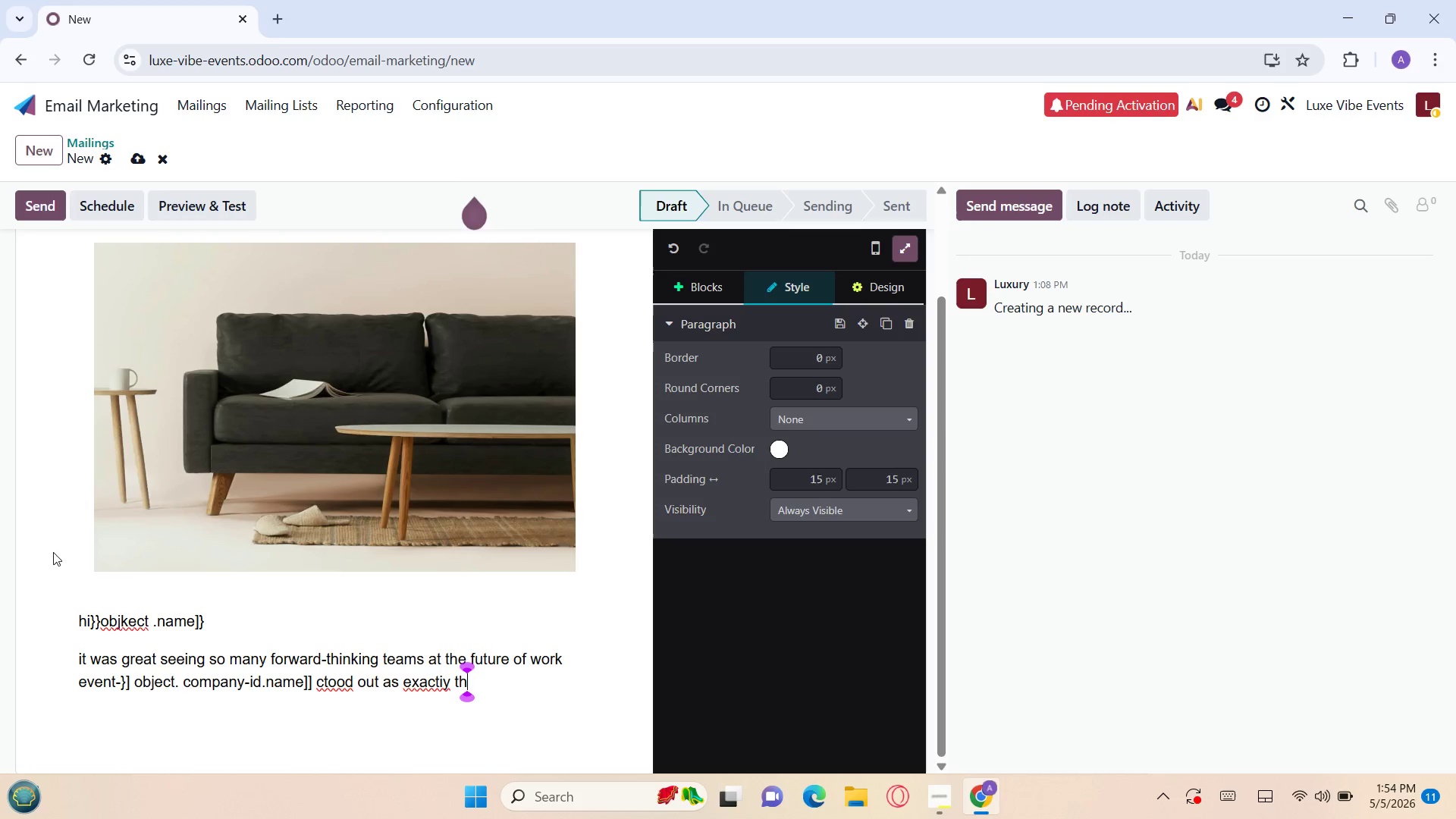 
wait(6.08)
 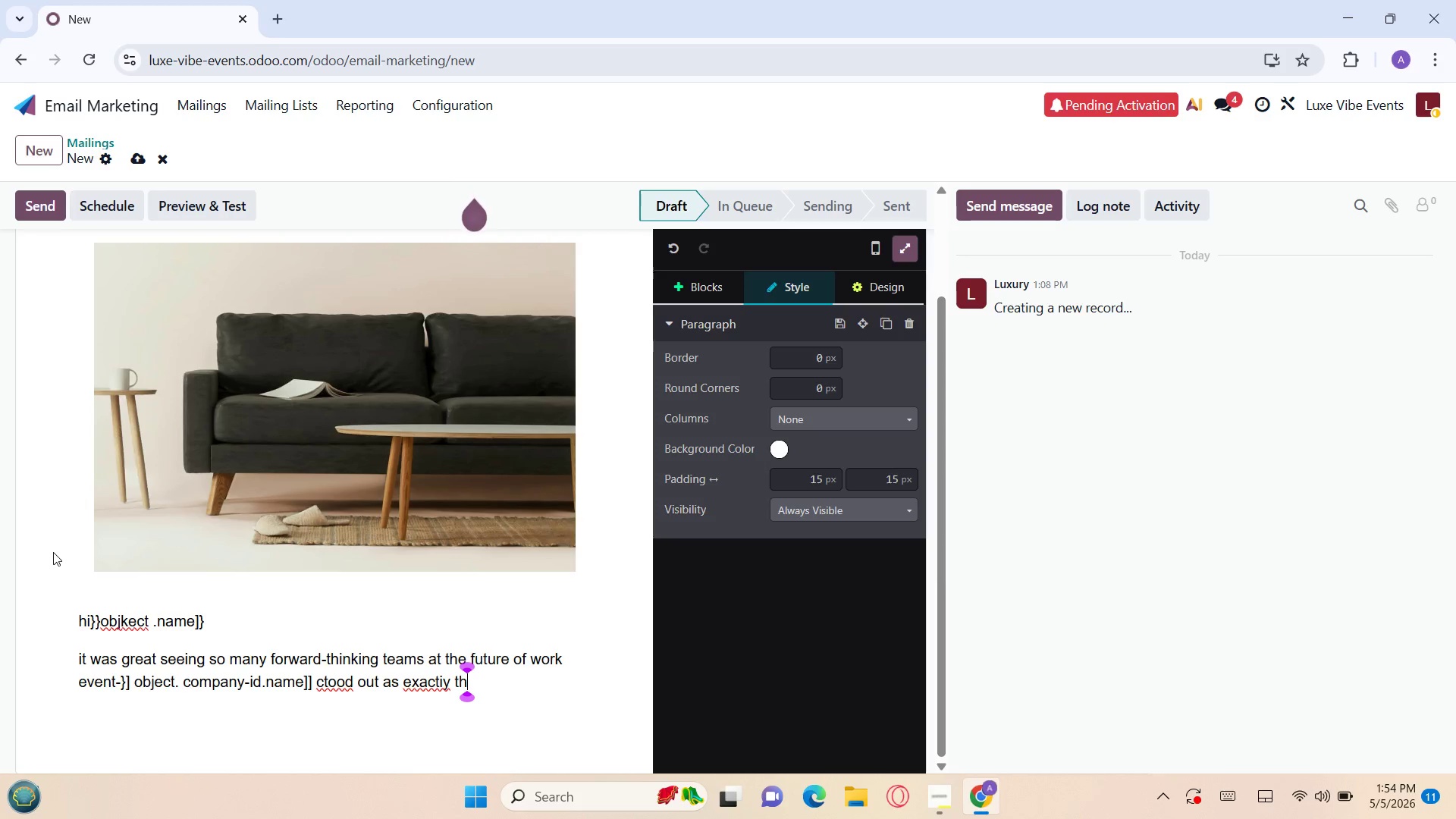 
key(E)
 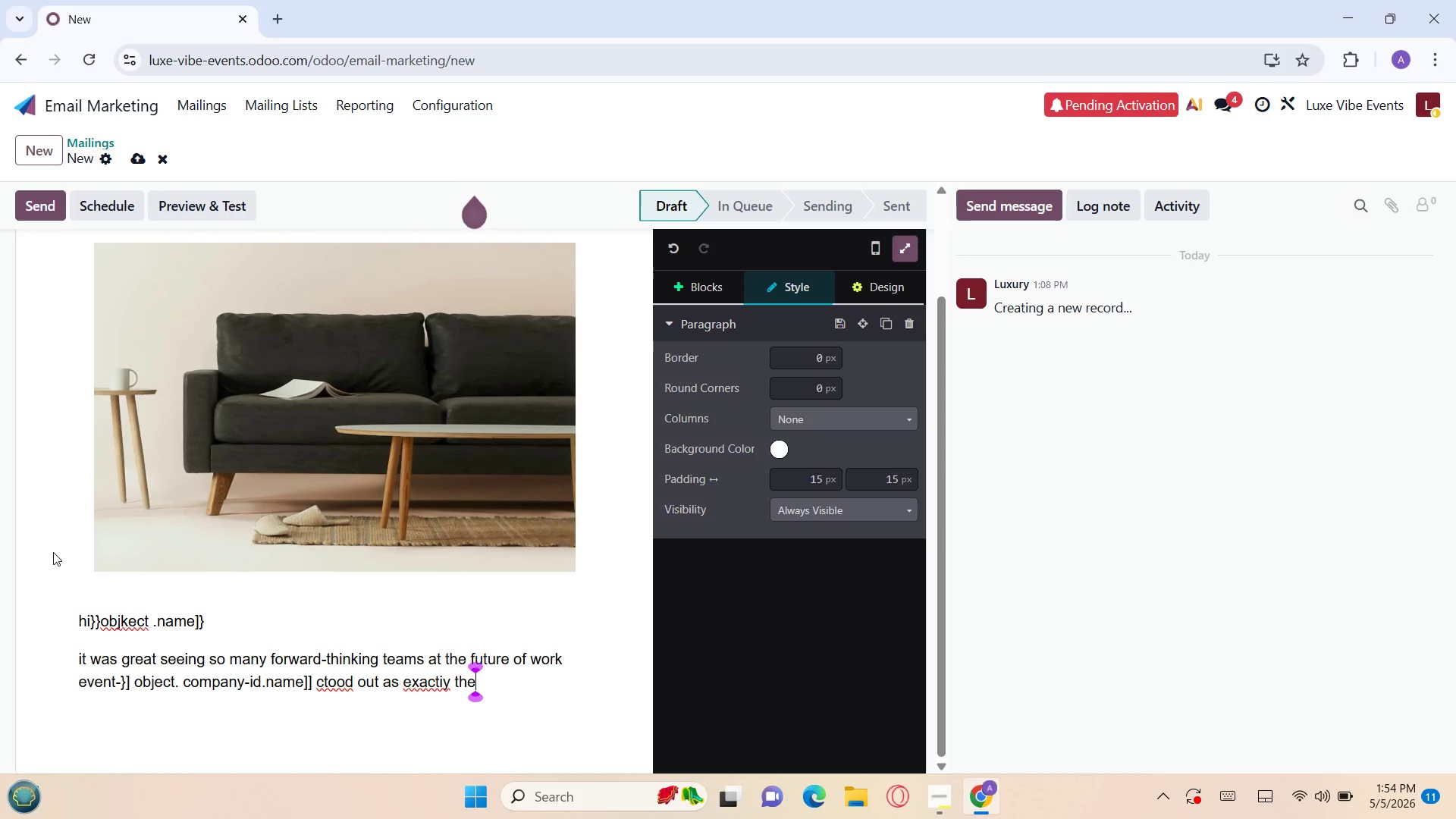 
wait(6.06)
 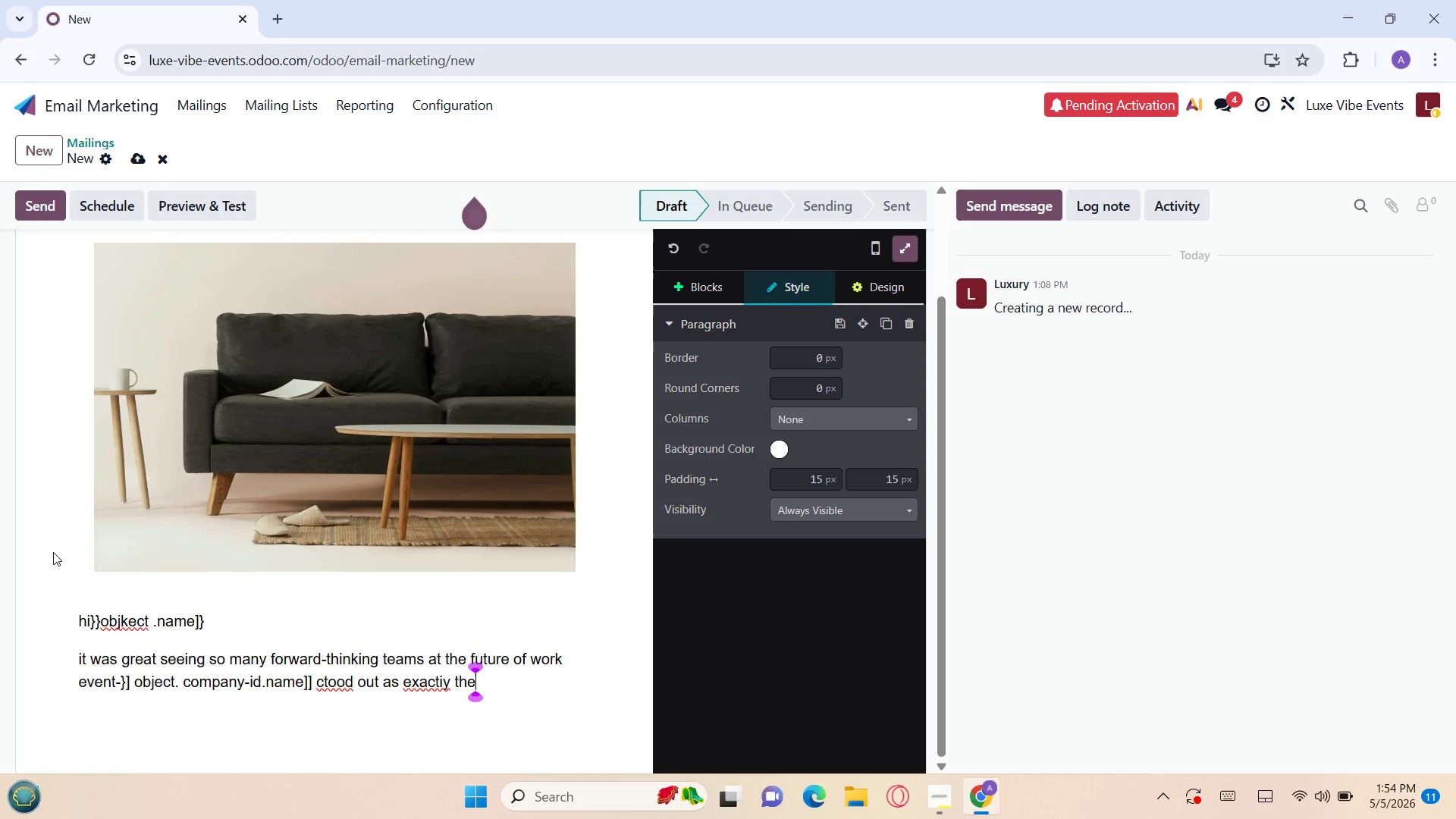 
key(Space)
 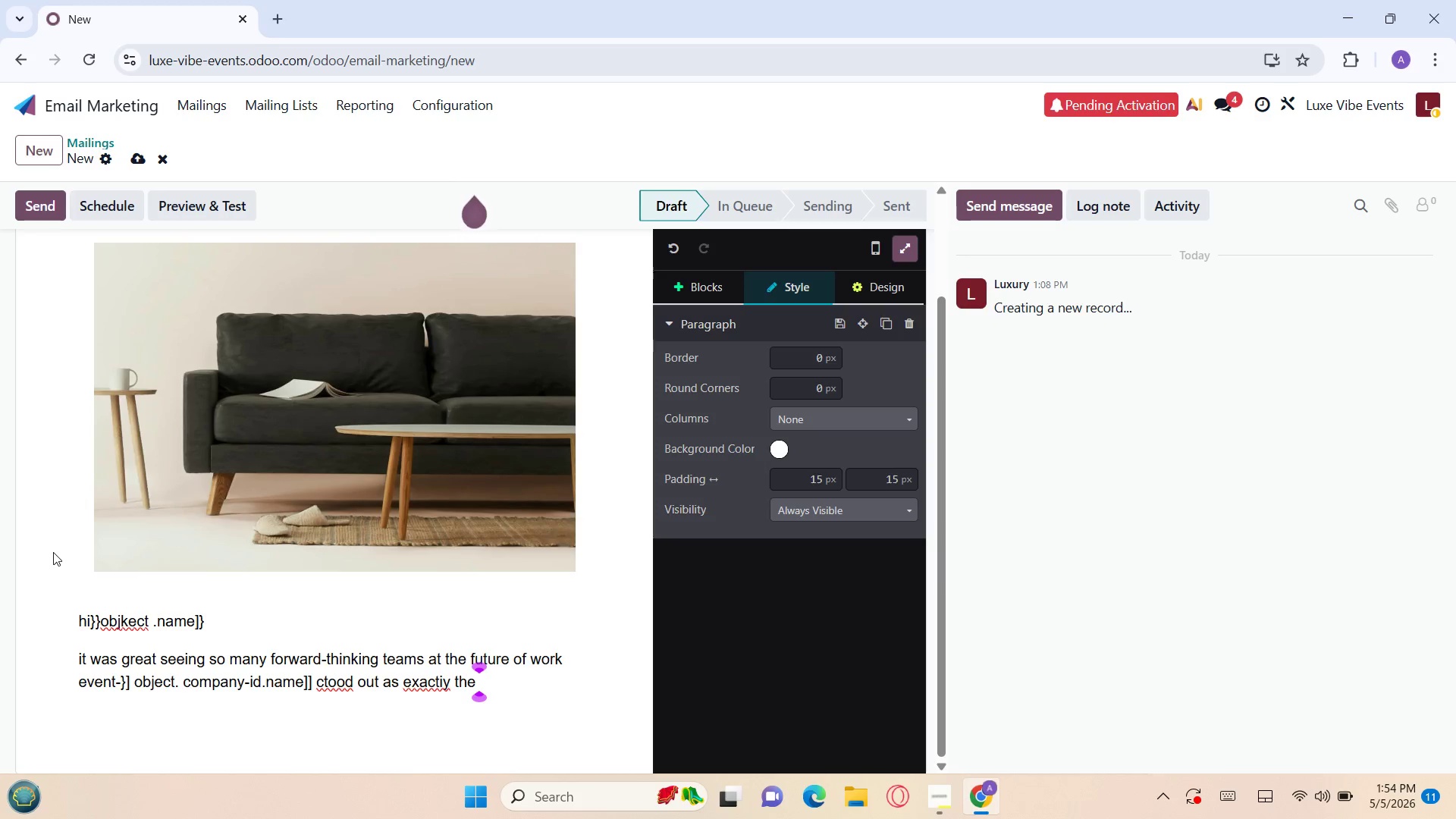 
key(K)
 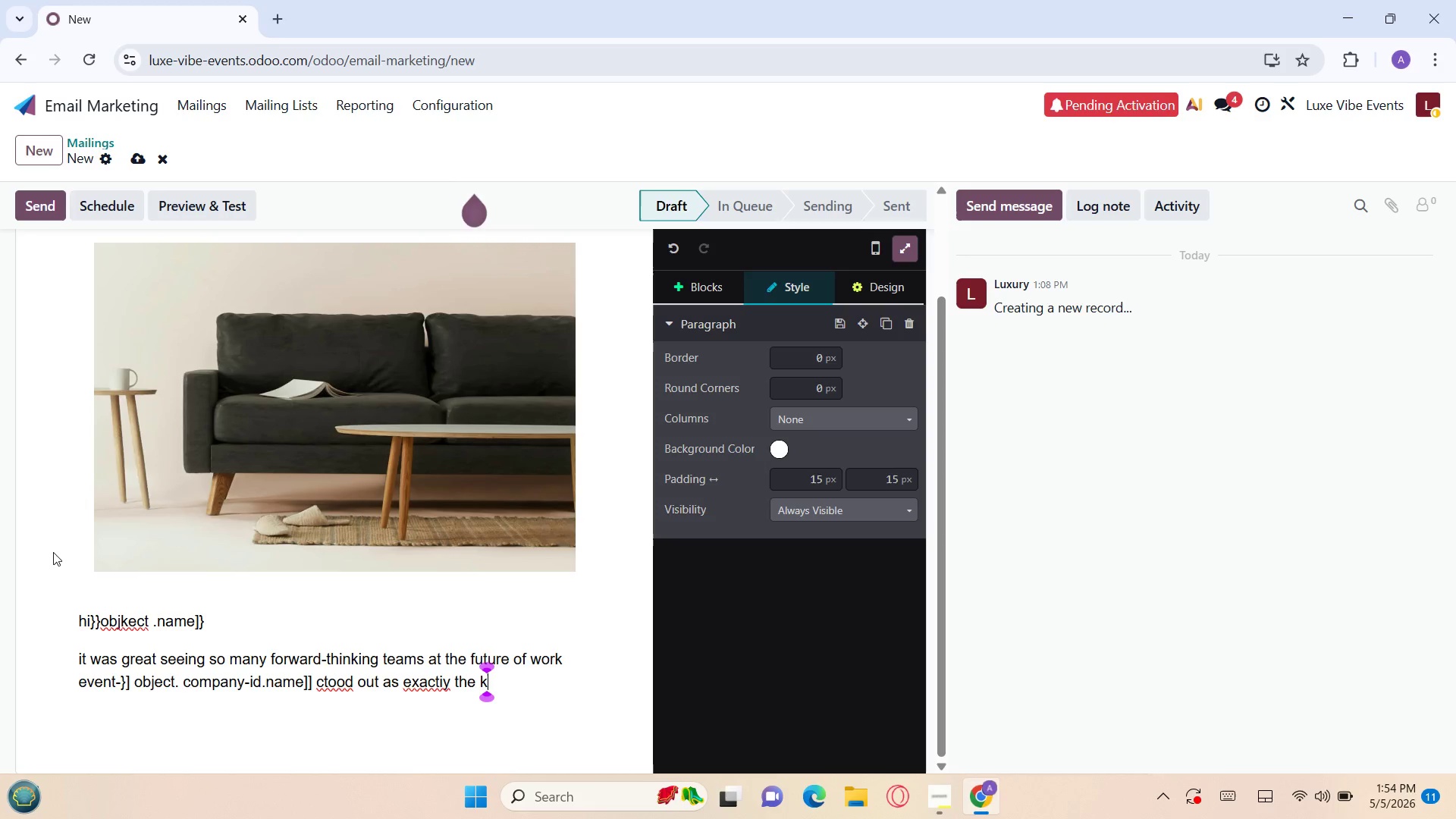 
wait(6.27)
 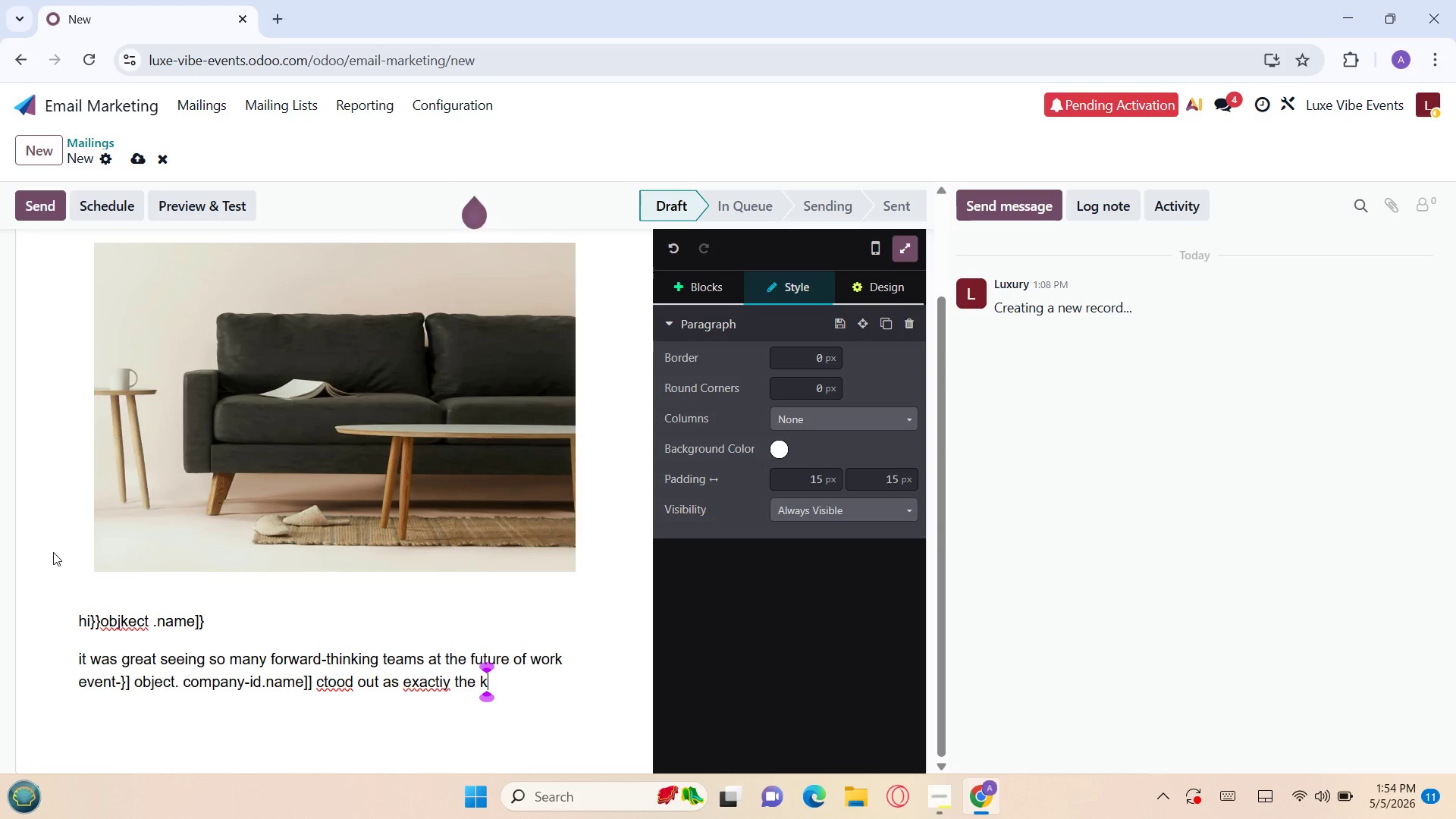 
key(D)
 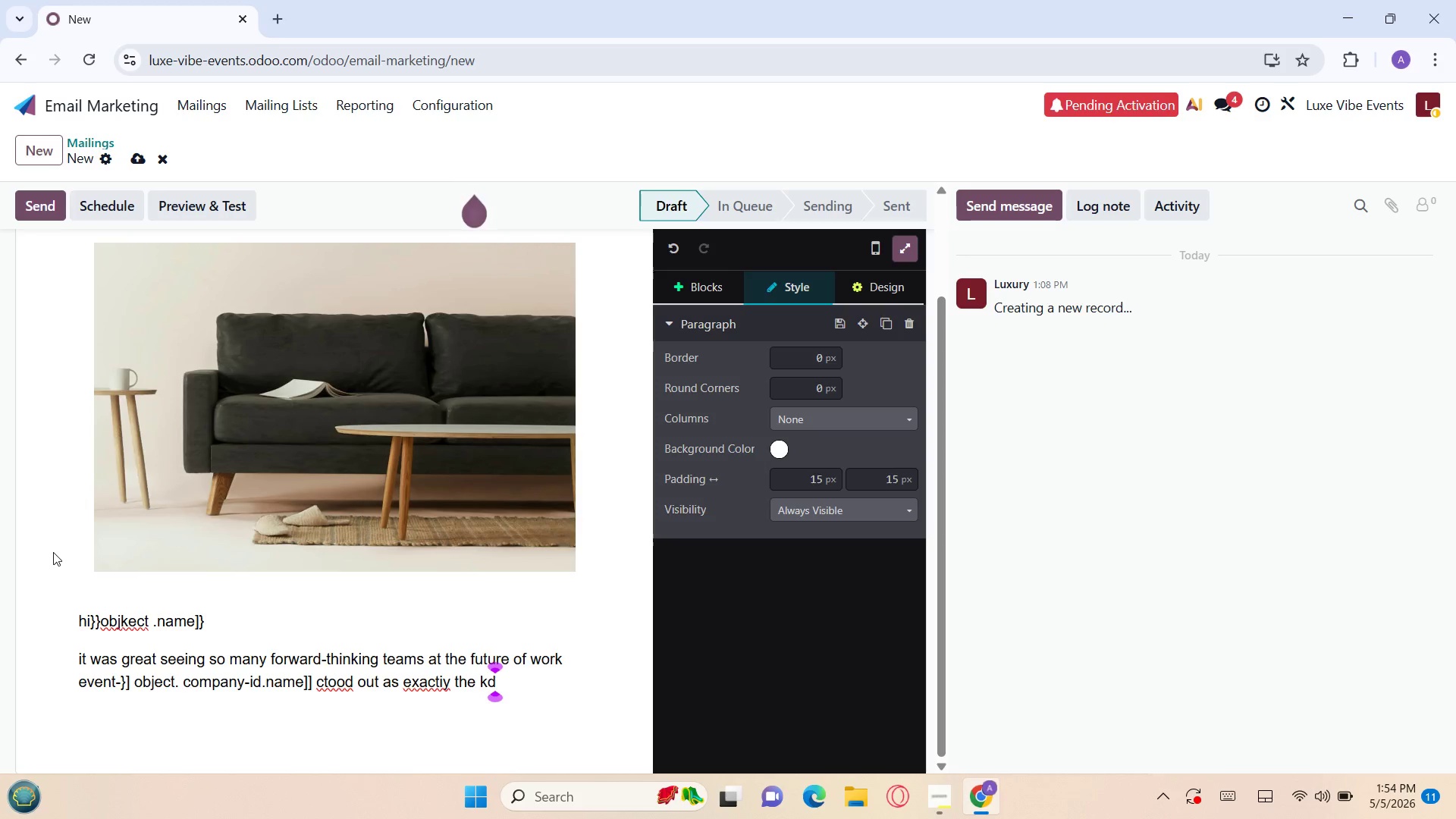 
key(Backspace)
 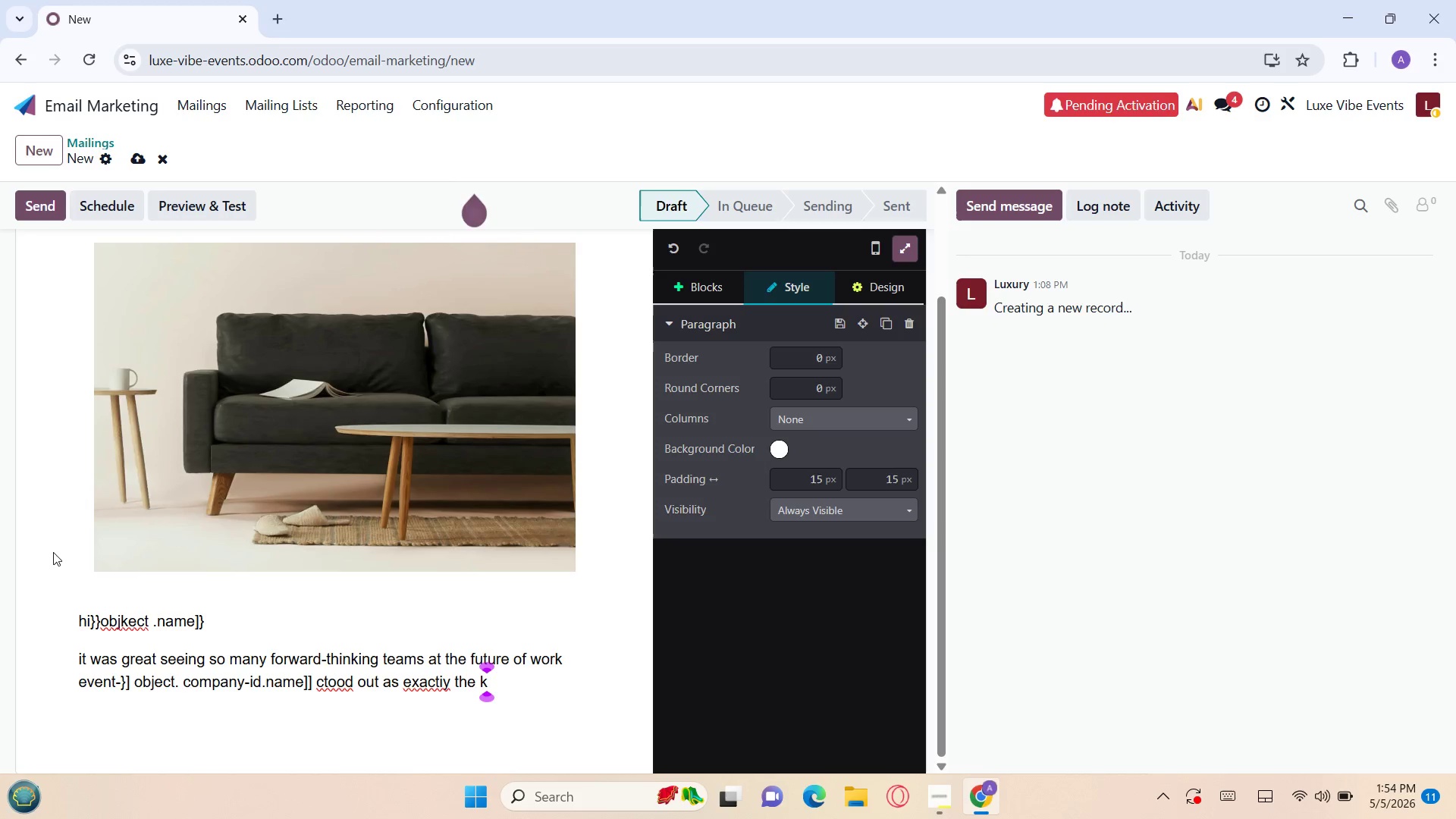 
key(I)
 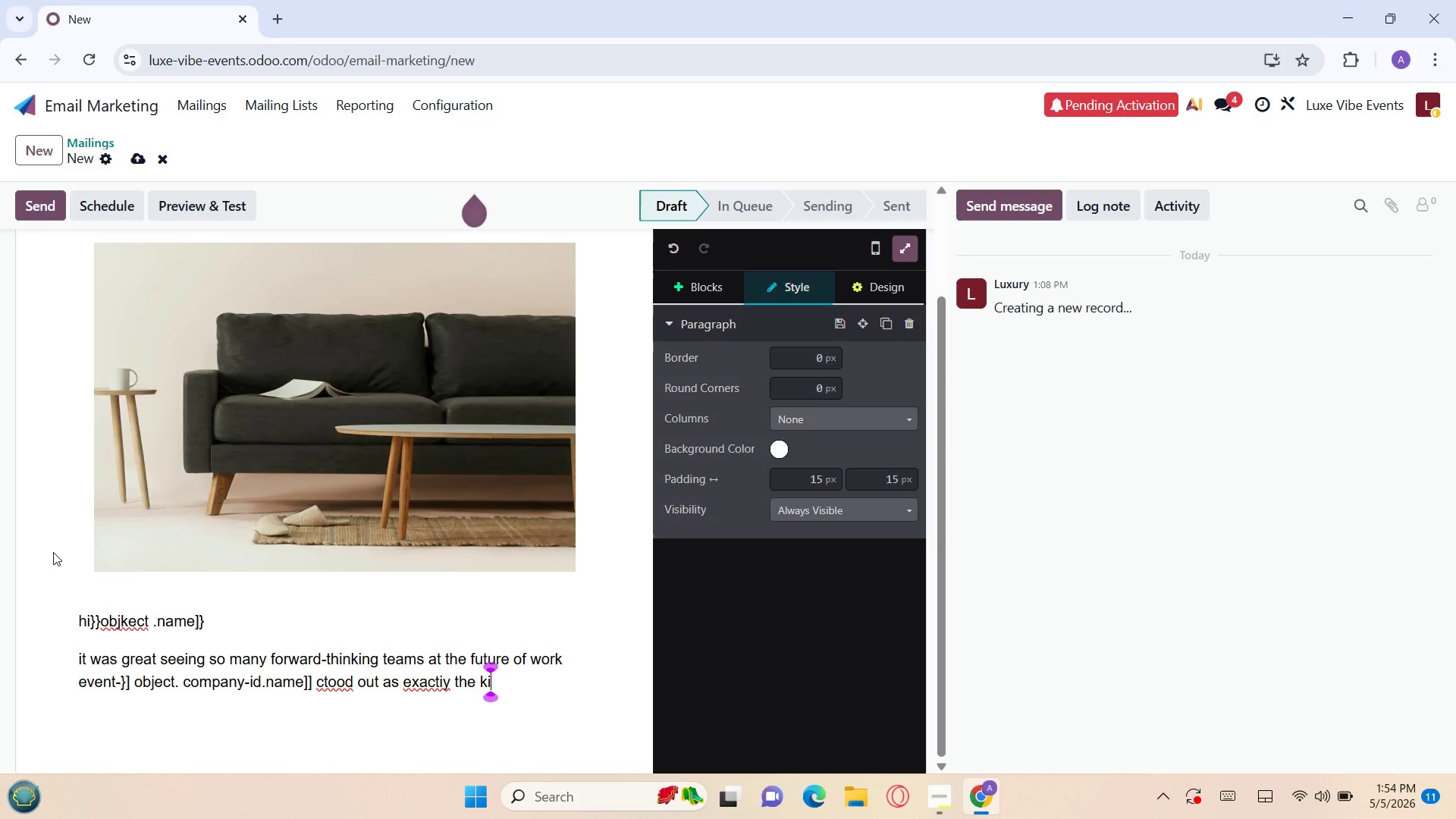 
wait(6.22)
 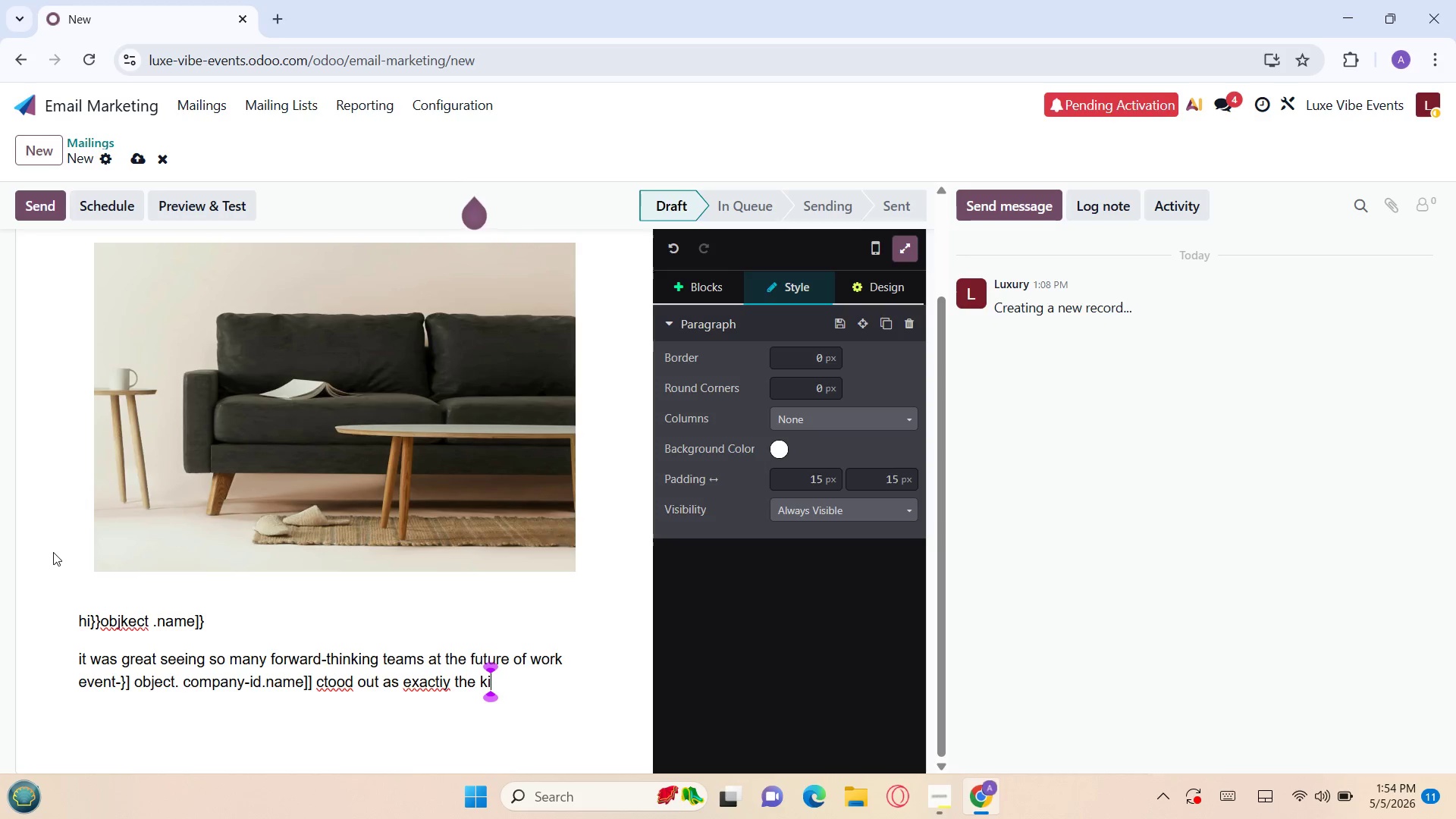 
hold_key(key=N, duration=0.34)
 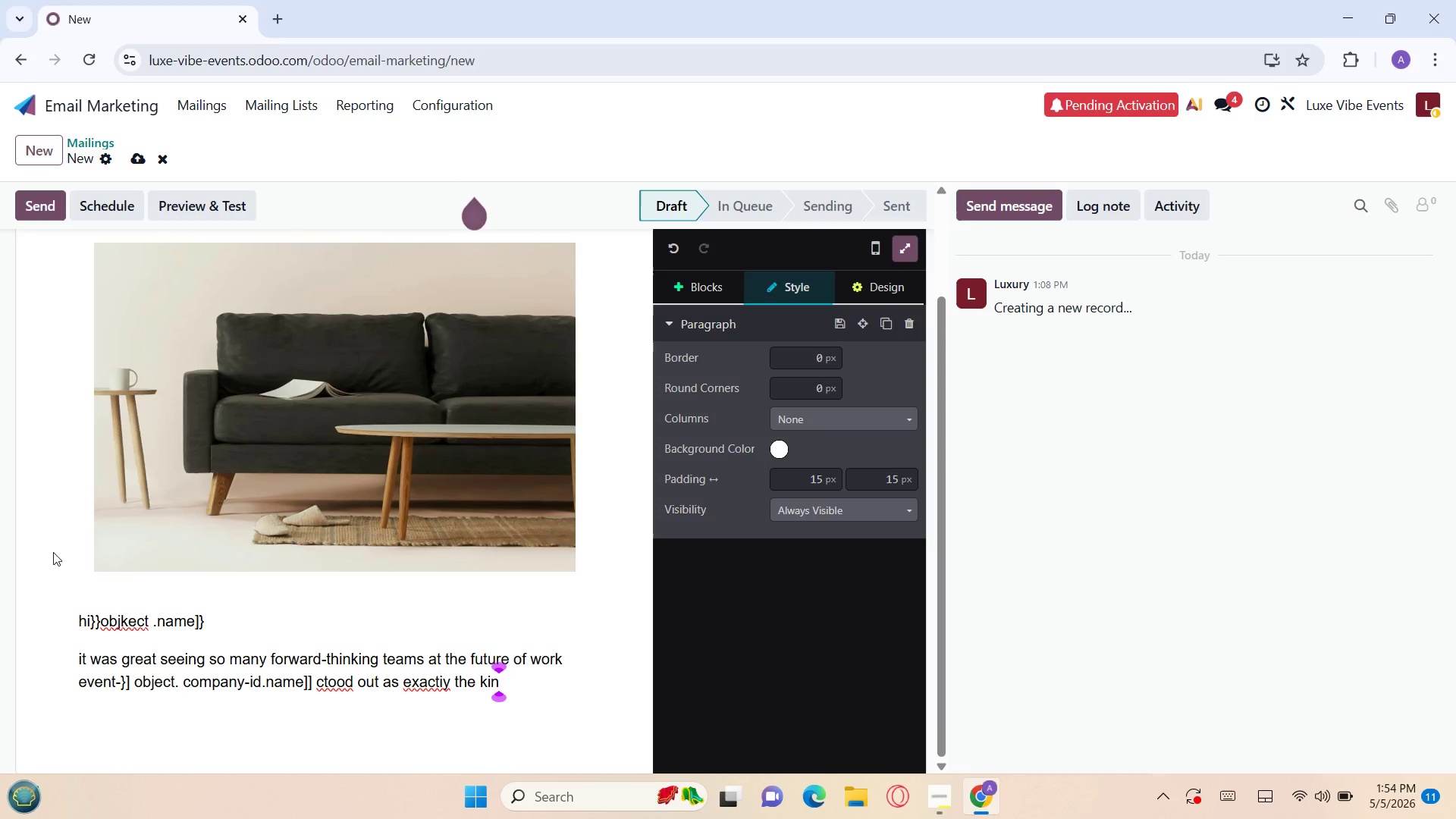 
key(D)
 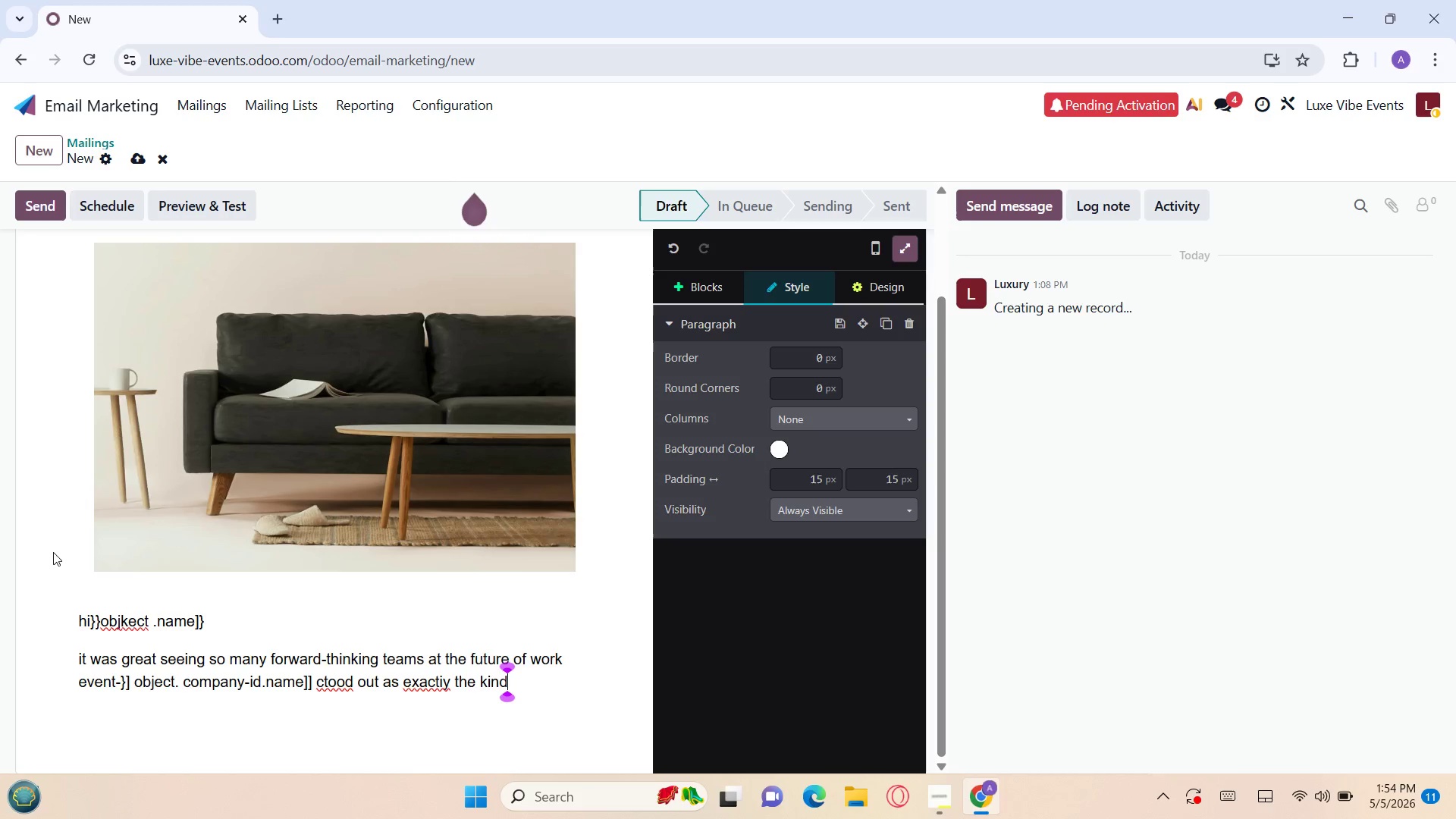 
key(Space)
 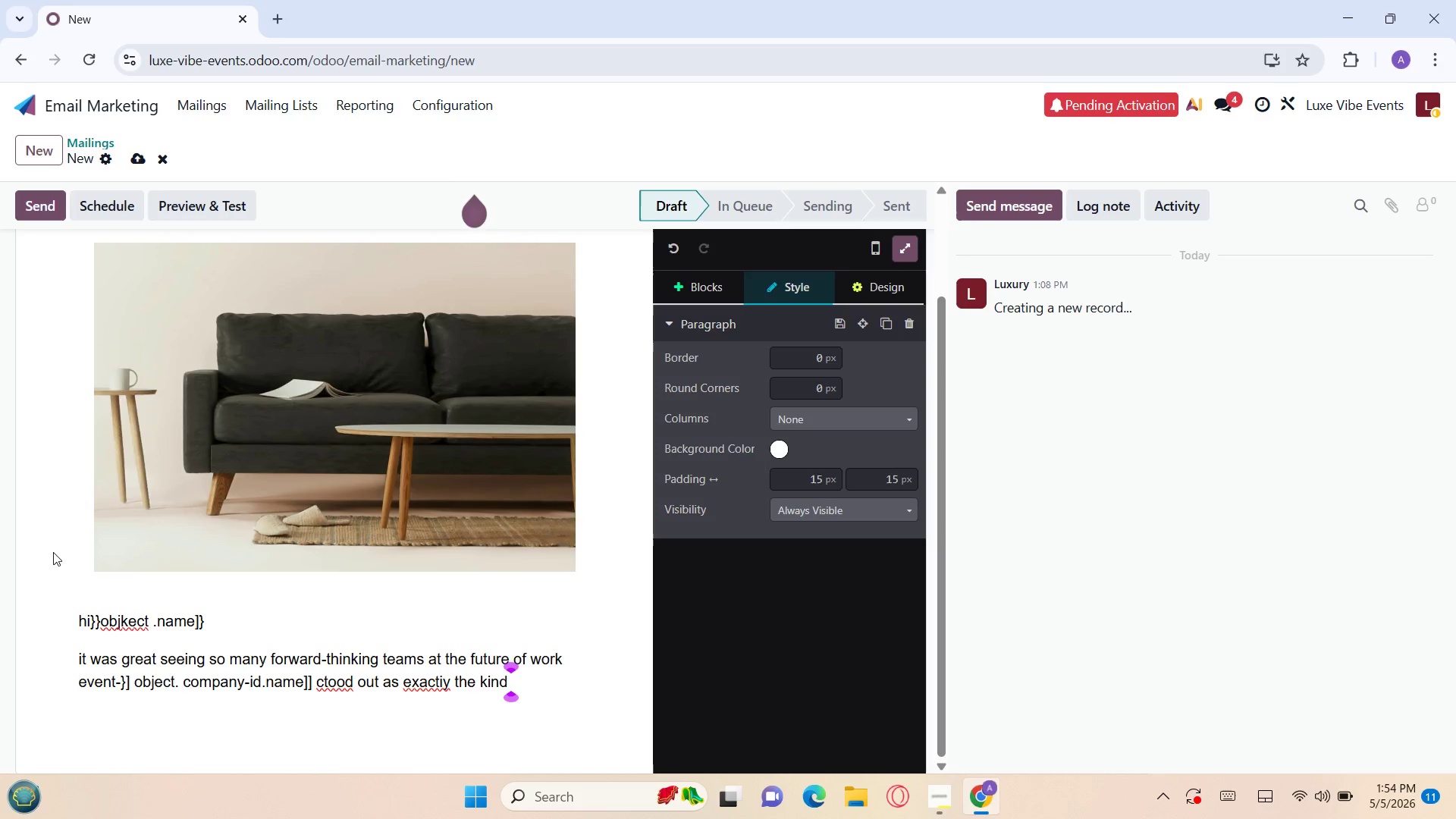 
key(O)
 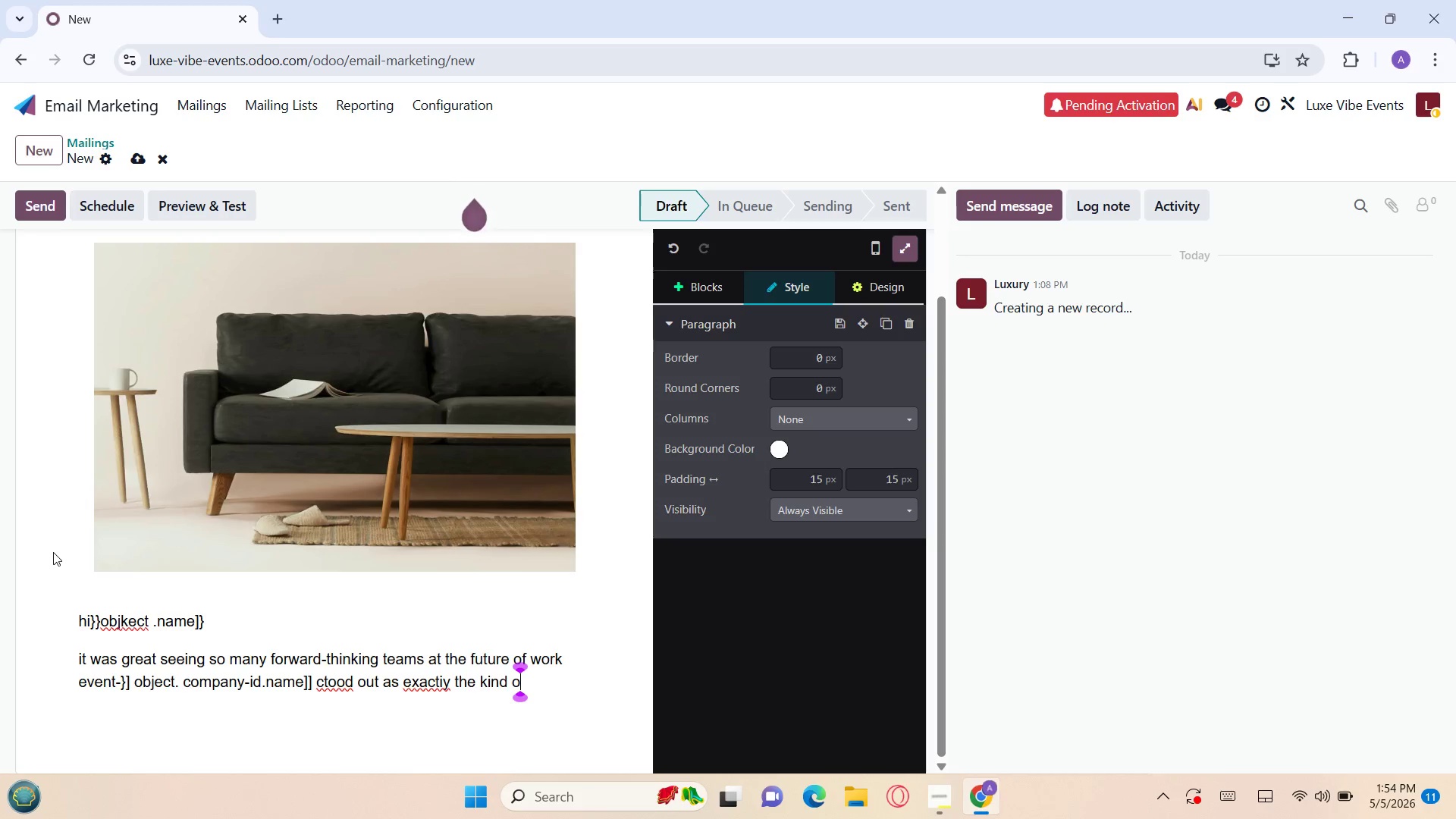 
key(Y)
 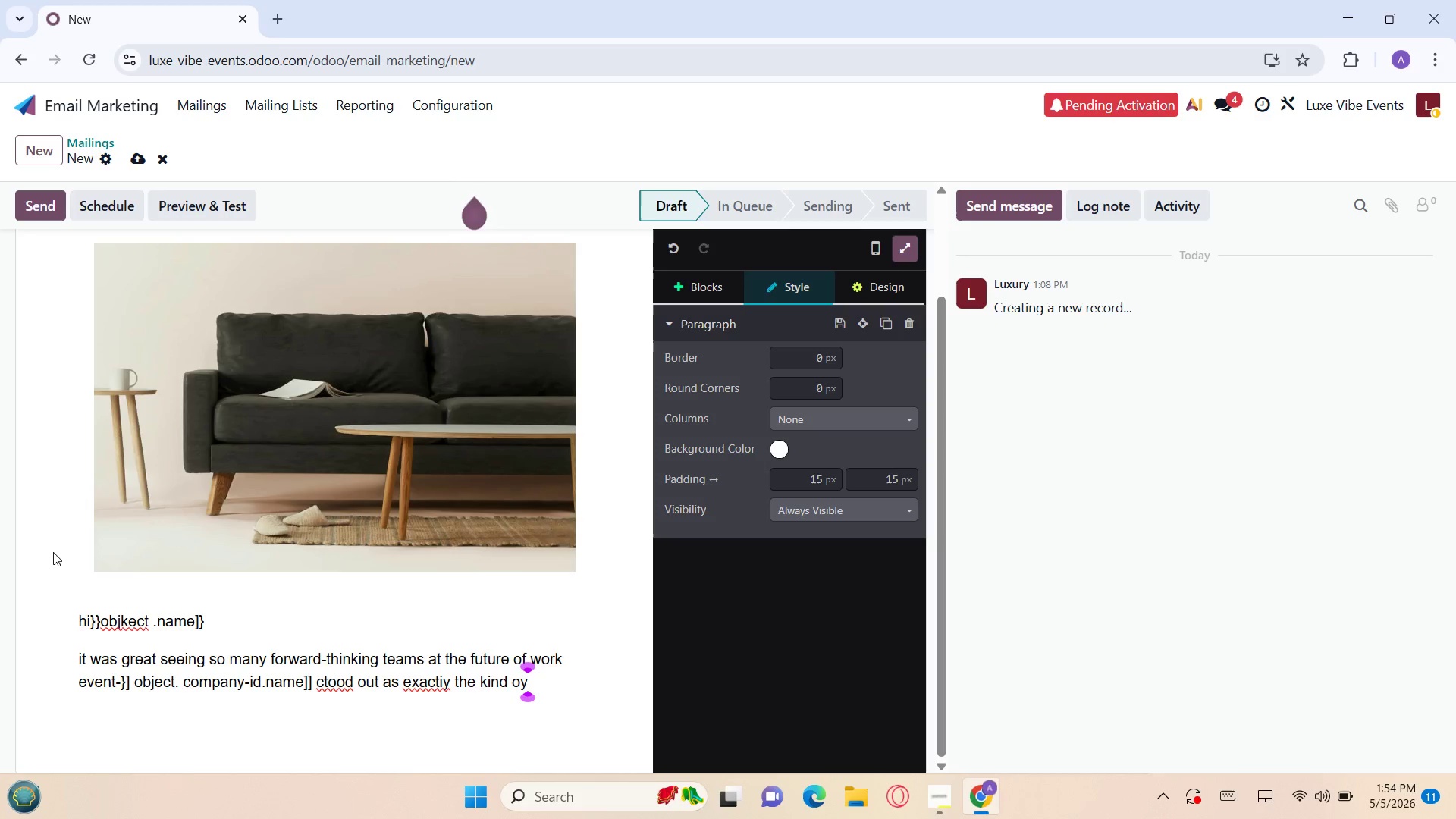 
key(Backspace)
 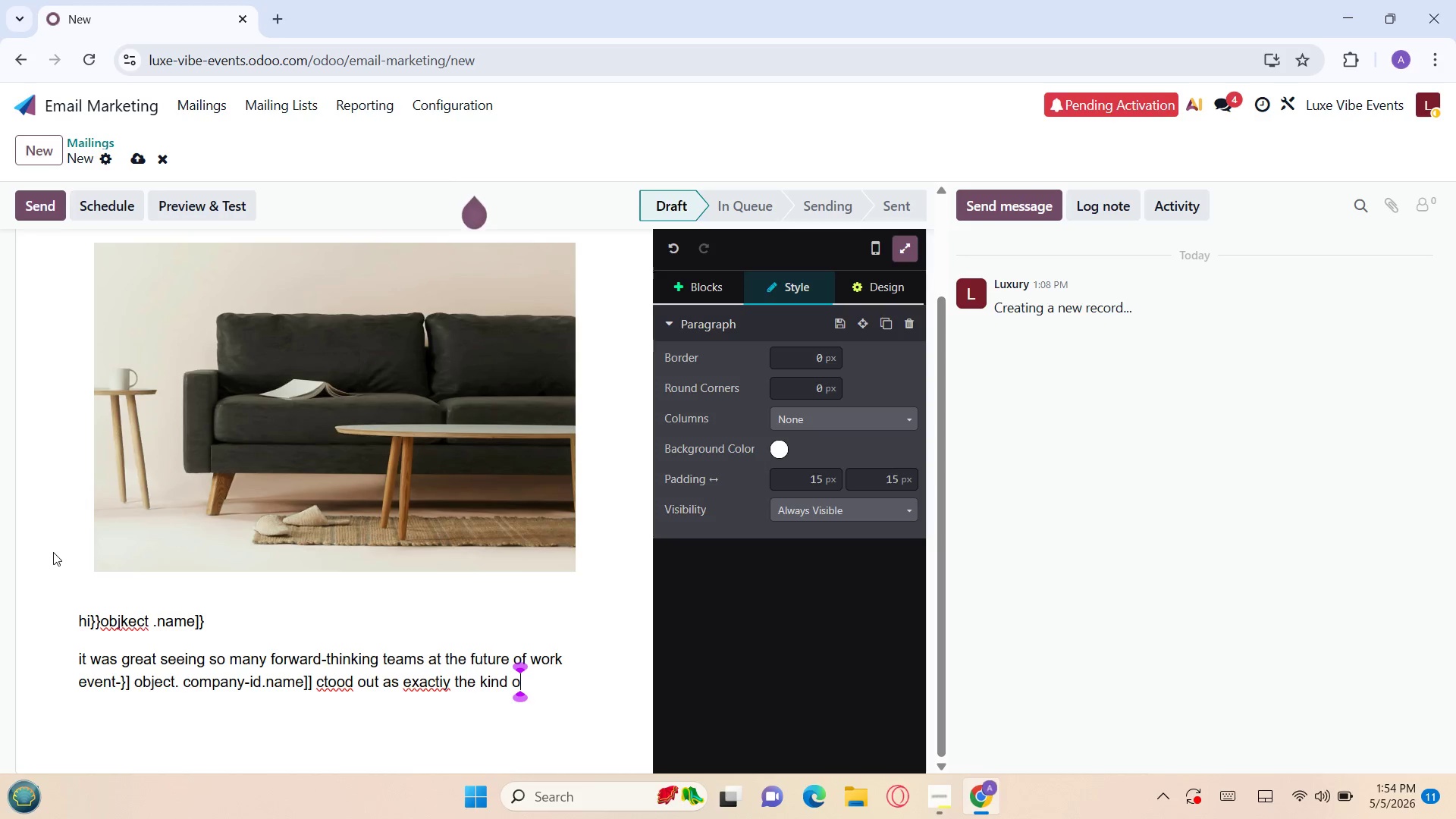 
key(T)
 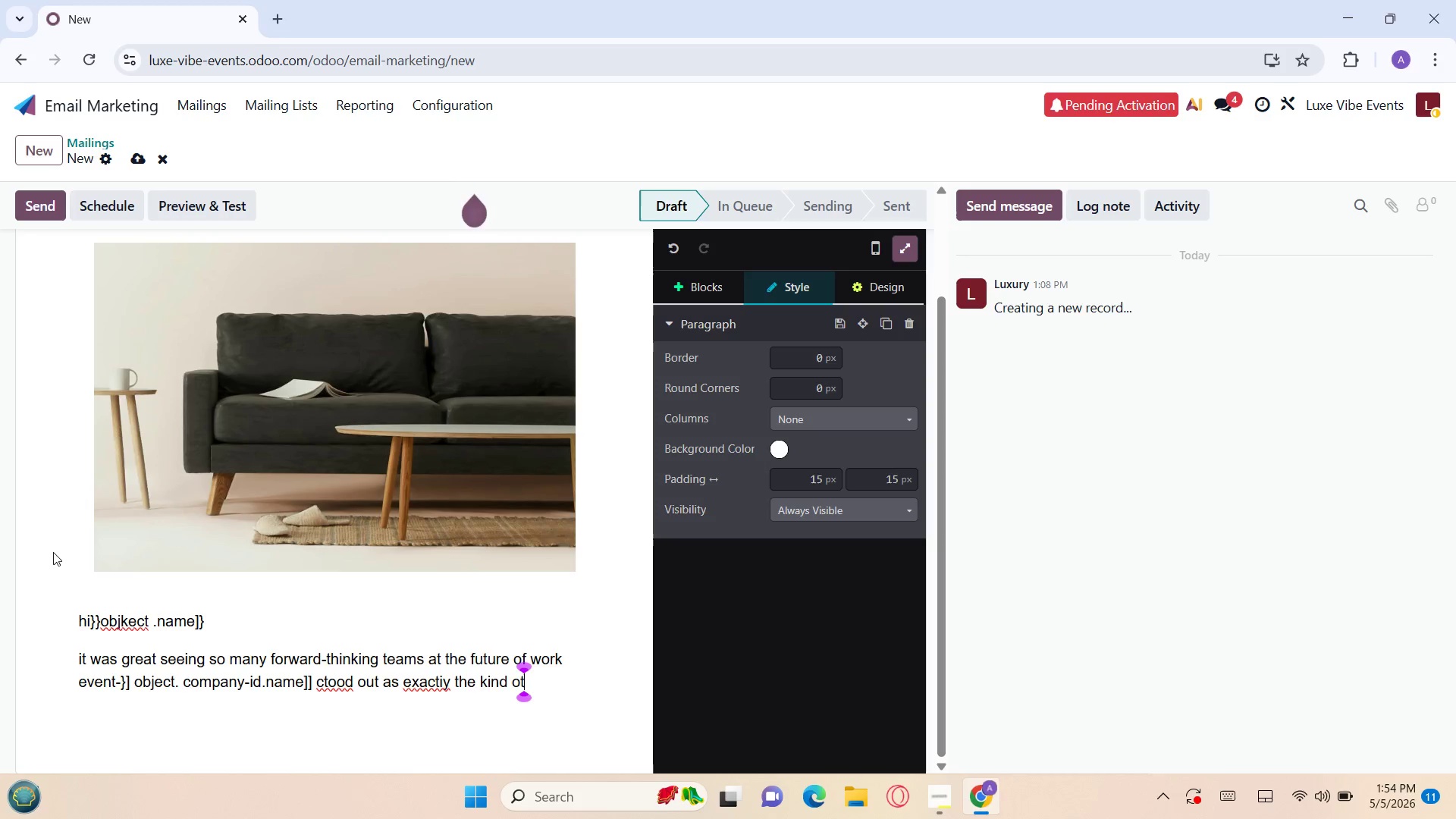 
key(Backspace)
 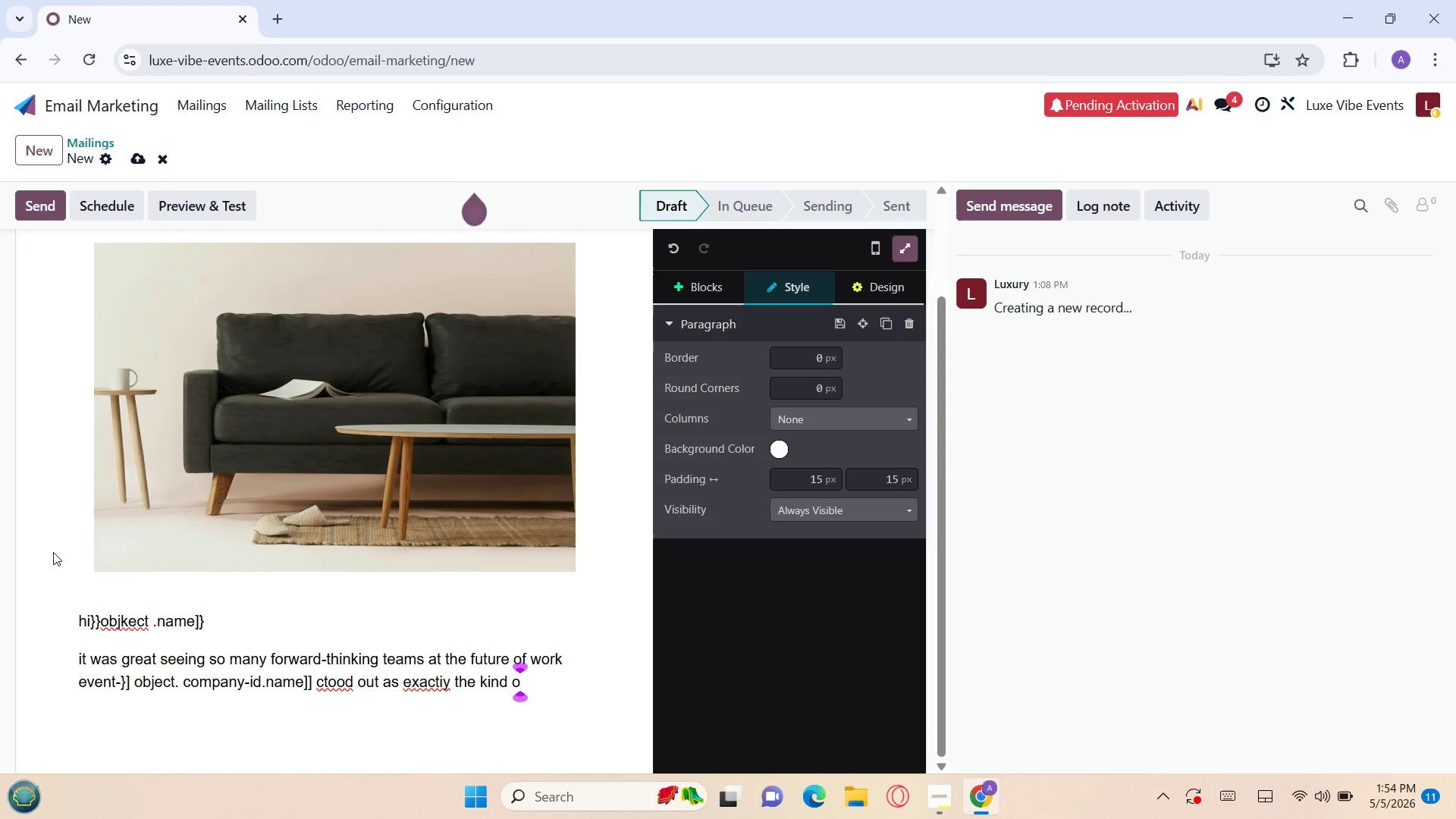 
key(E)
 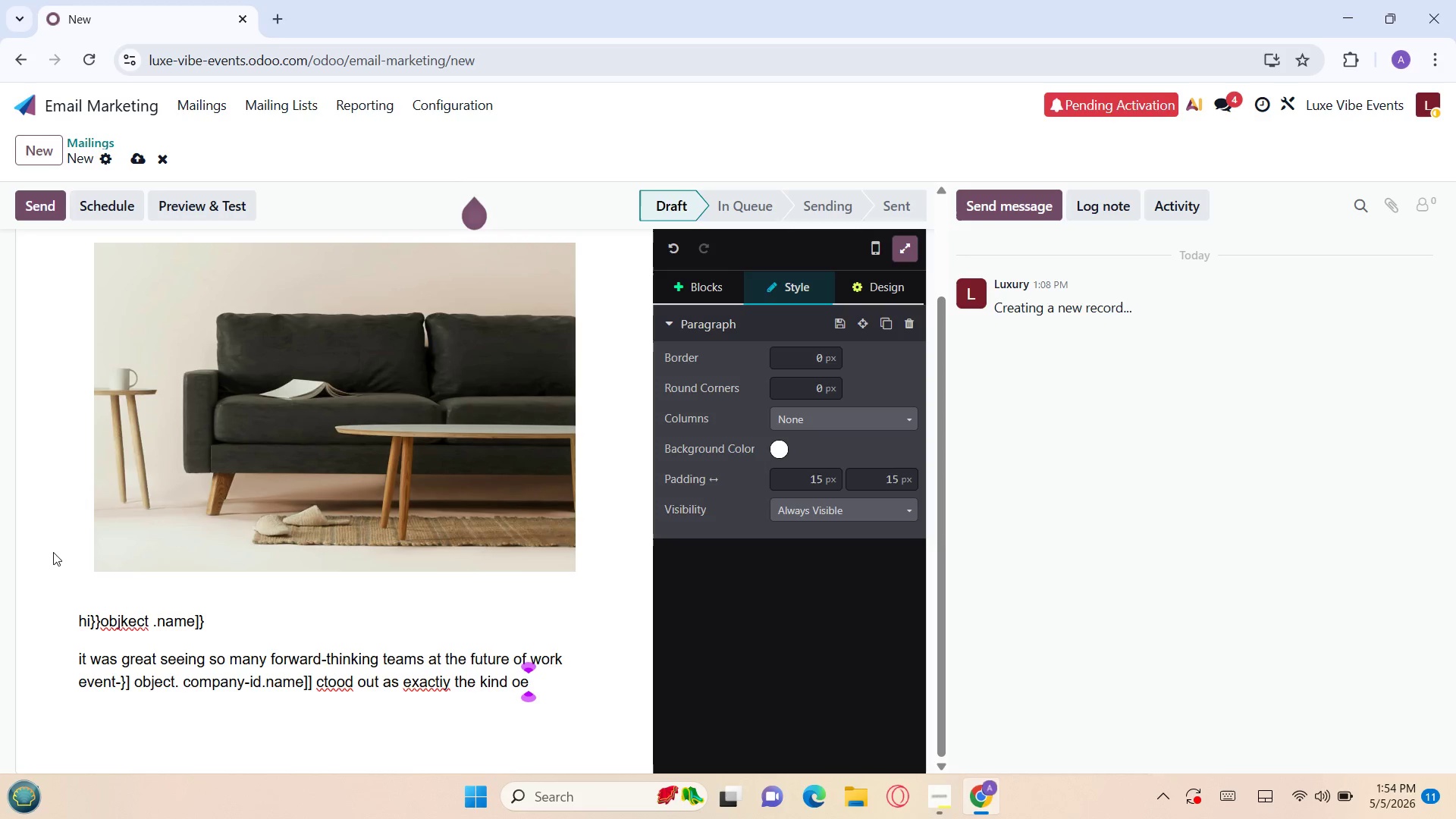 
key(Backspace)
 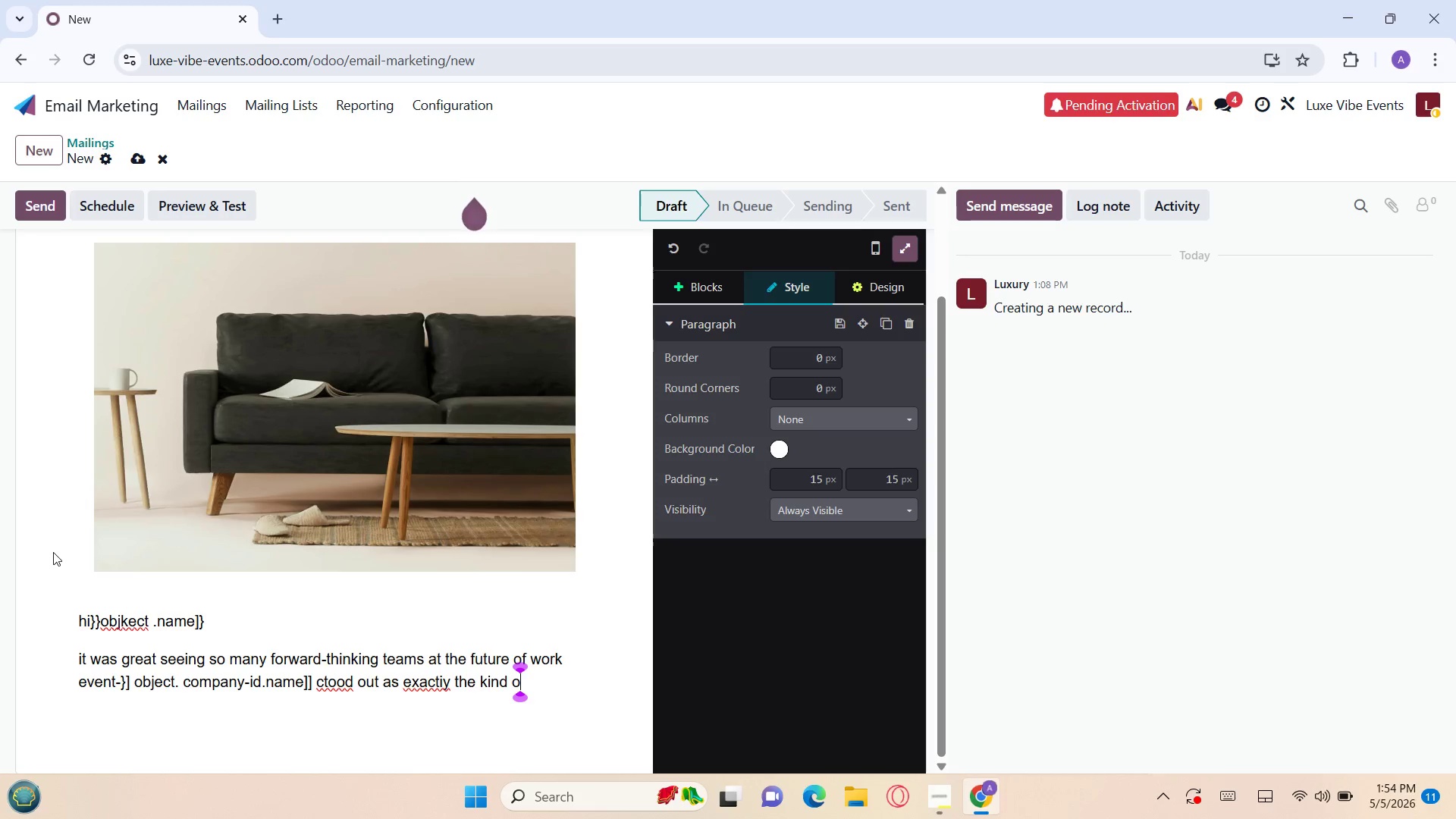 
key(D)
 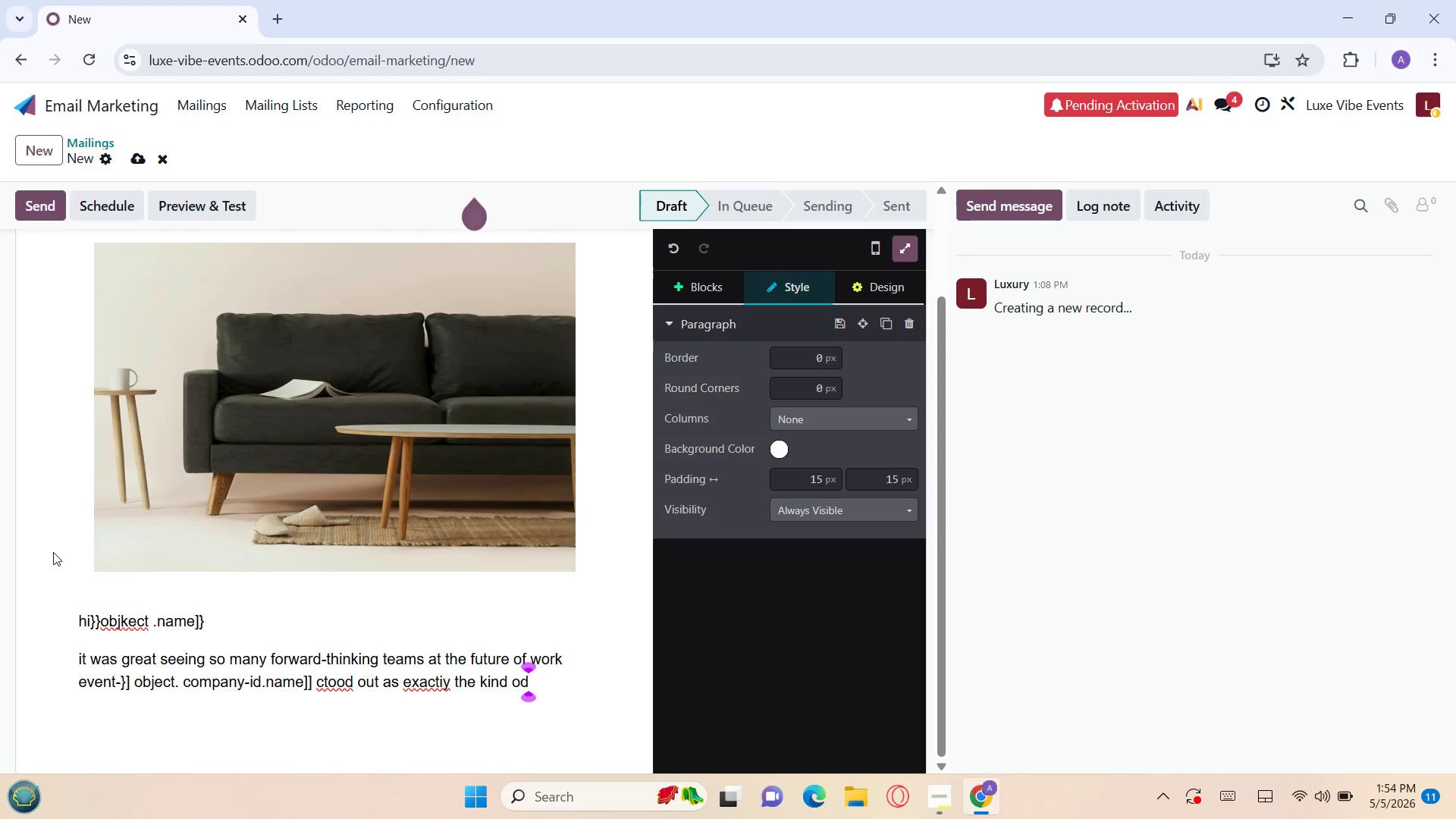 
key(Backspace)
 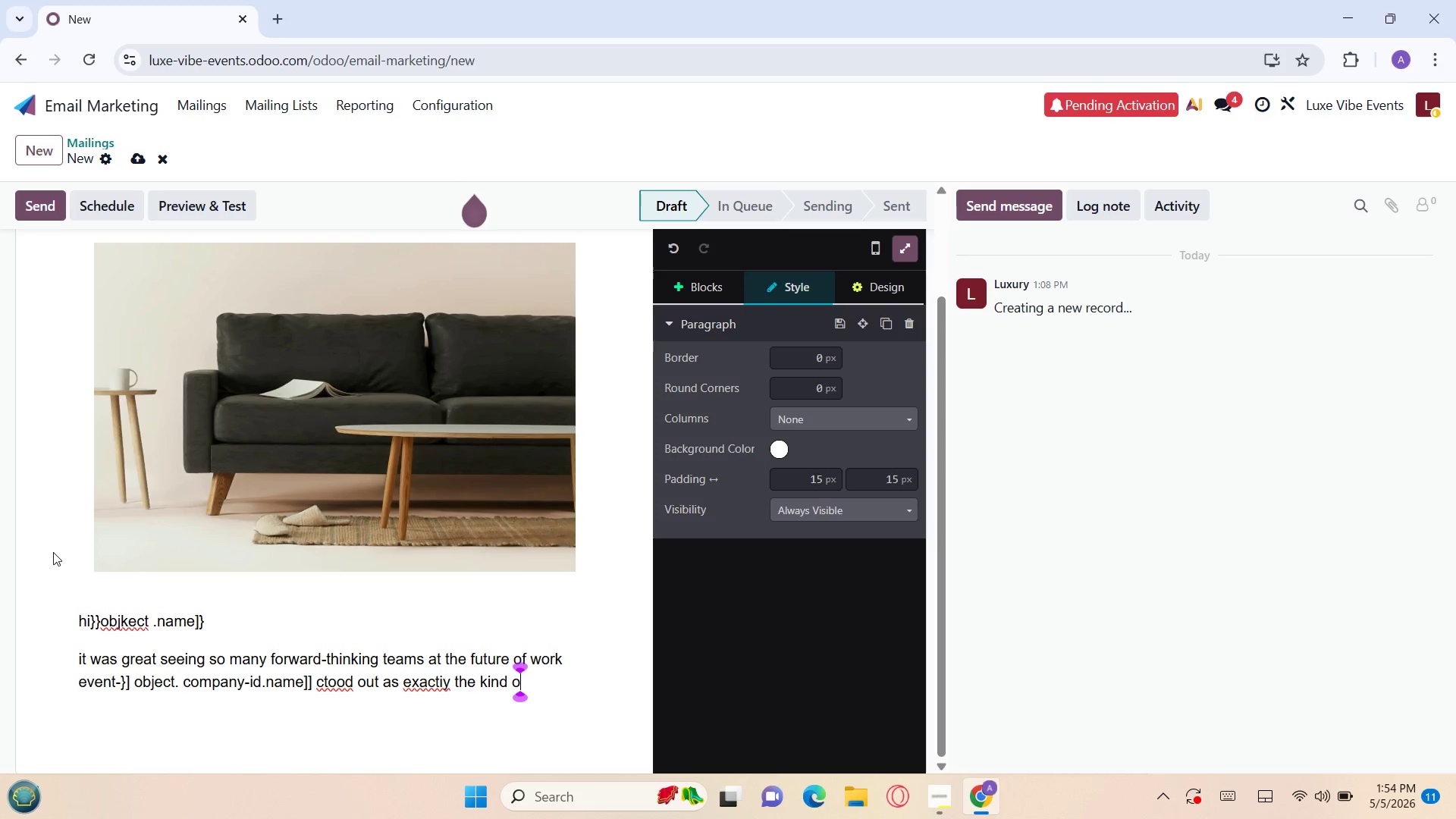 
key(F)
 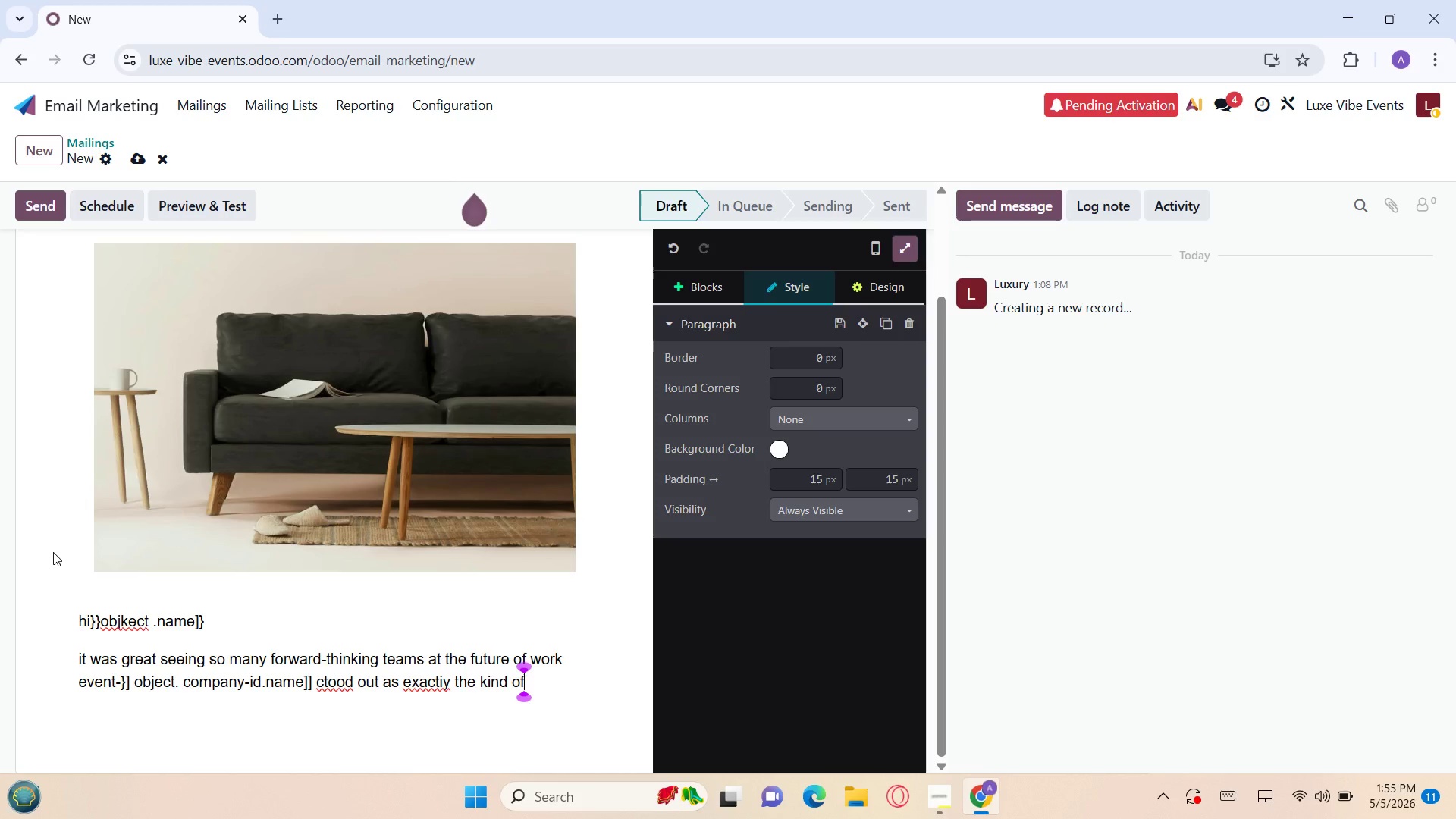 
key(Space)
 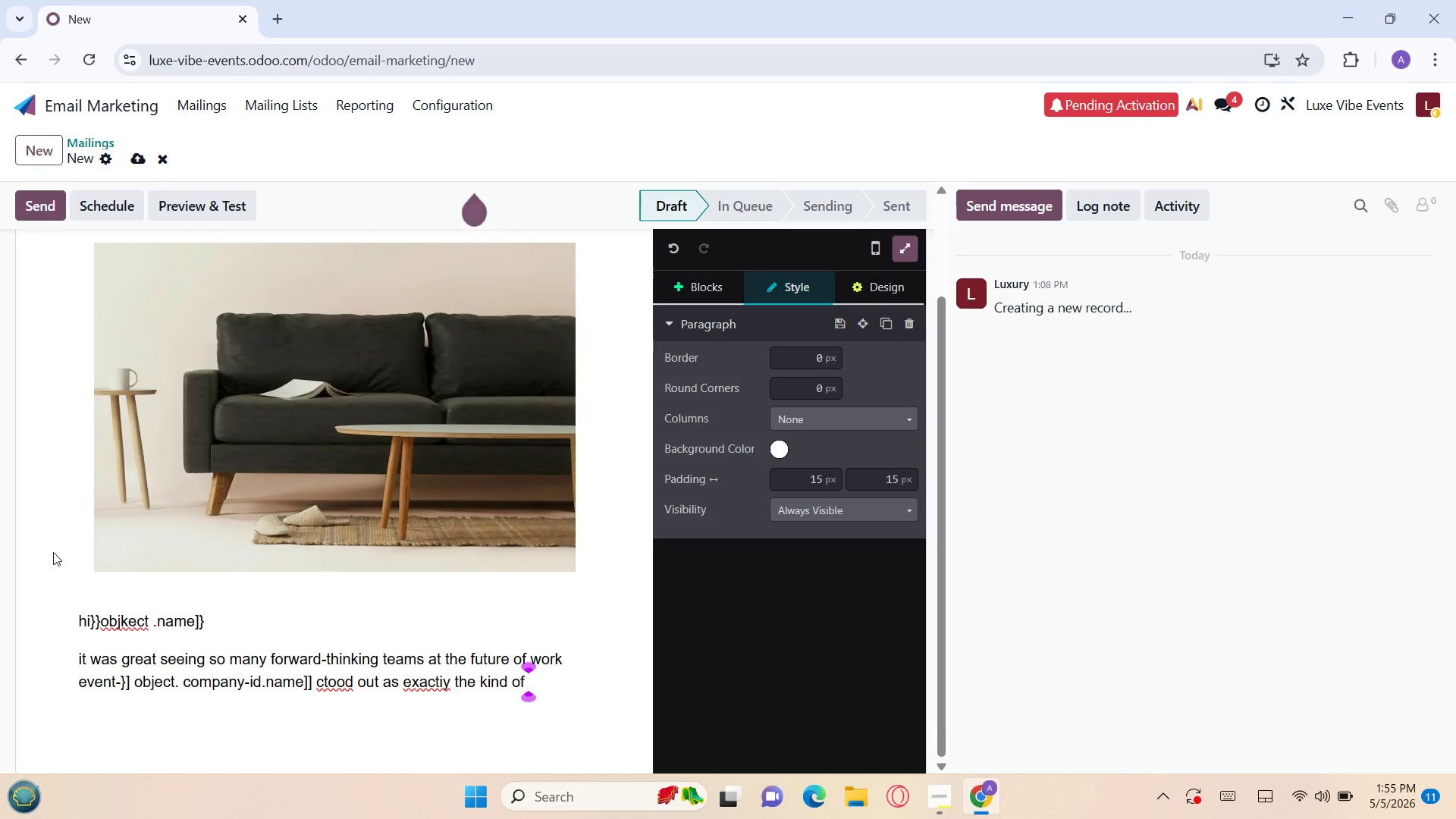 
key(O)
 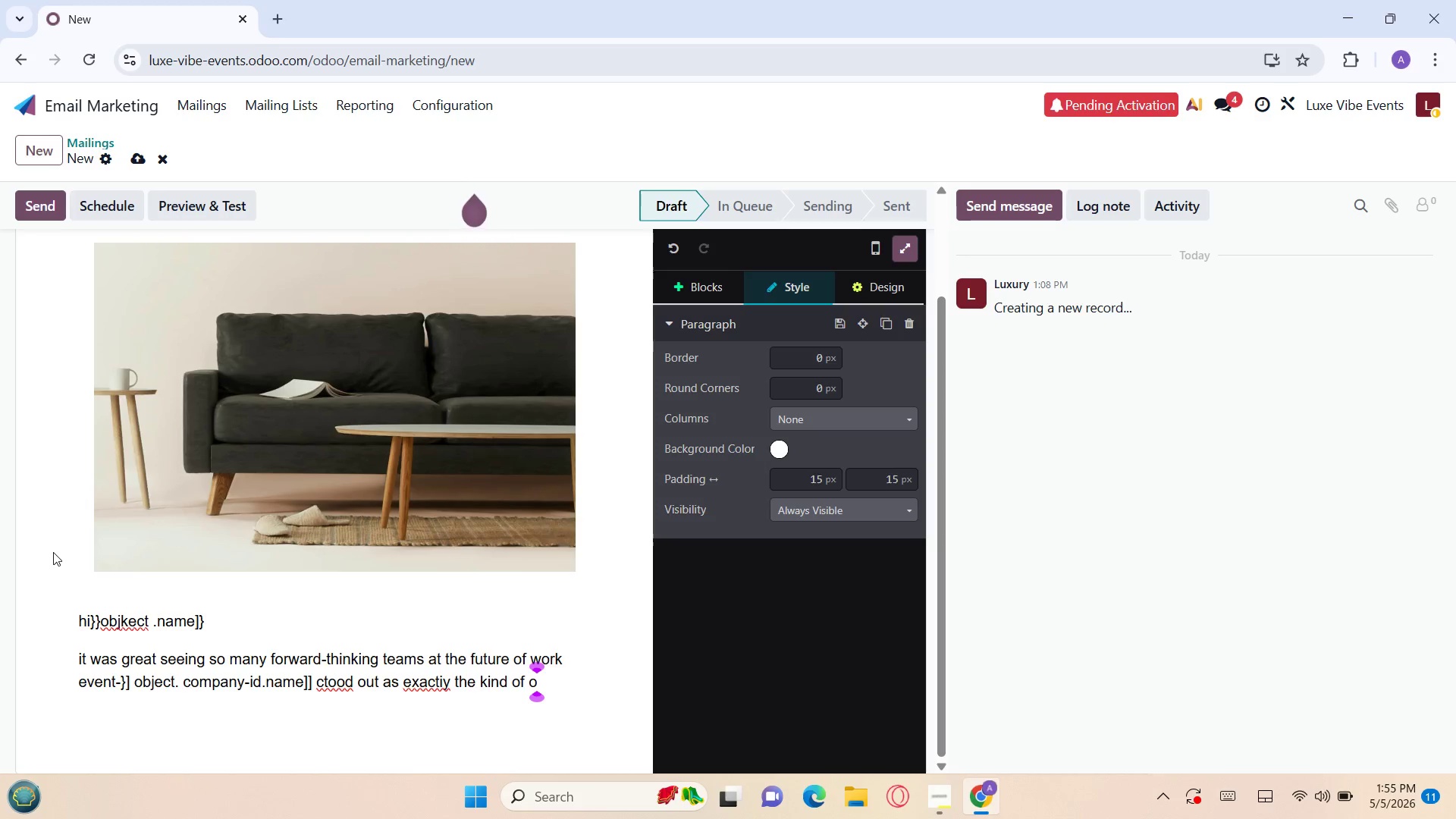 
wait(7.19)
 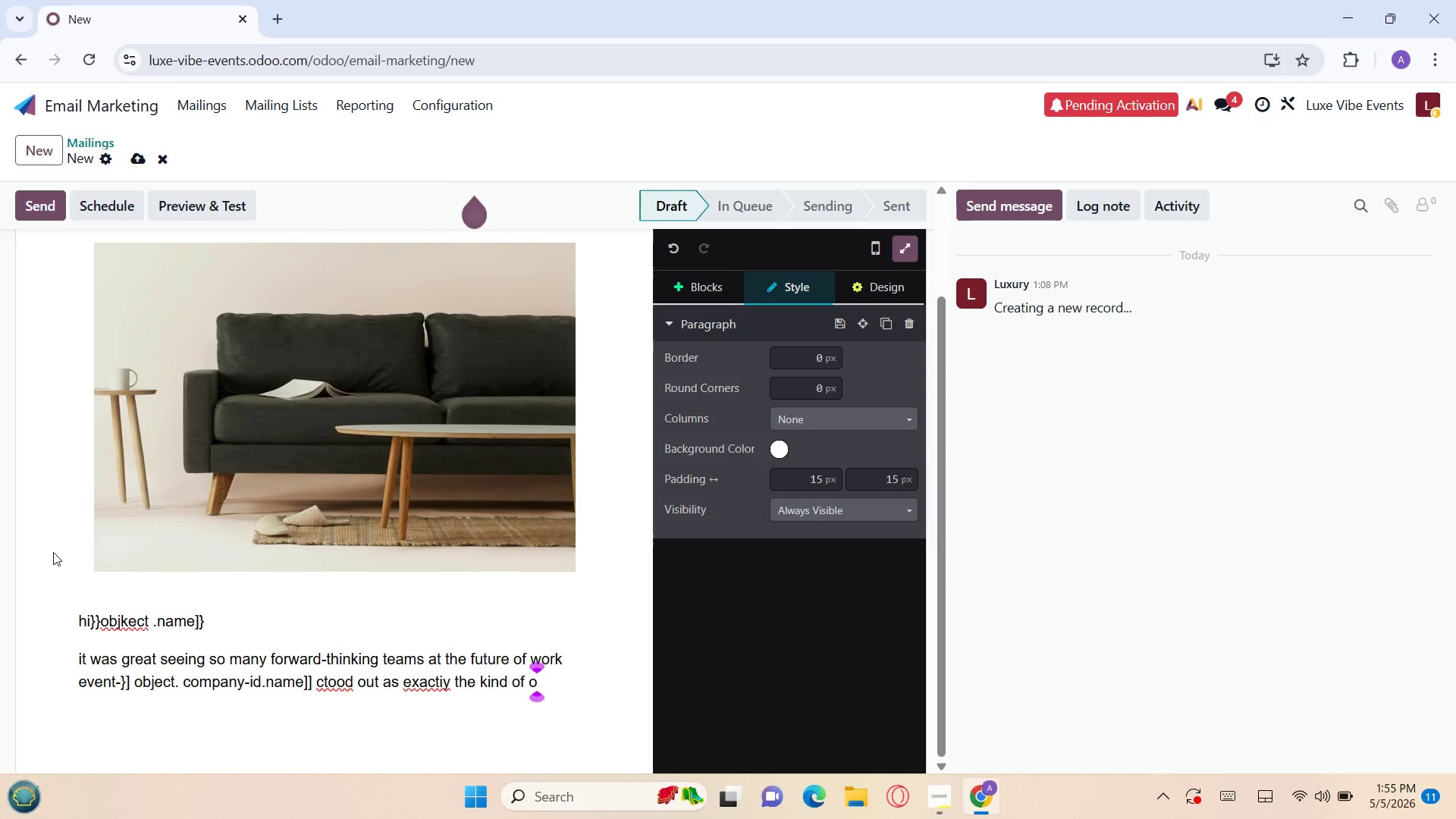 
key(Y)
 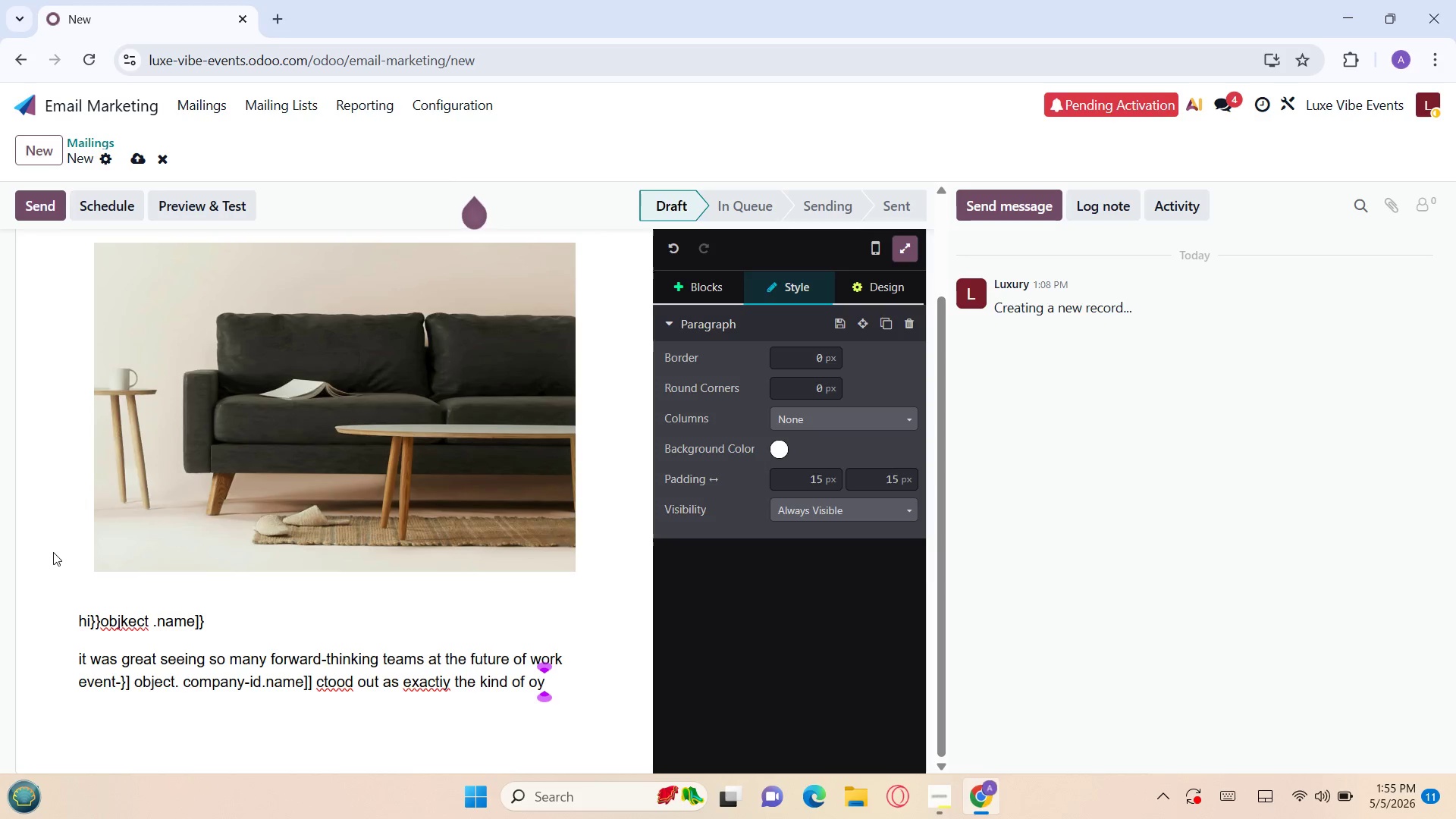 
key(Backspace)
 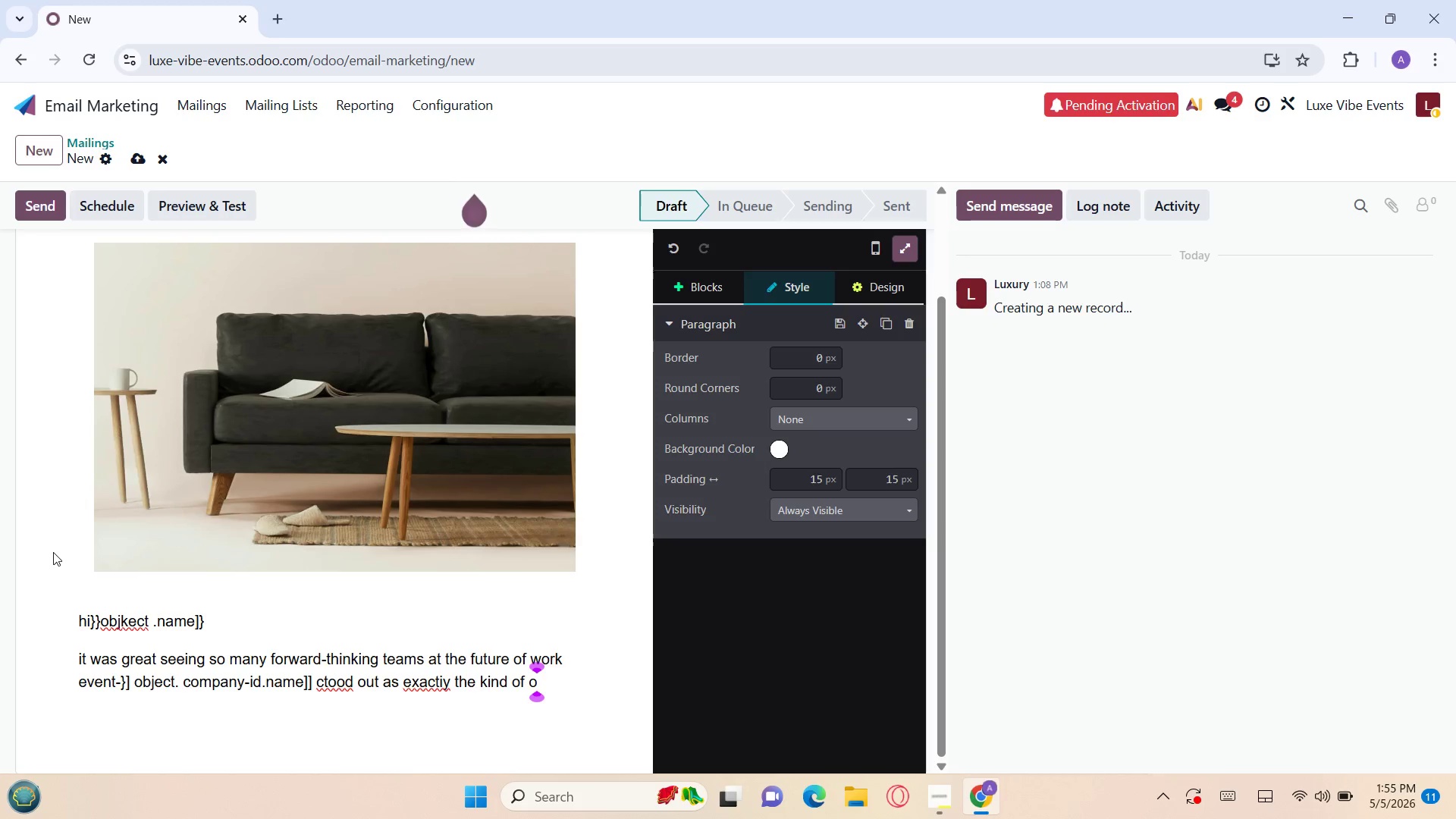 
key(T)
 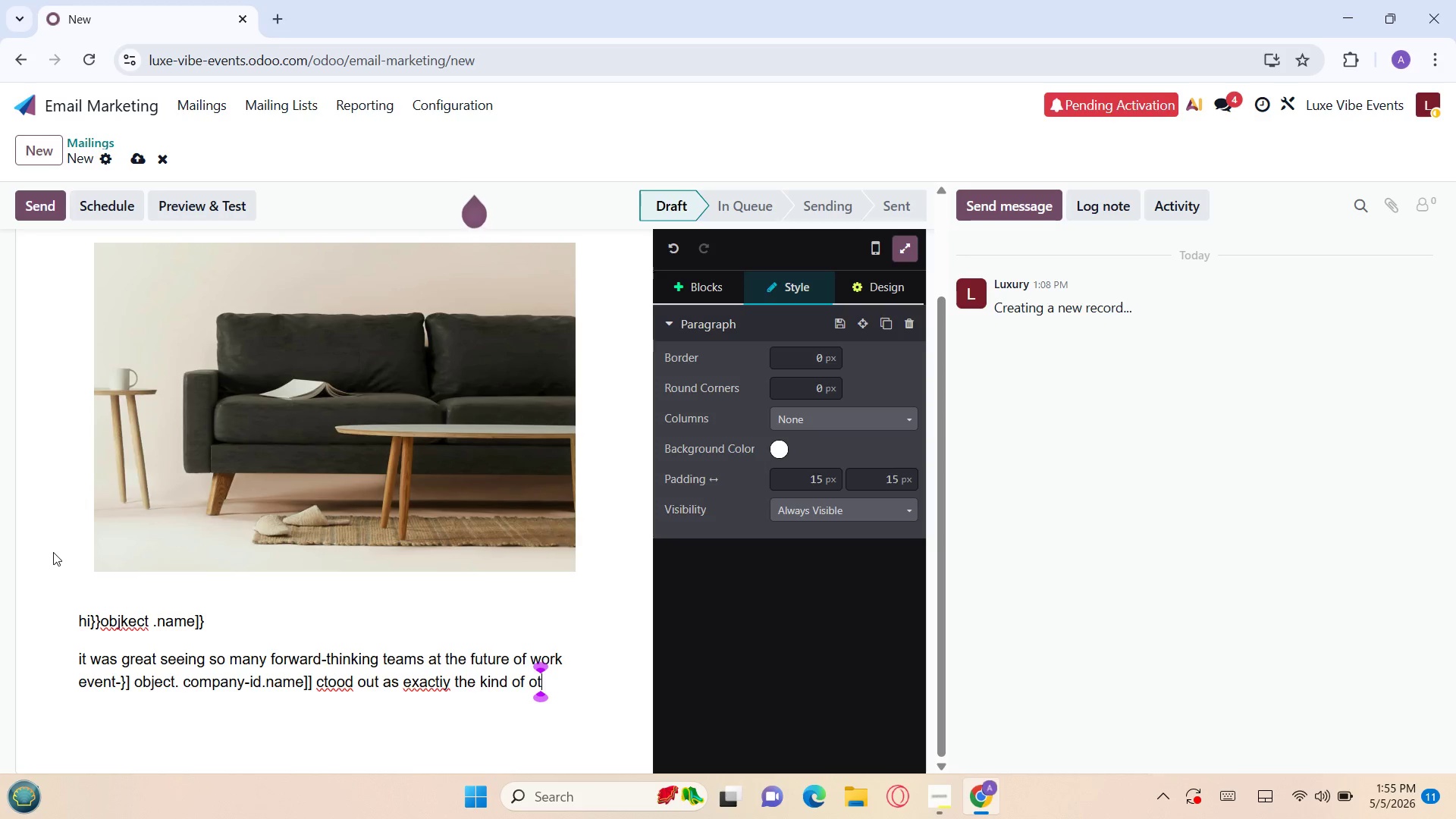 
key(Backspace)
 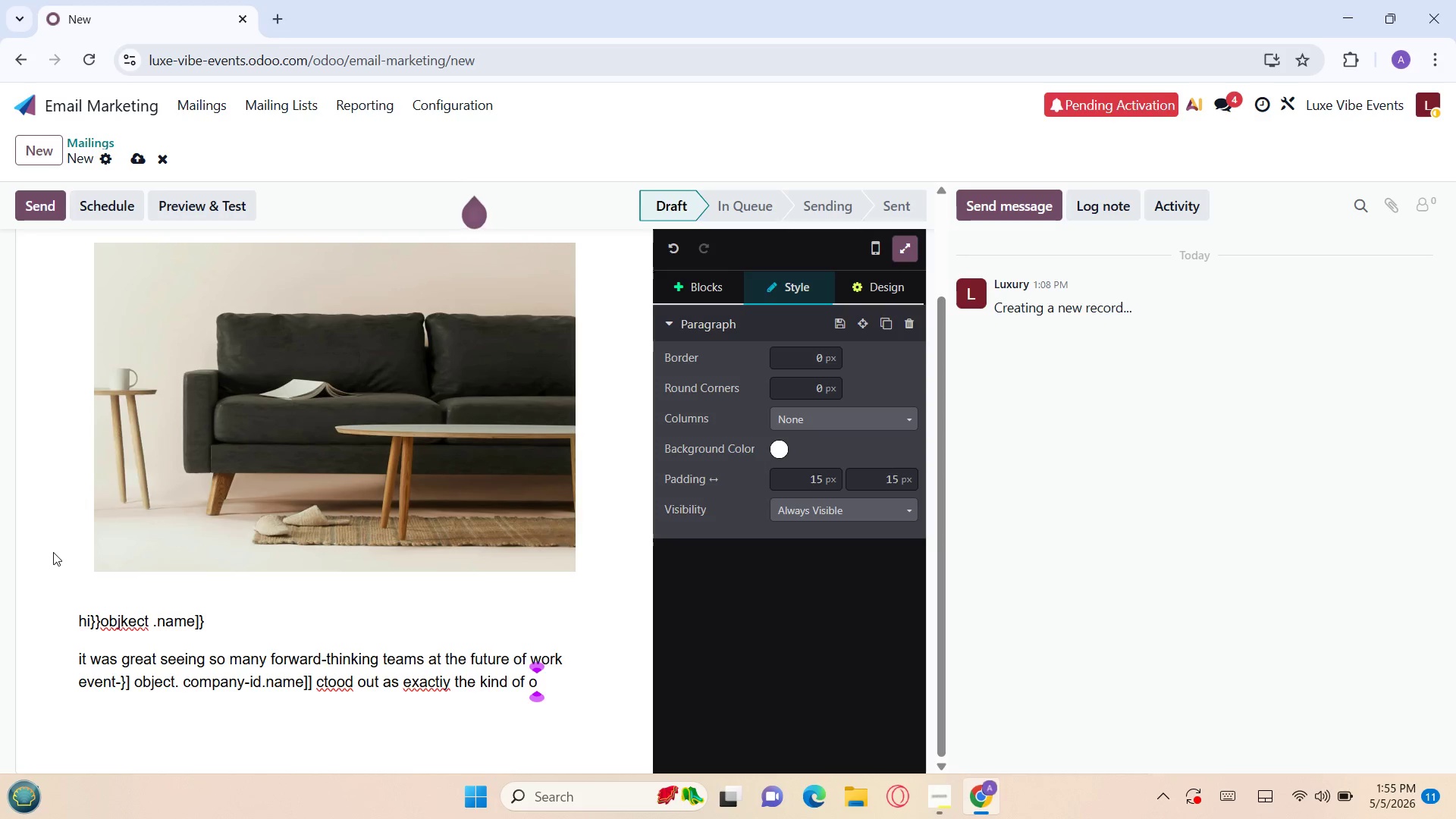 
key(R)
 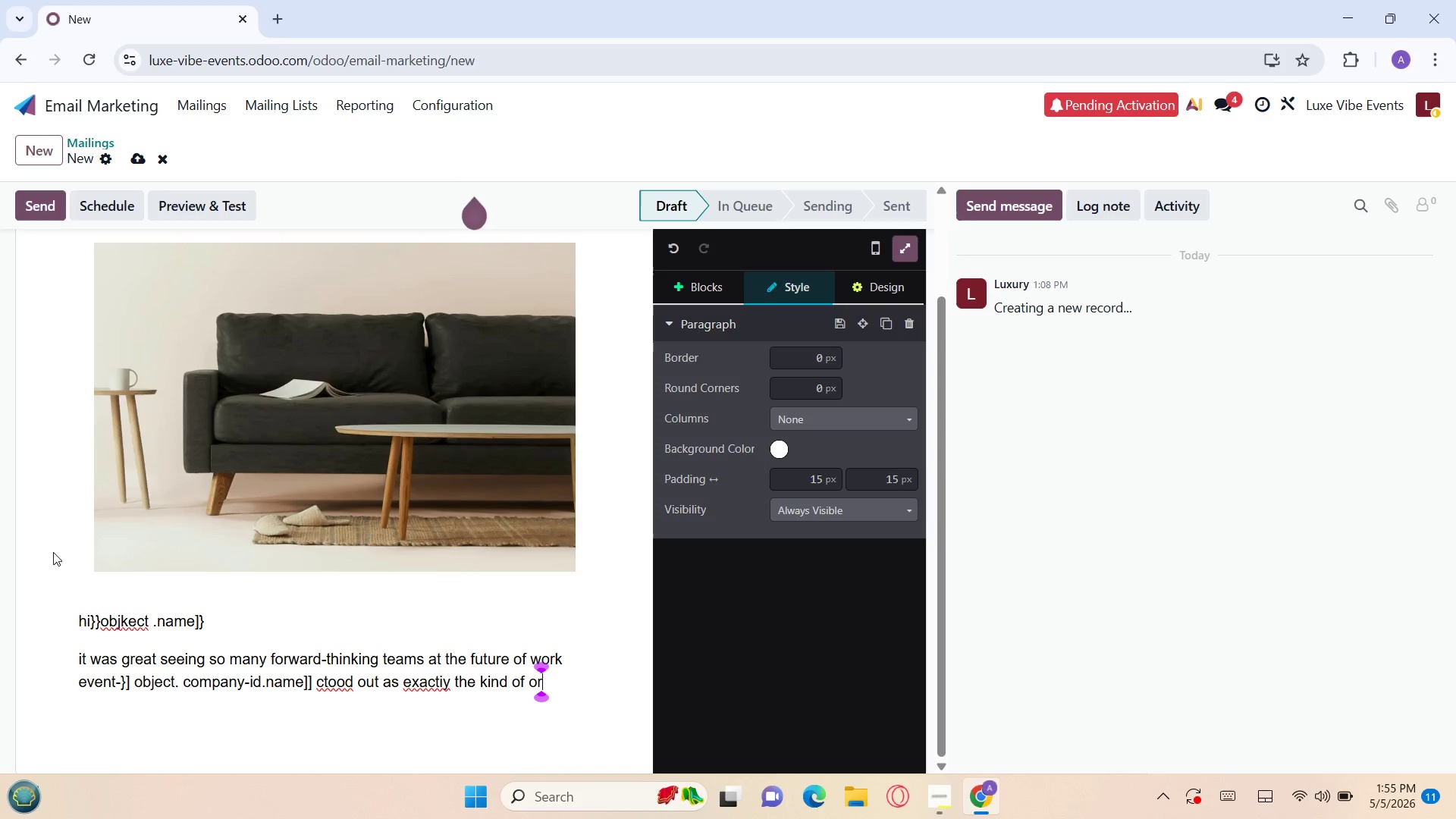 
key(G)
 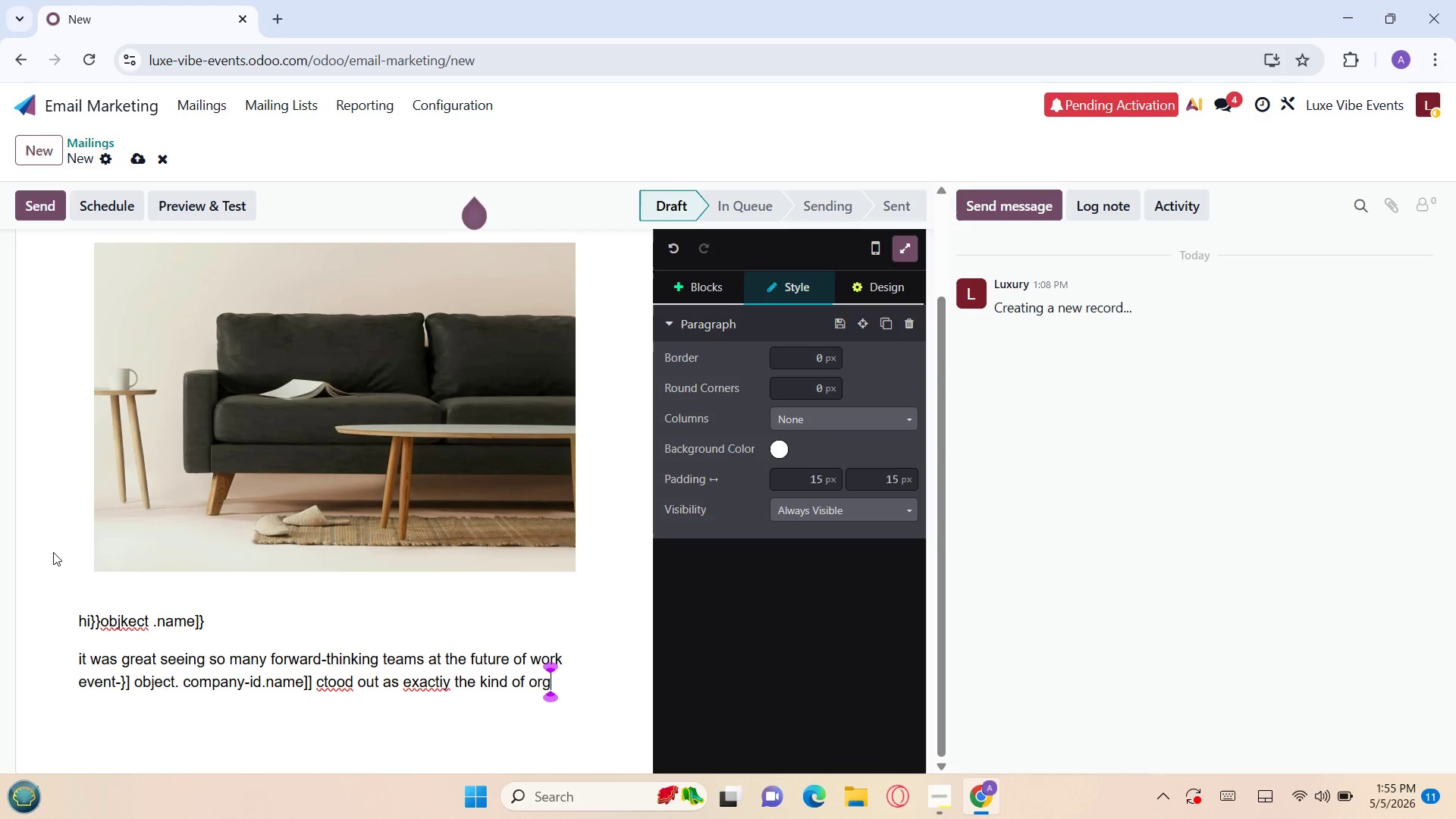 
key(A)
 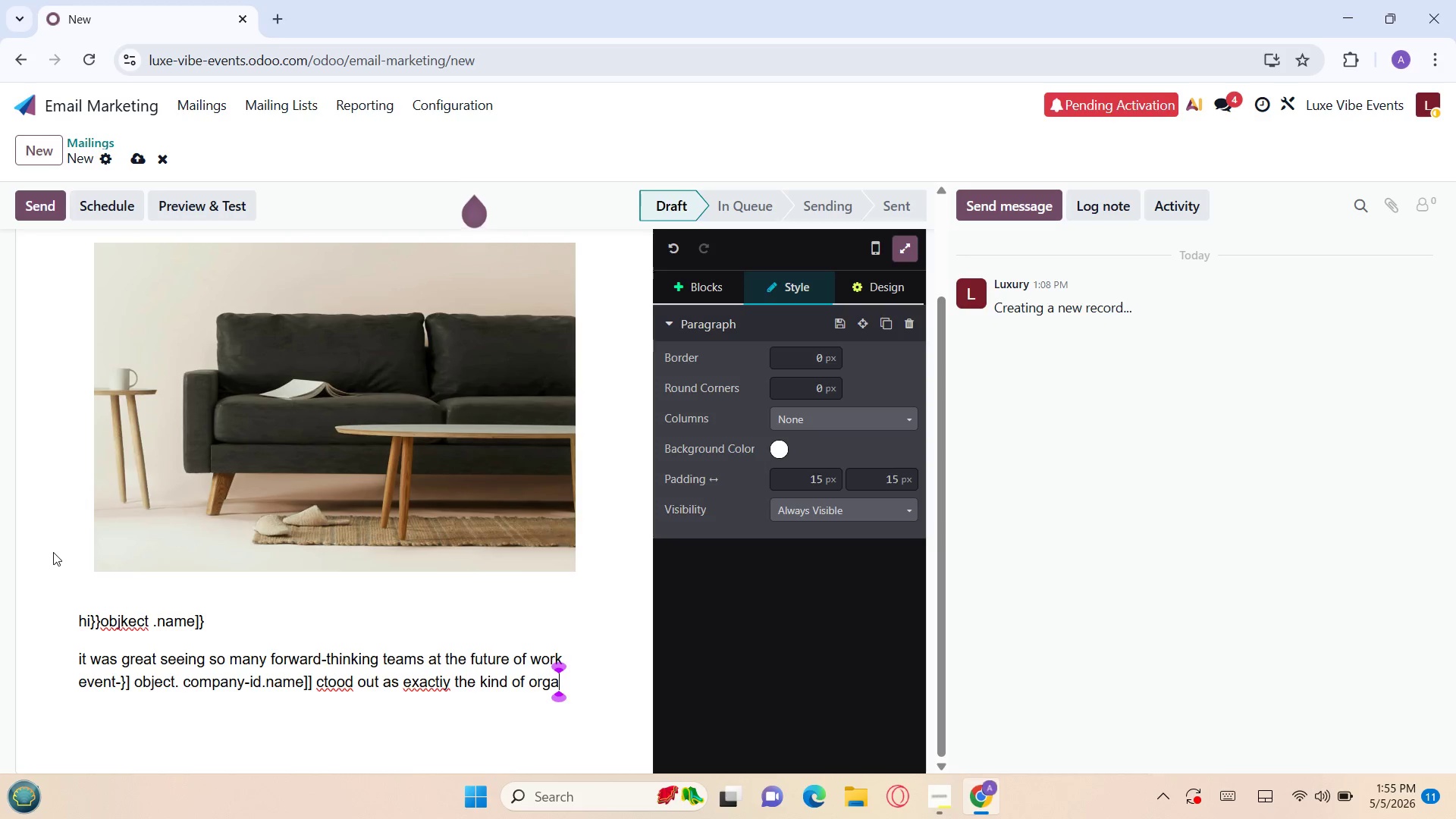 
key(N)
 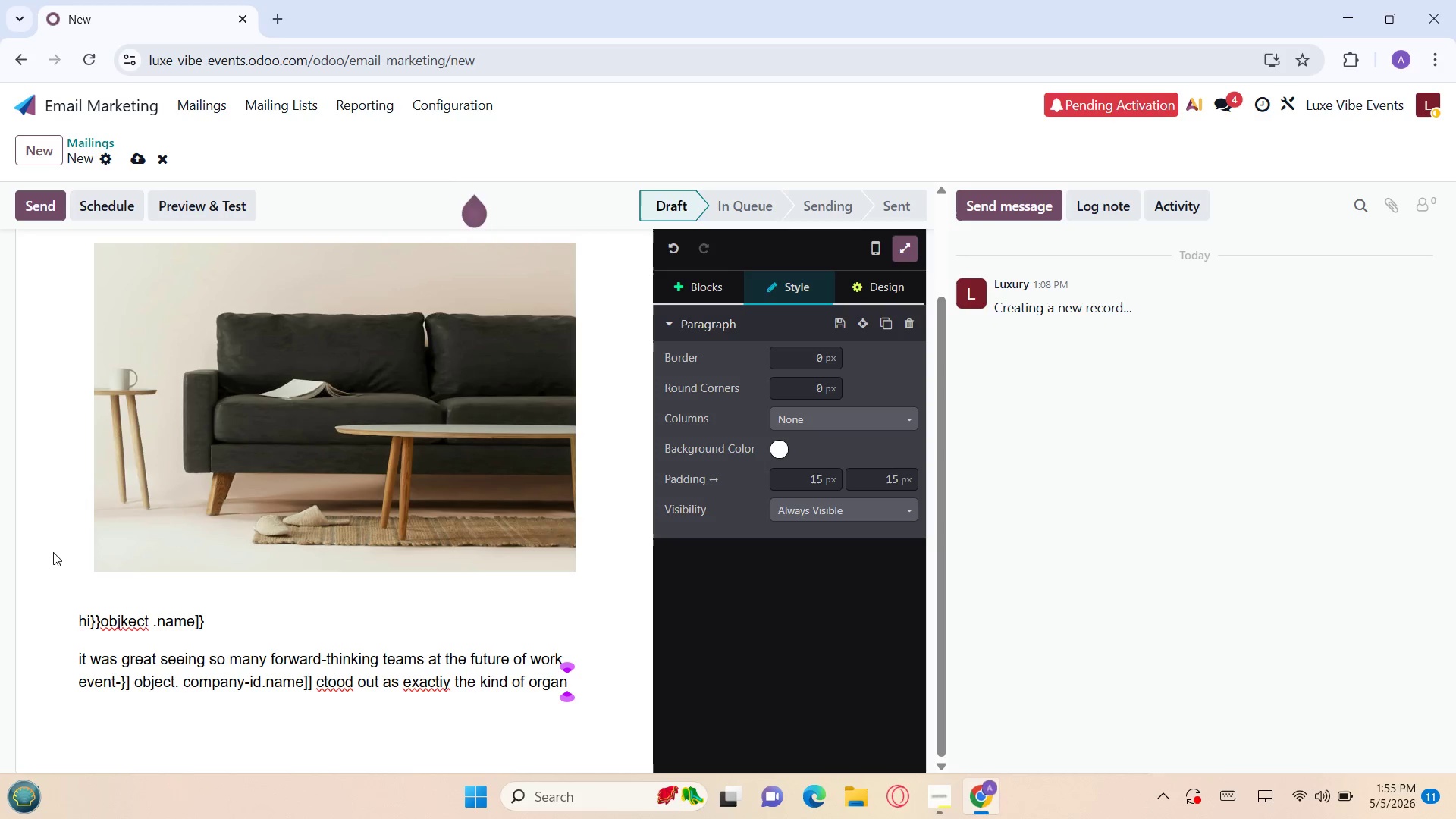 
wait(7.0)
 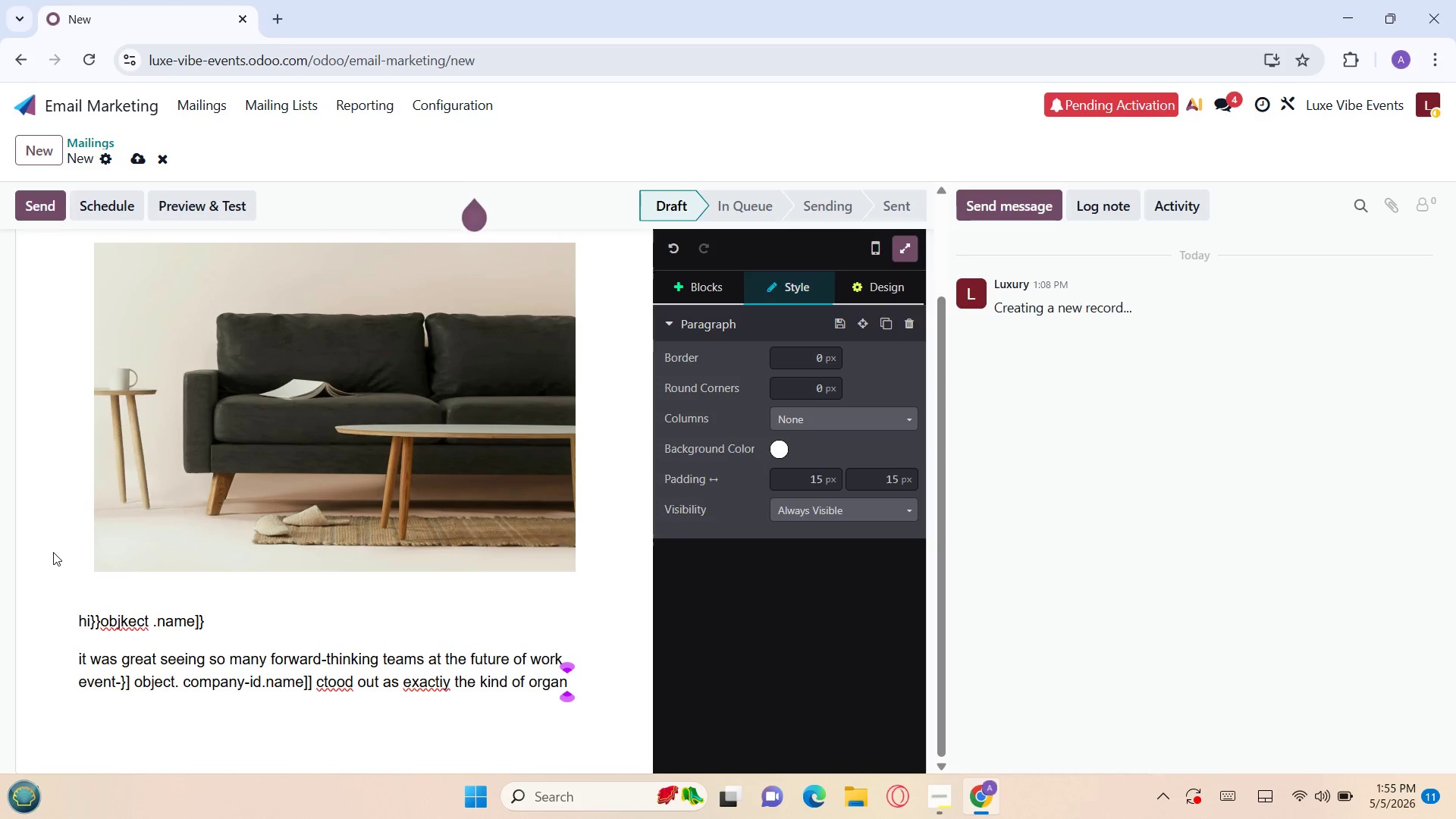 
key(I)
 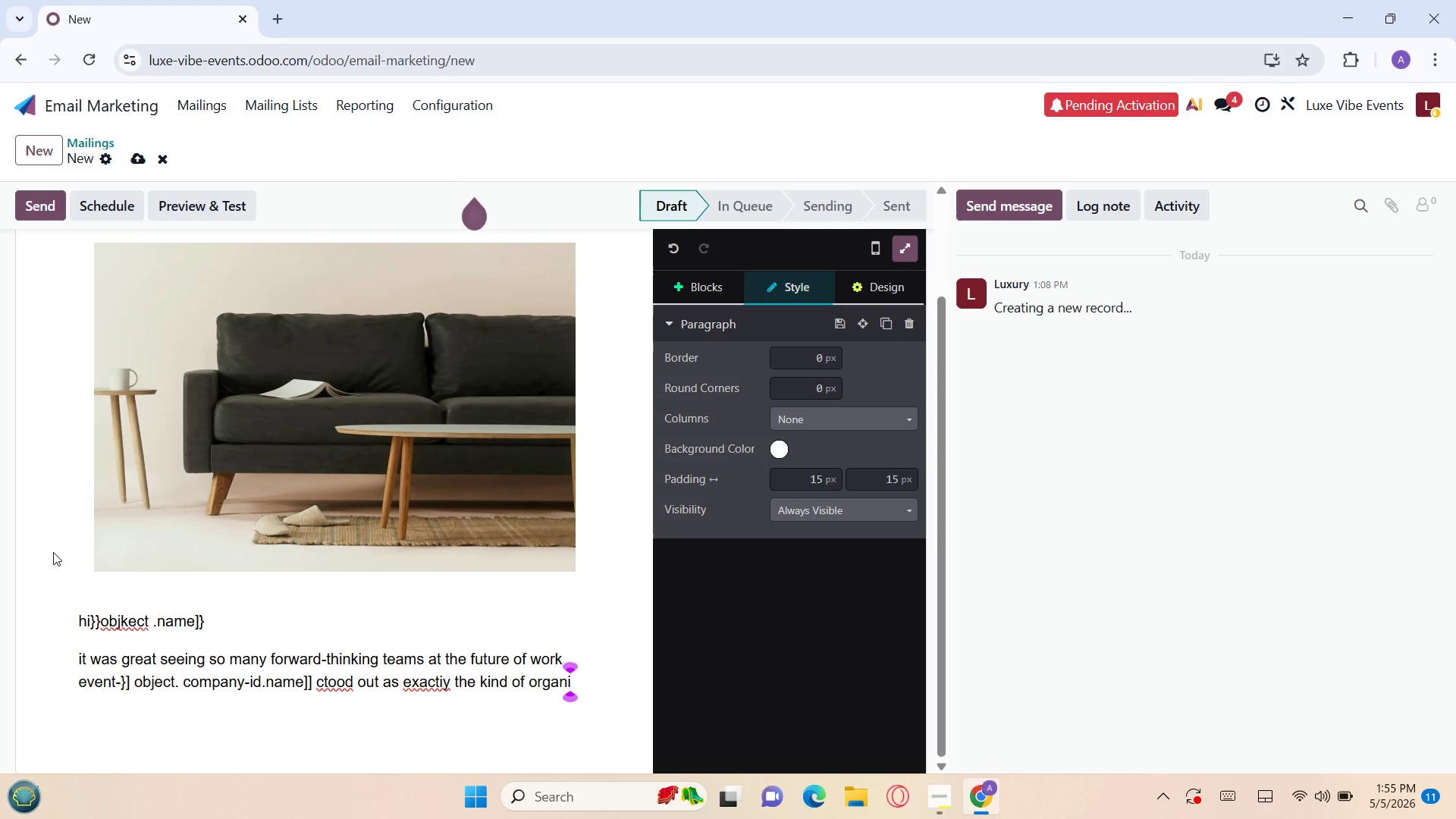 
hold_key(key=Z, duration=0.41)
 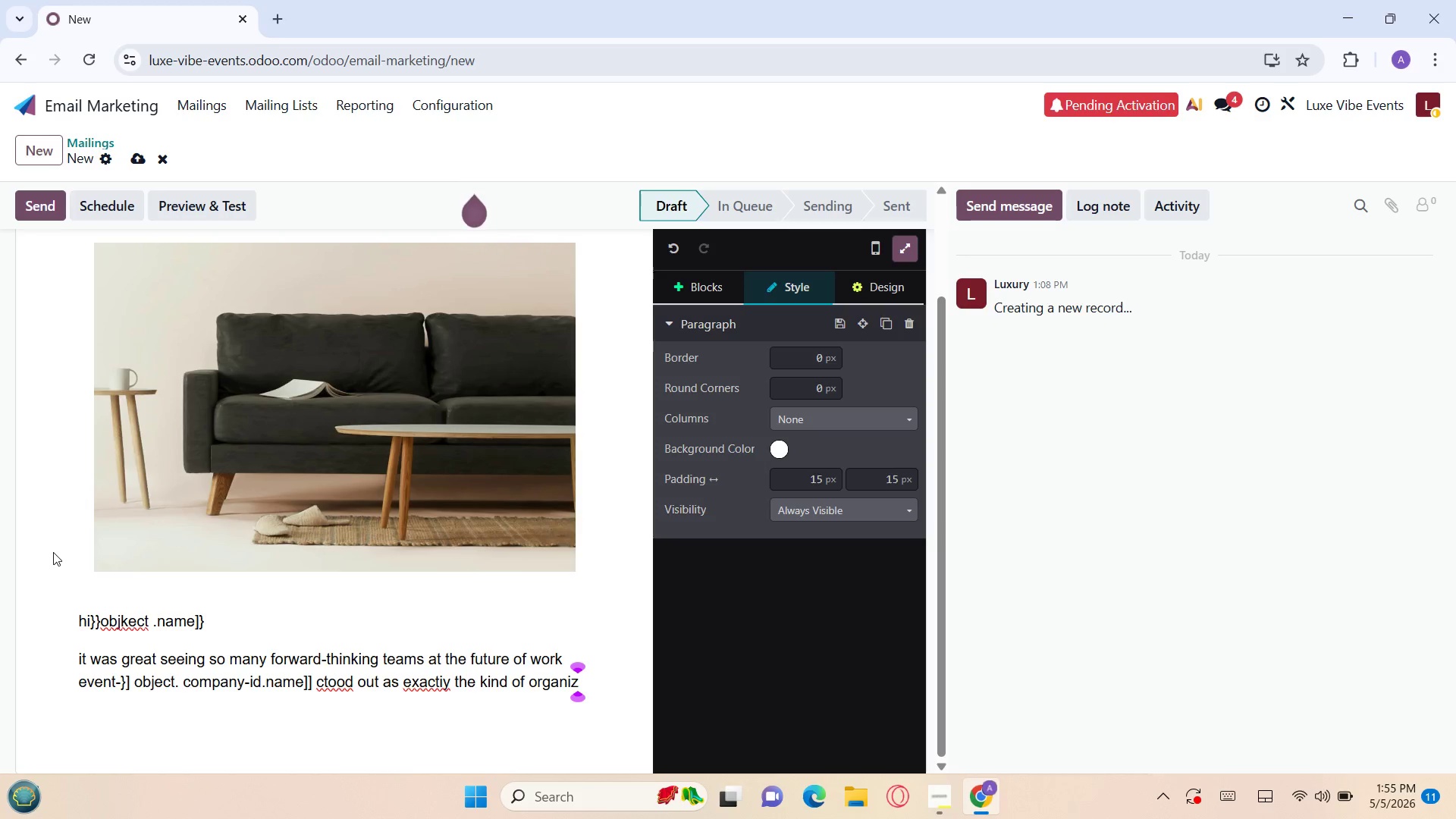 
key(A)
 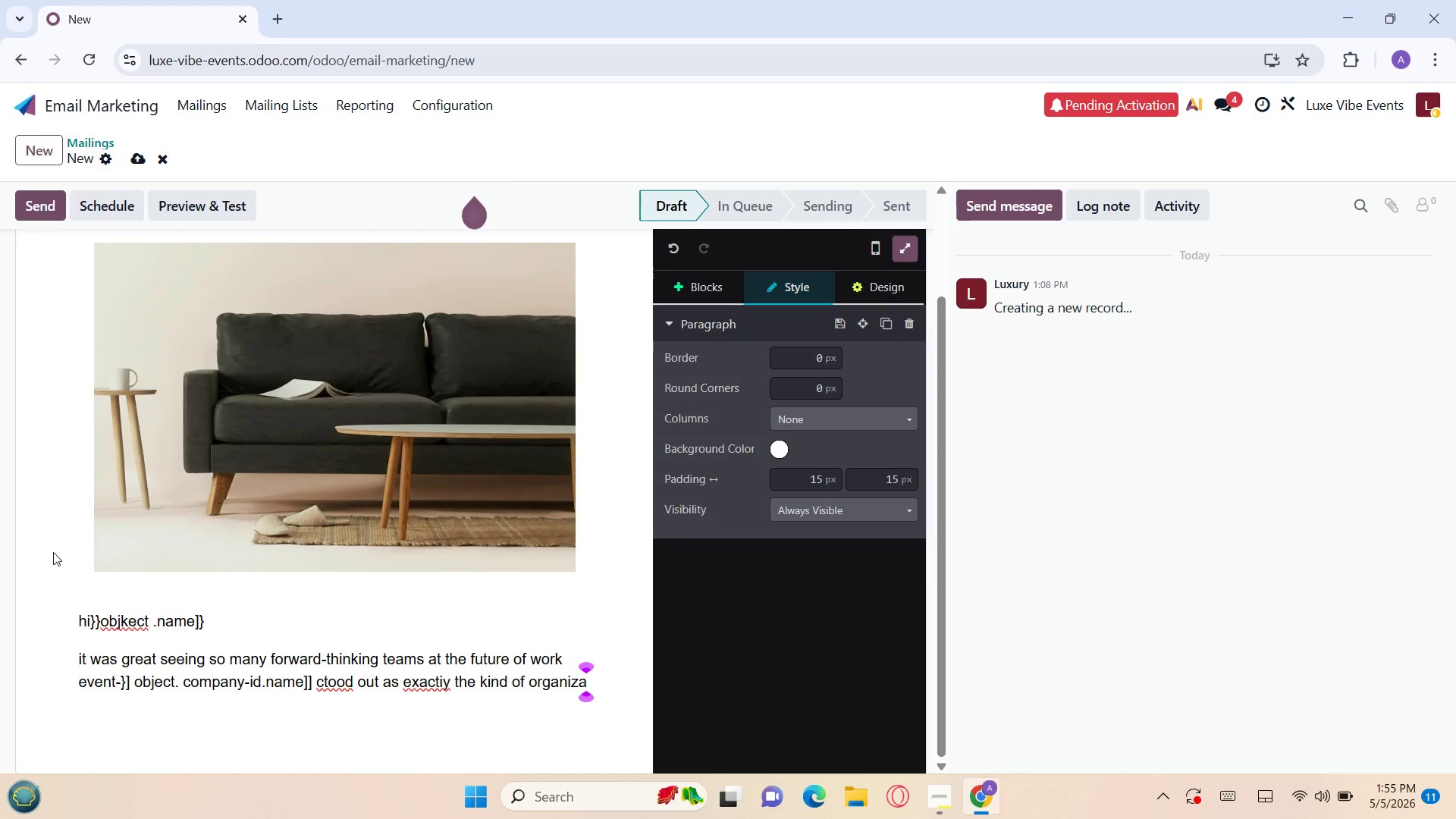 
wait(5.75)
 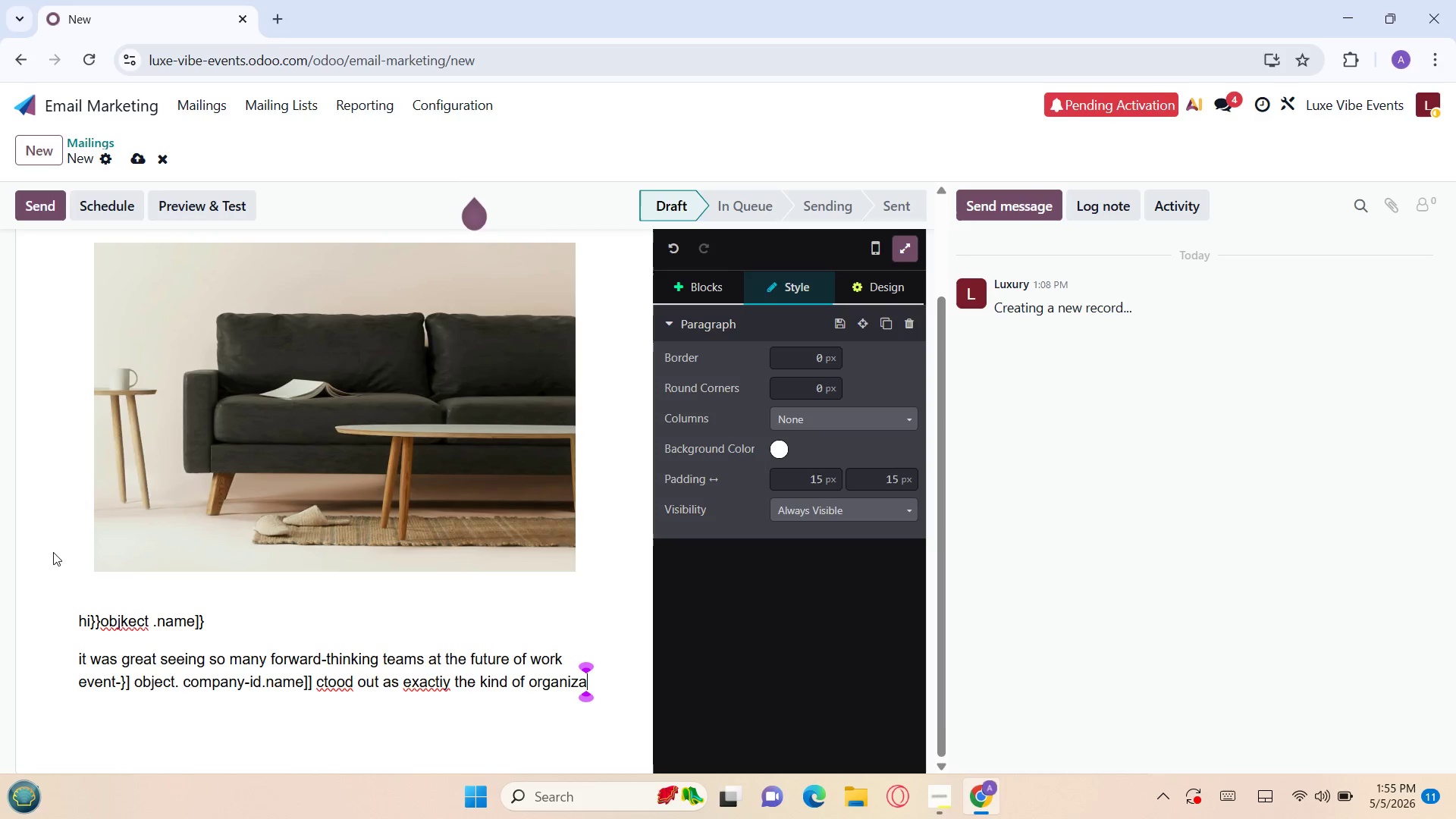 
key(T)
 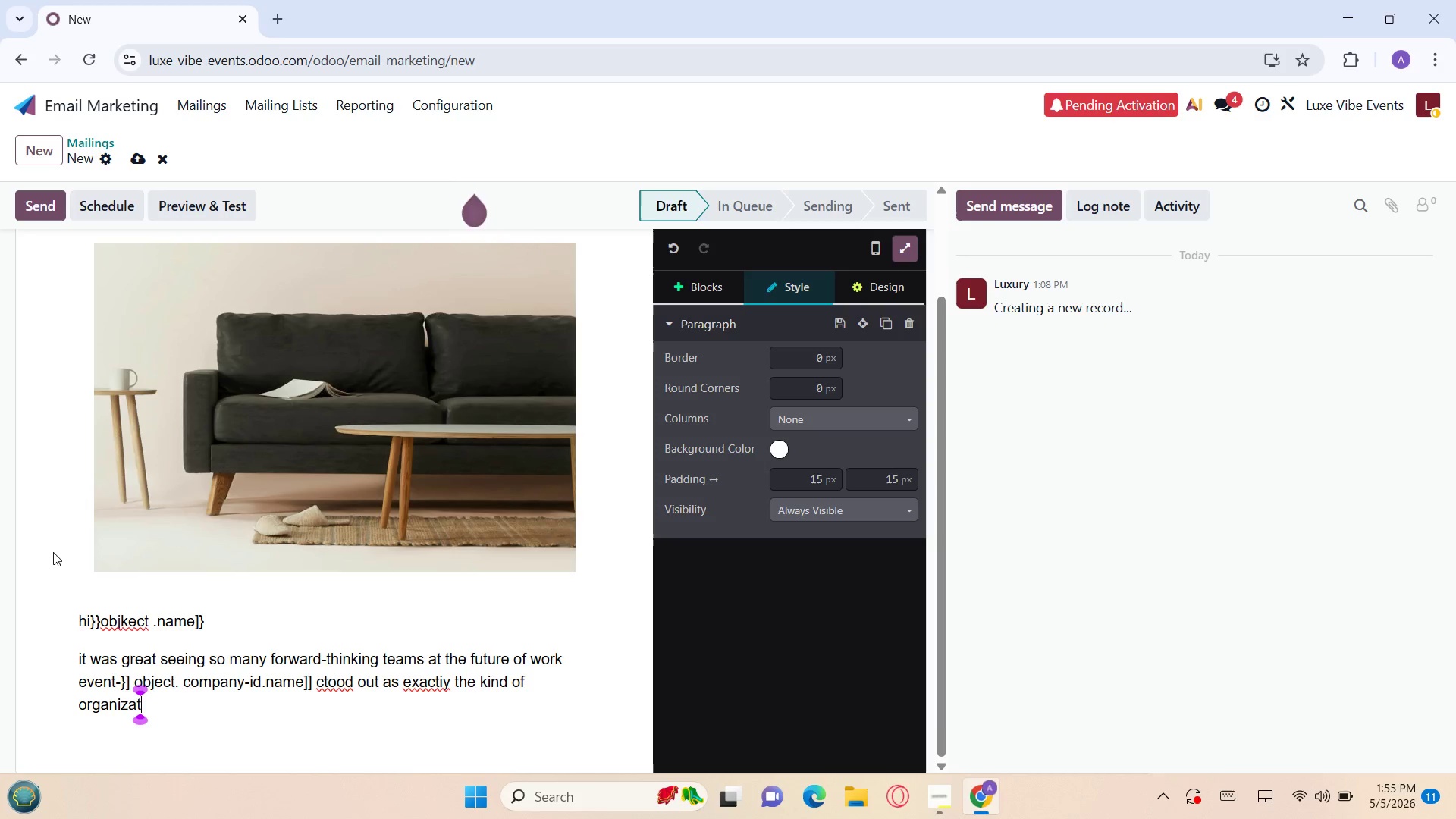 
wait(12.84)
 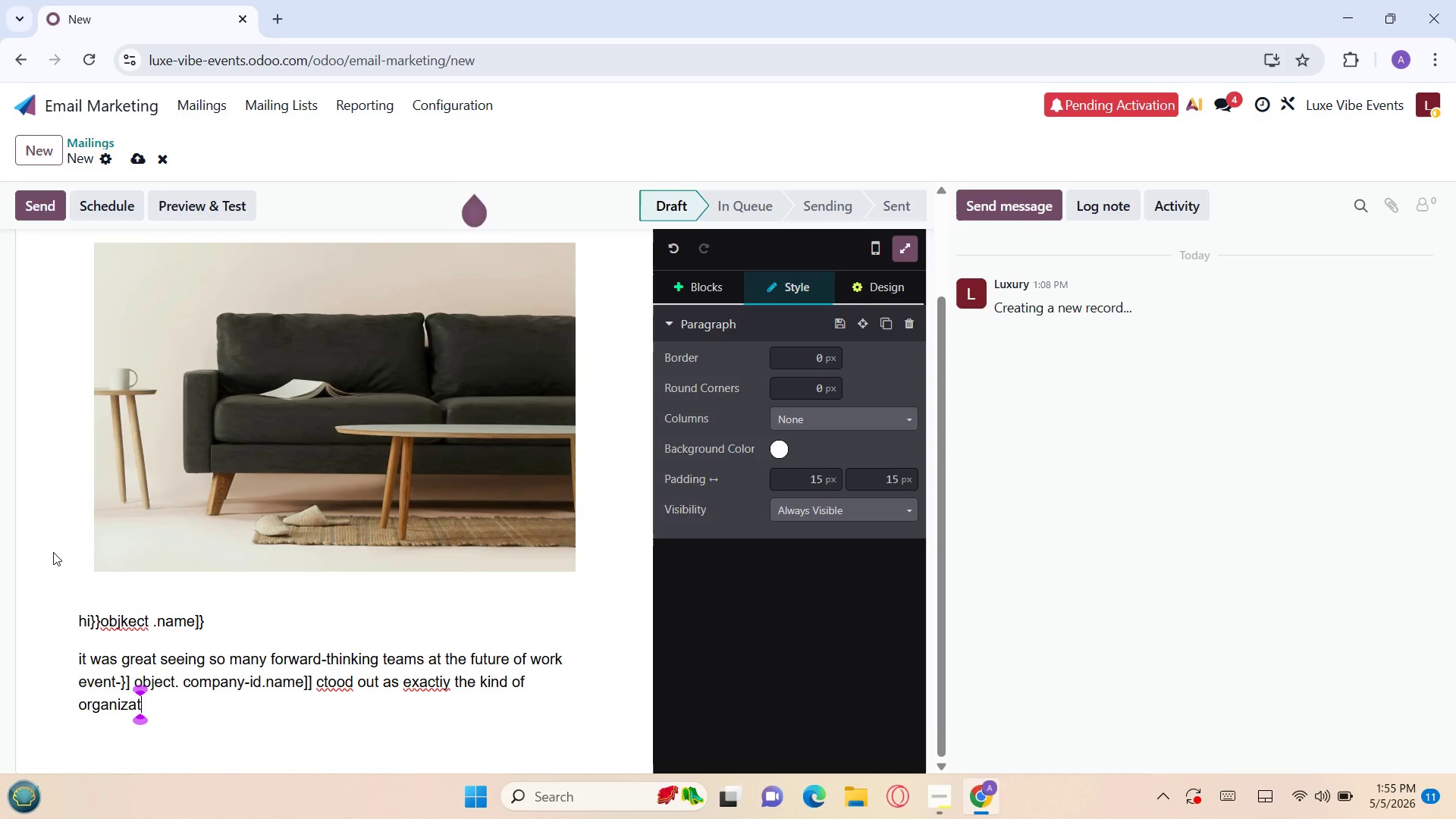 
type(on)
 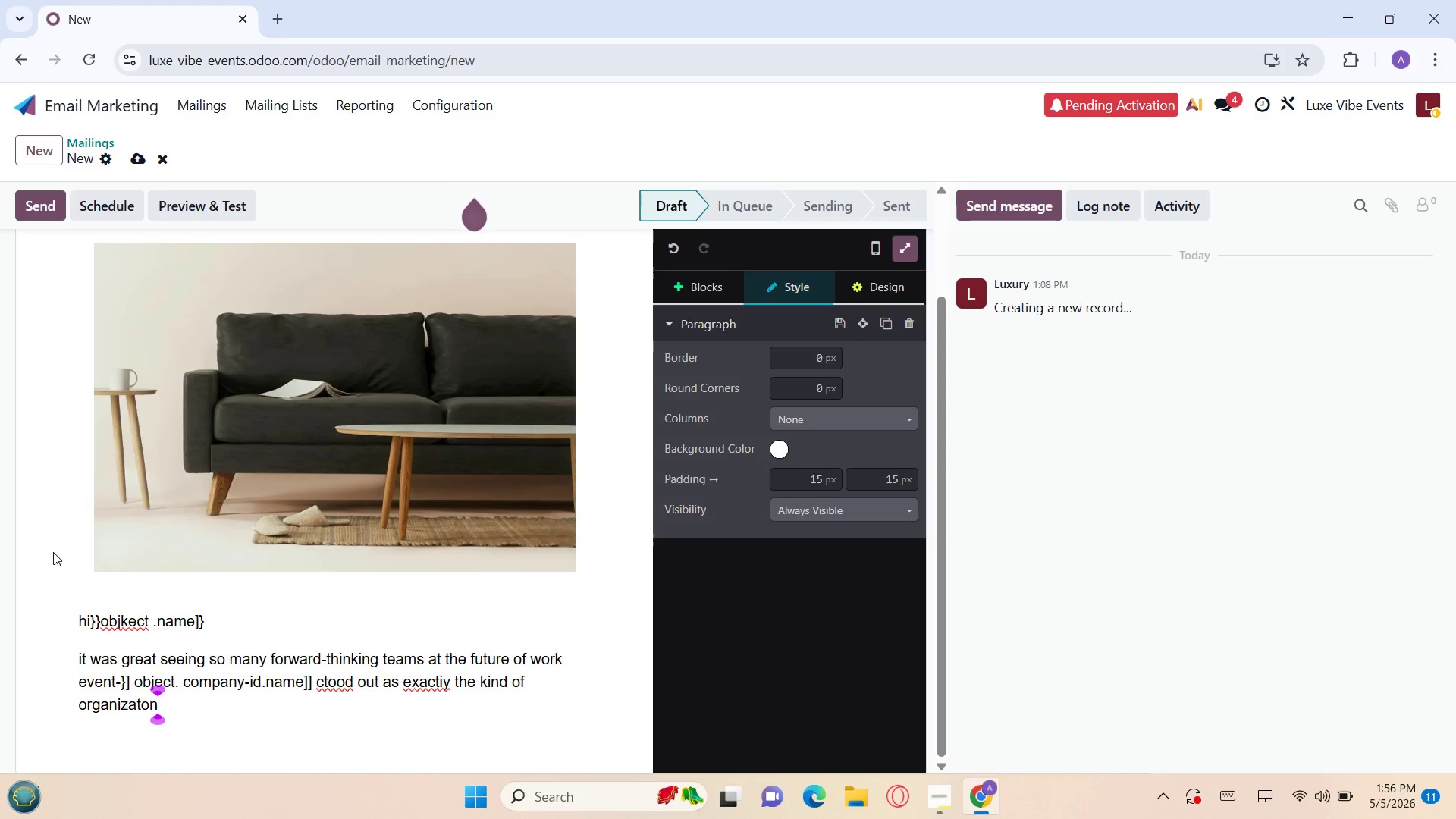 
wait(39.98)
 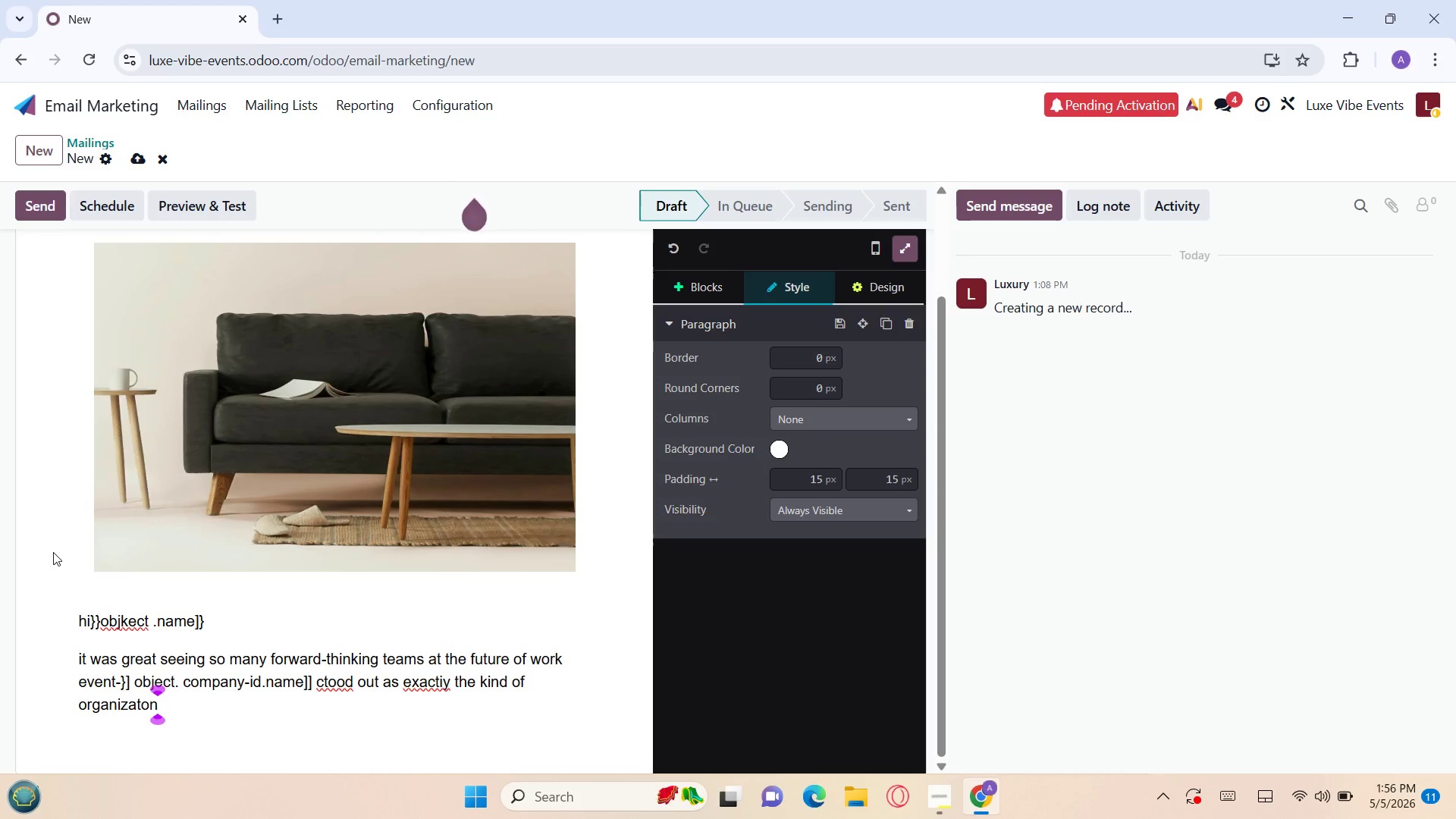 
key(Backspace)
 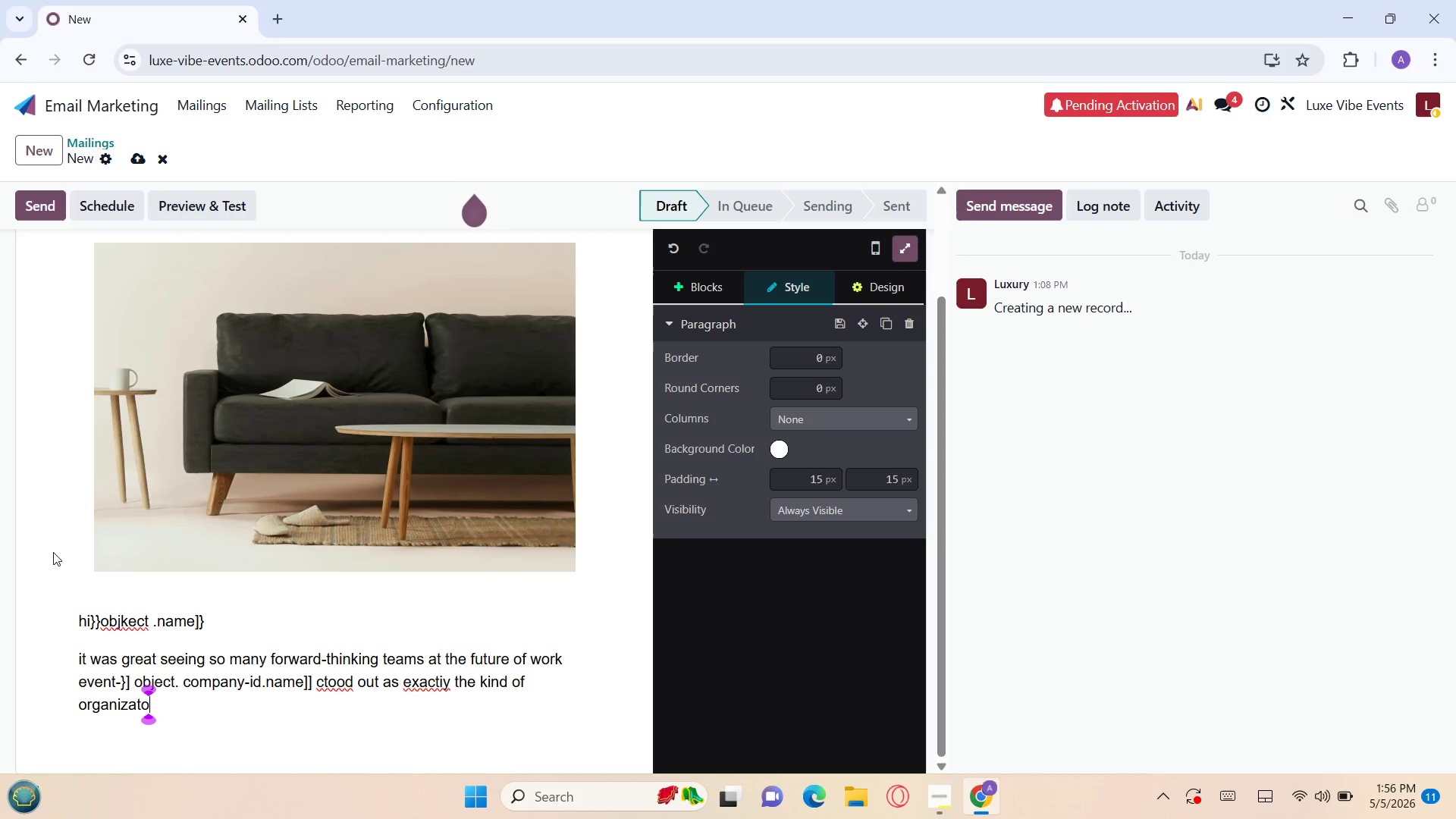 
key(Backspace)
 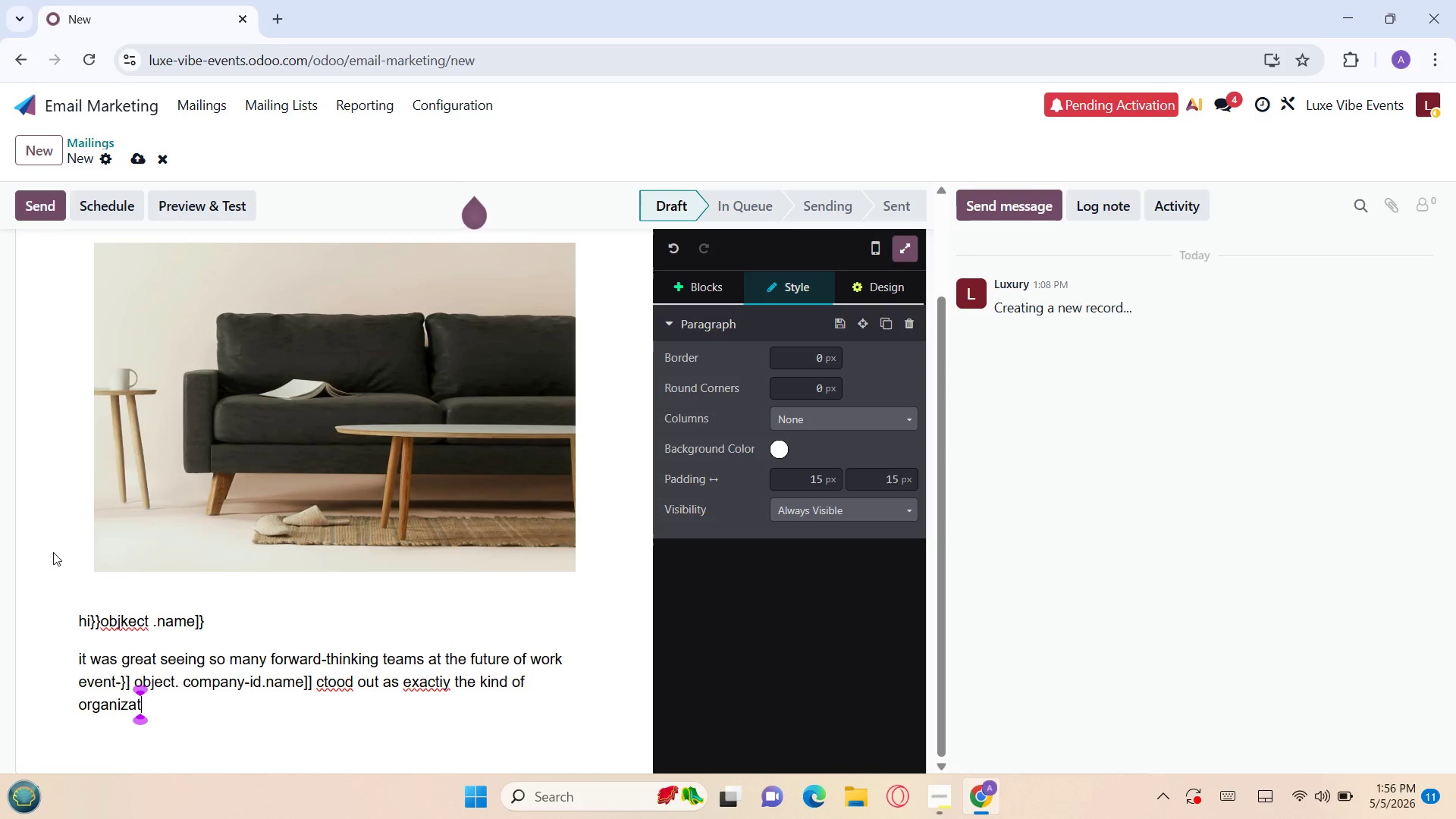 
key(I)
 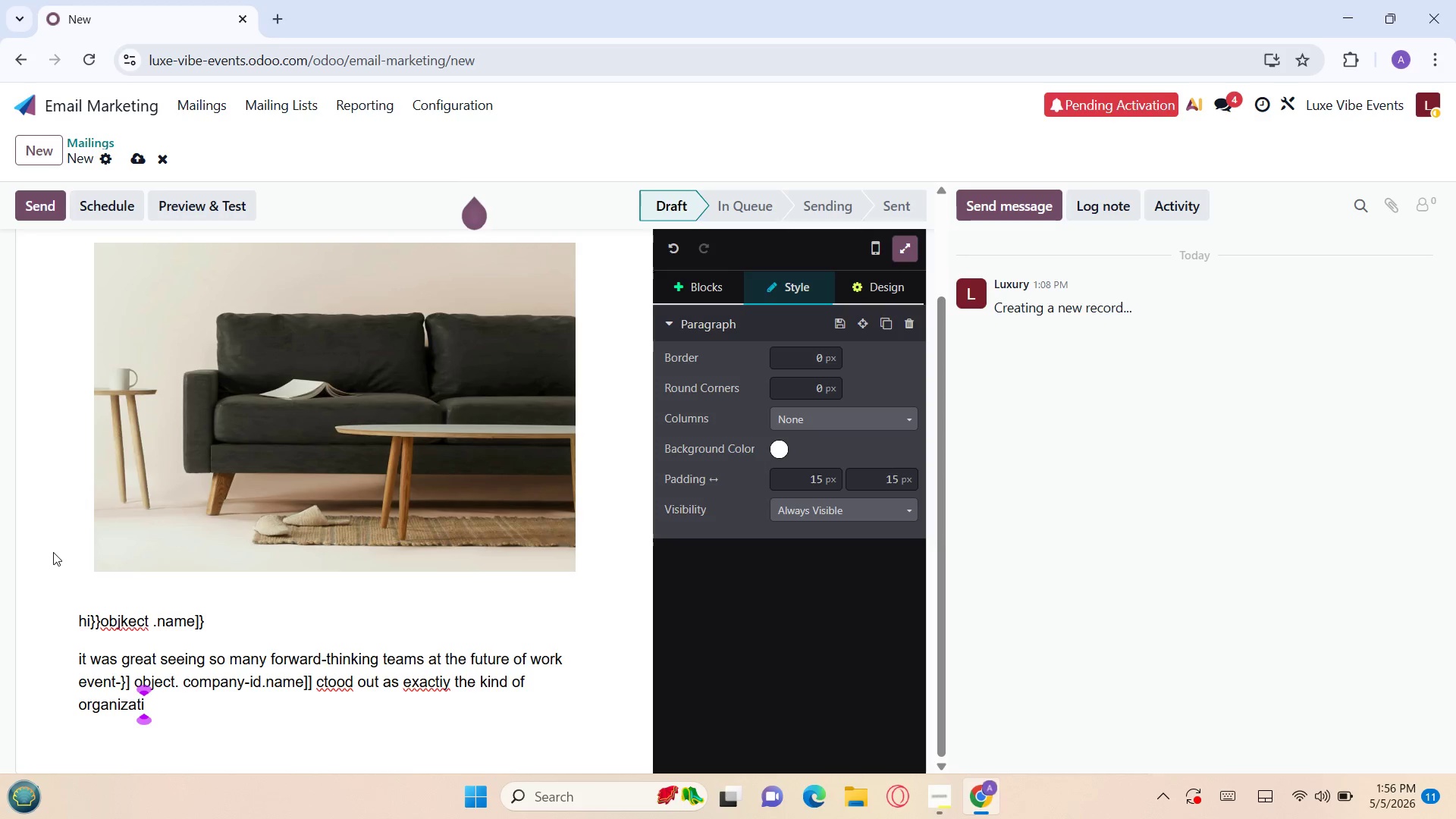 
wait(5.48)
 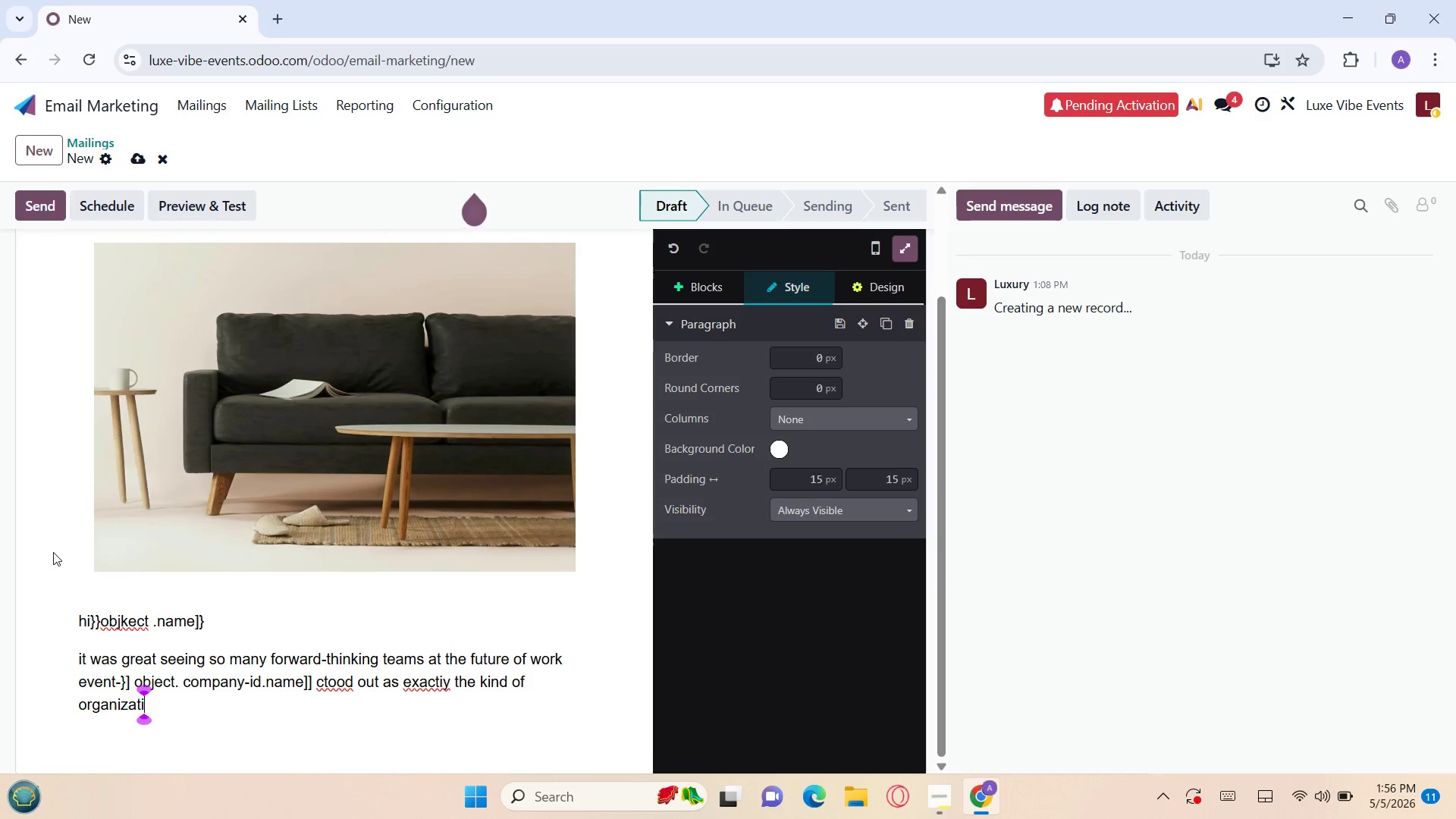 
key(O)
 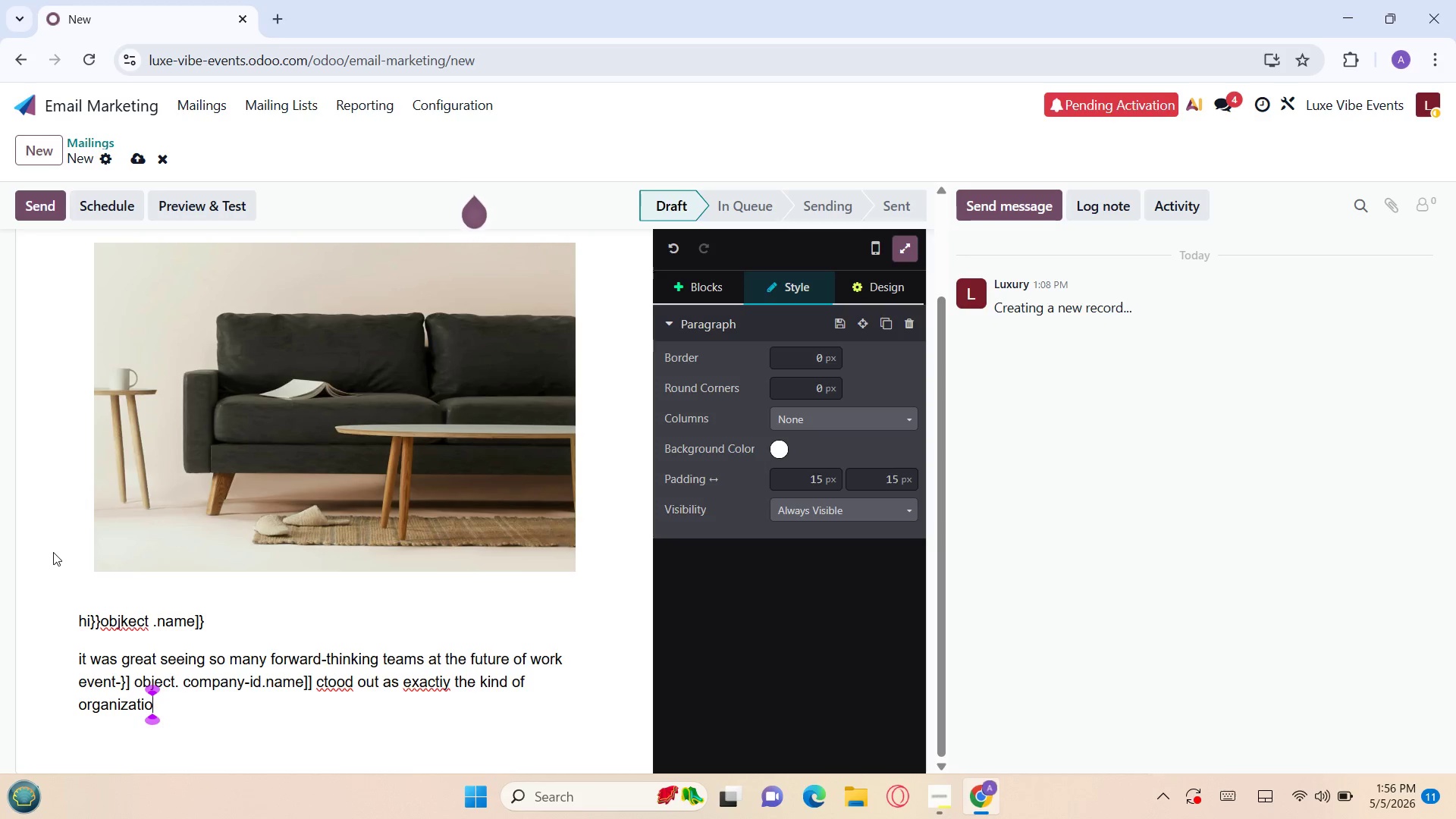 
key(N)
 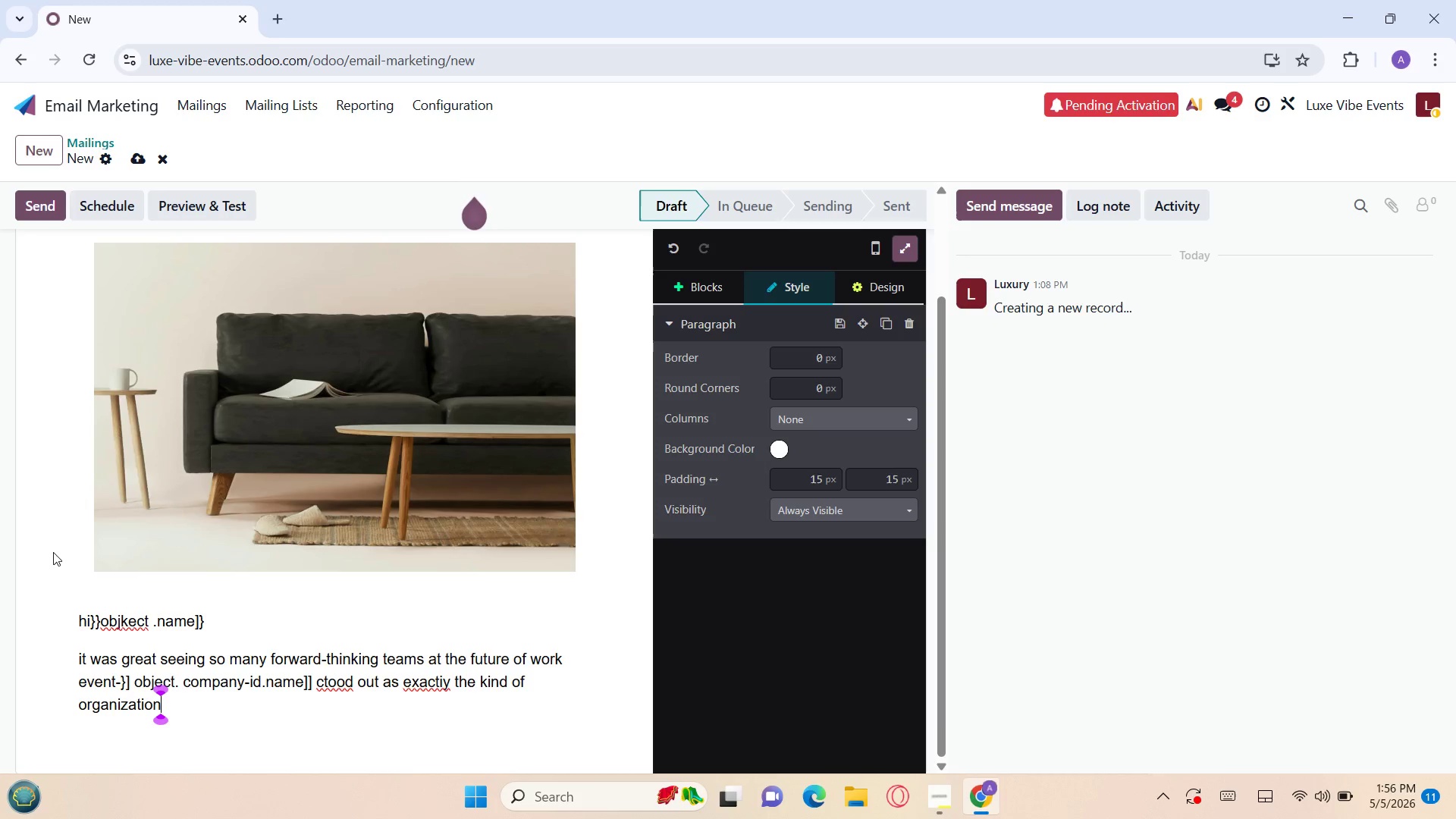 
key(Space)
 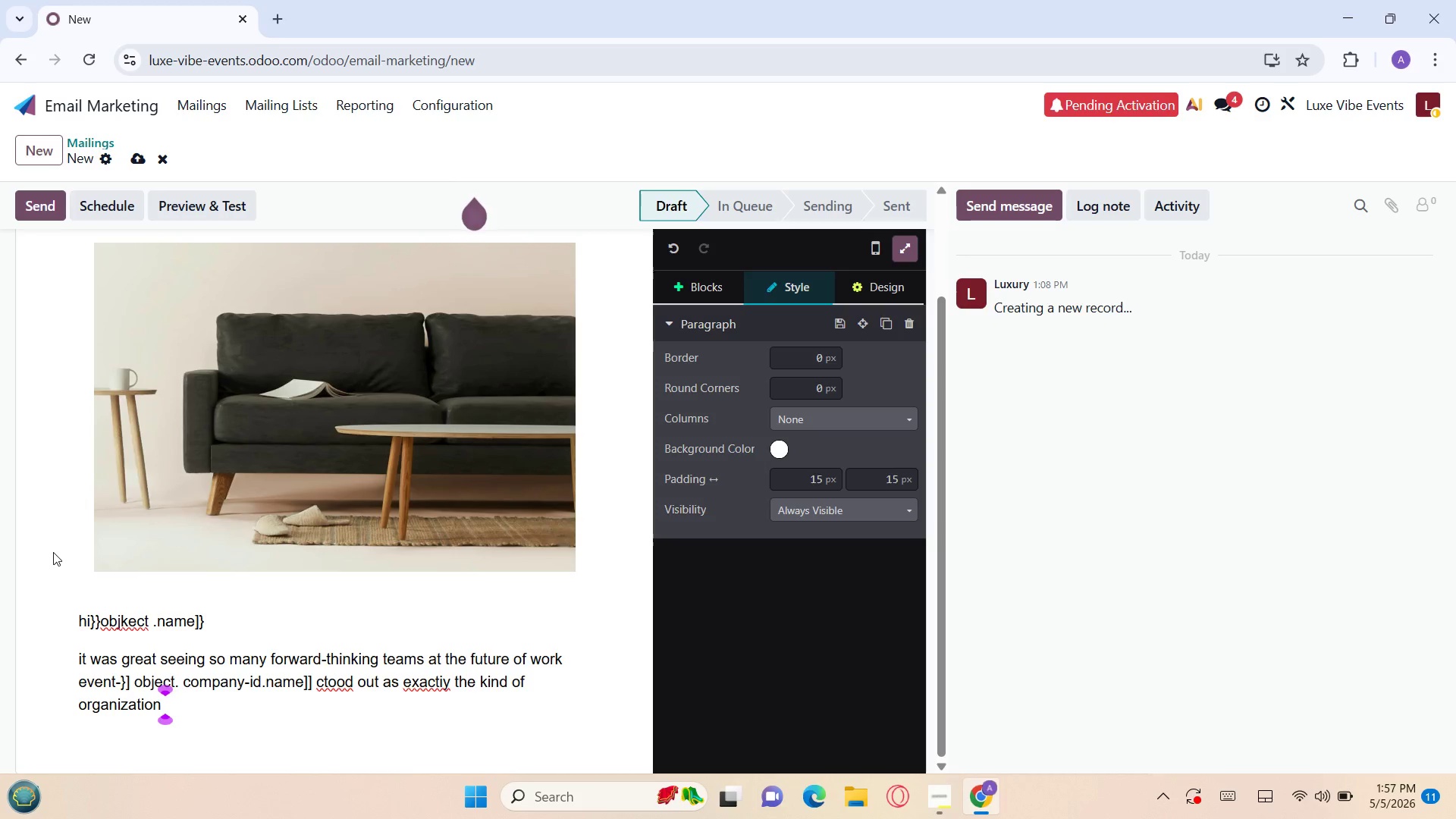 
type(in)
 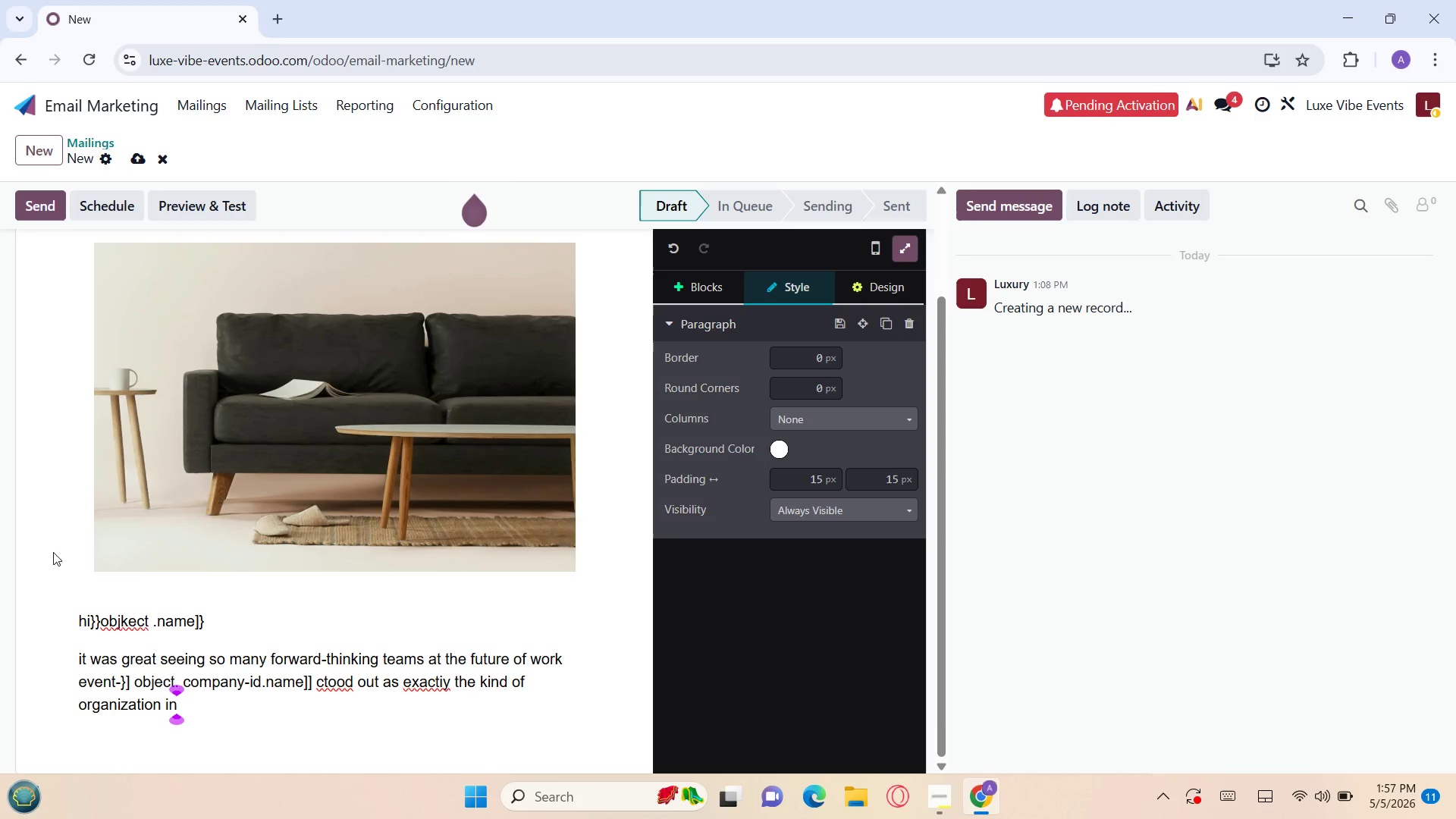 
wait(6.81)
 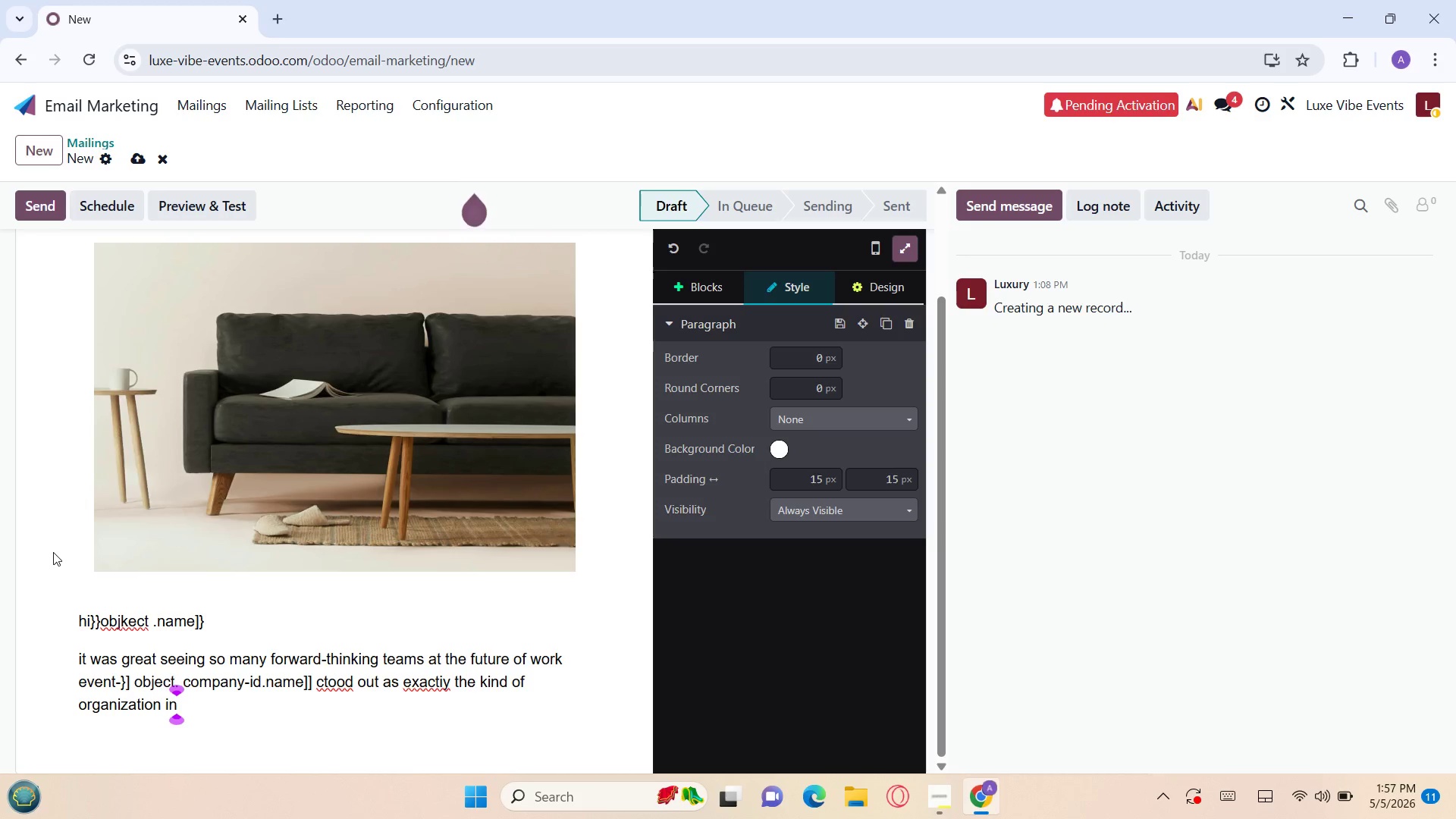 
key(V)
 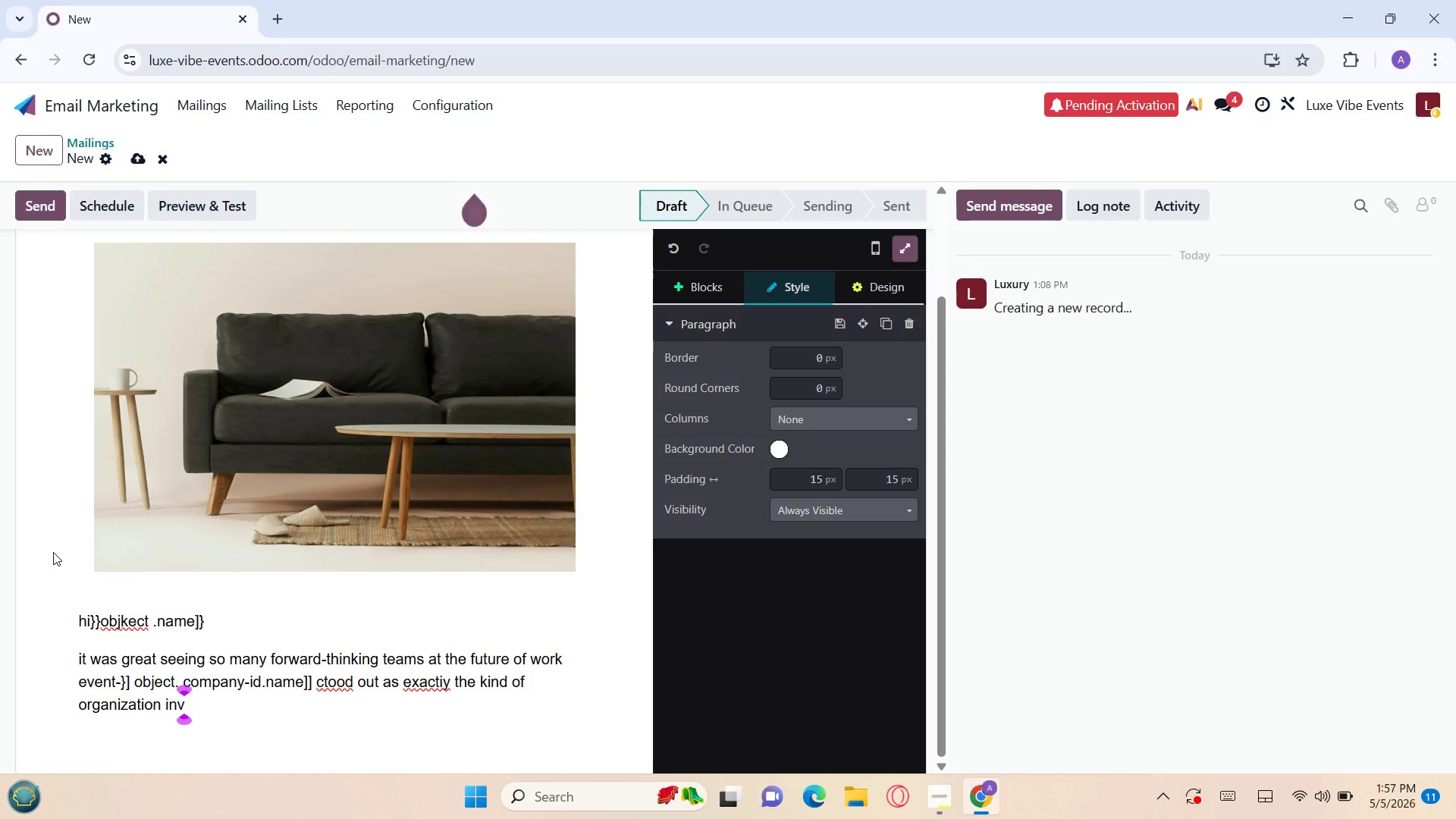 
wait(5.27)
 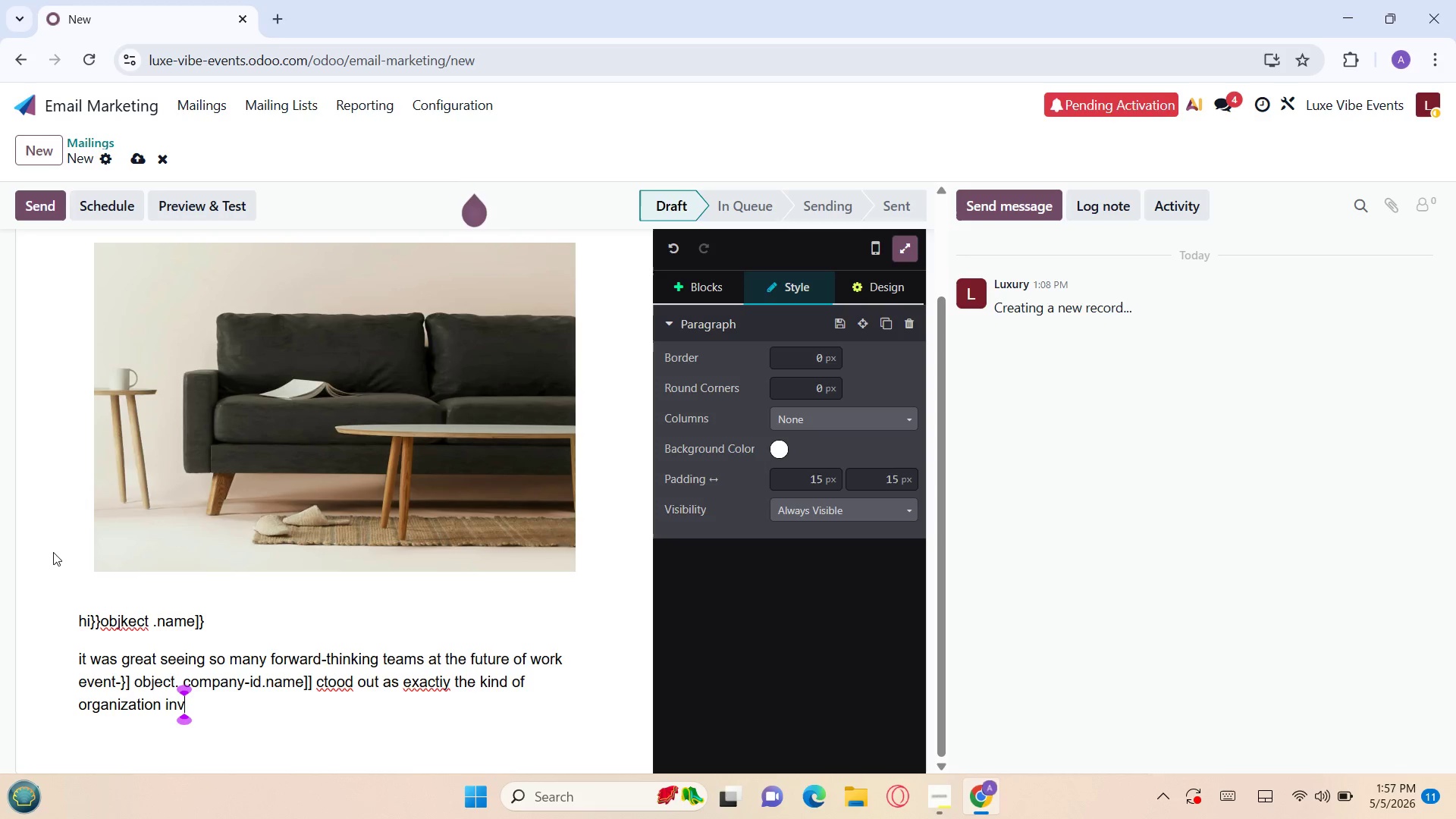 
key(E)
 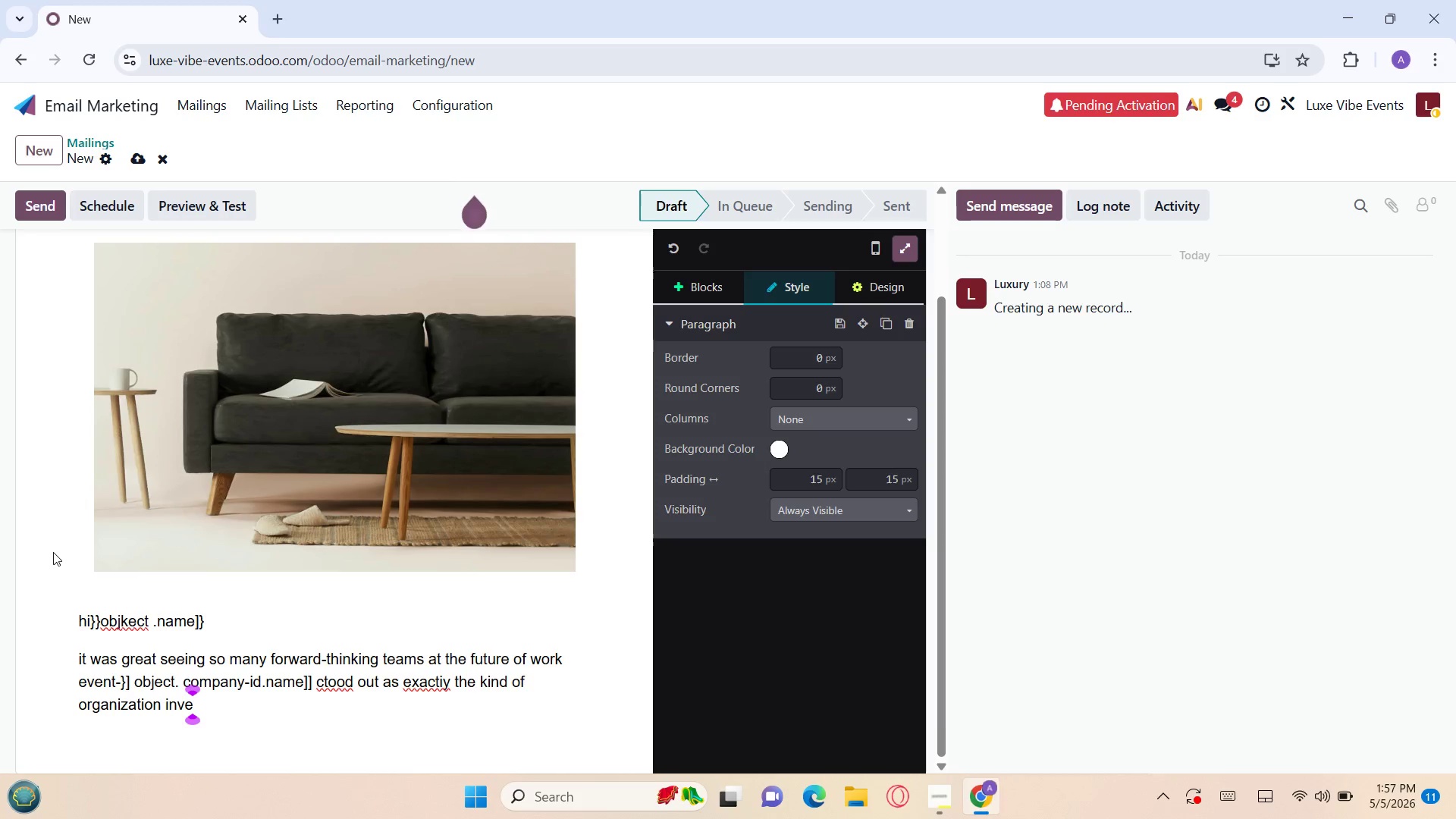 
wait(28.17)
 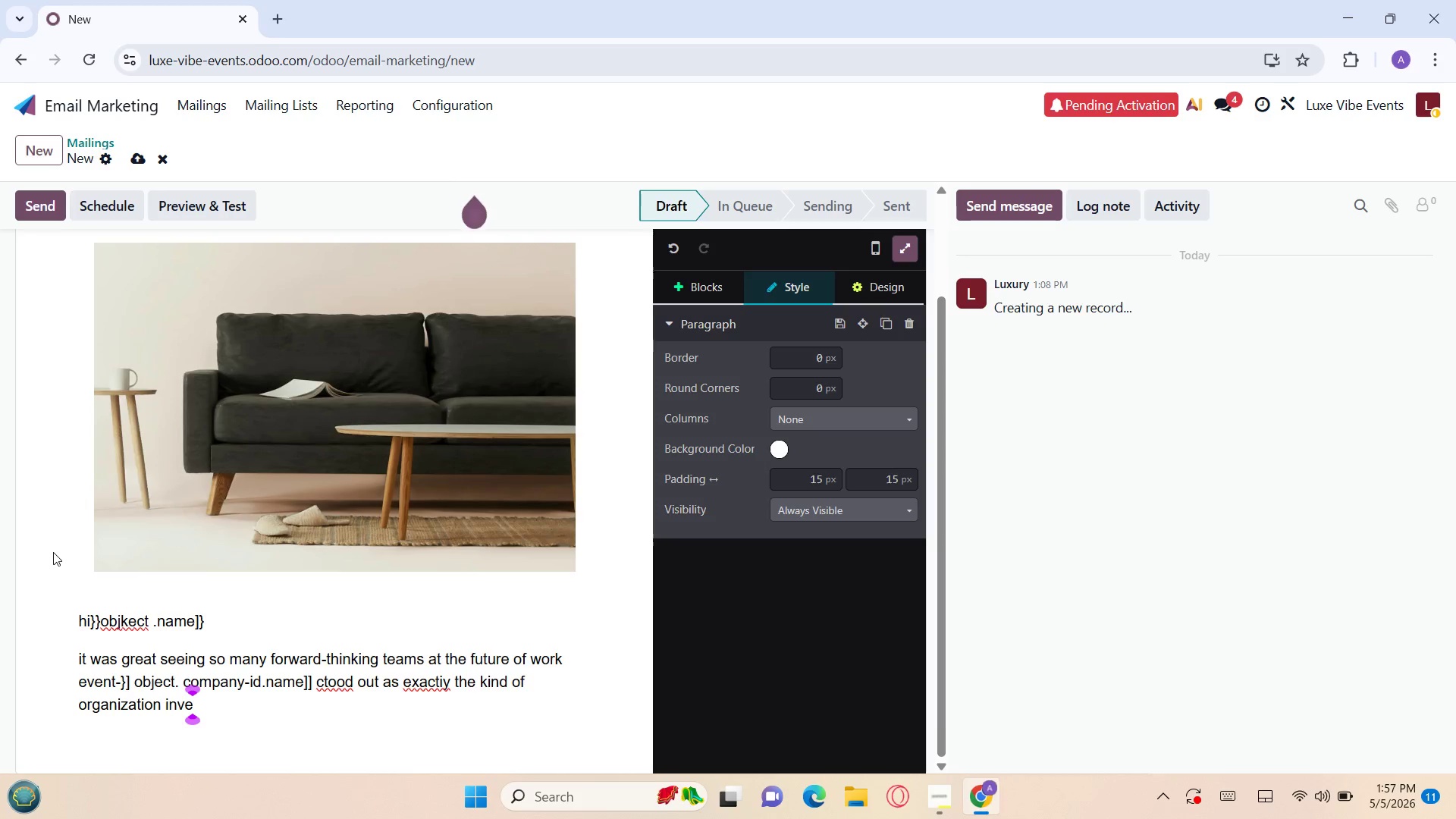 
key(S)
 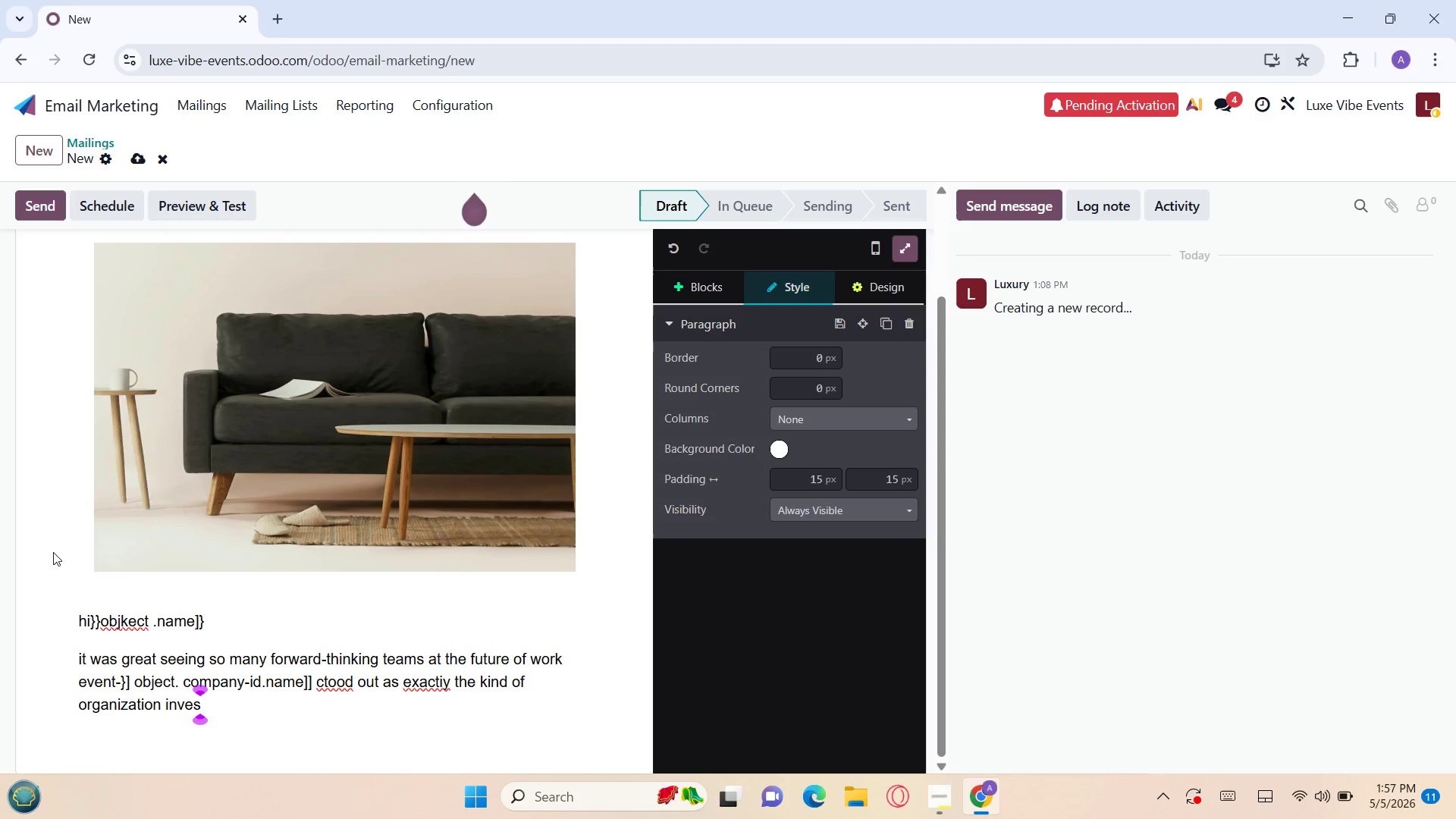 
wait(17.67)
 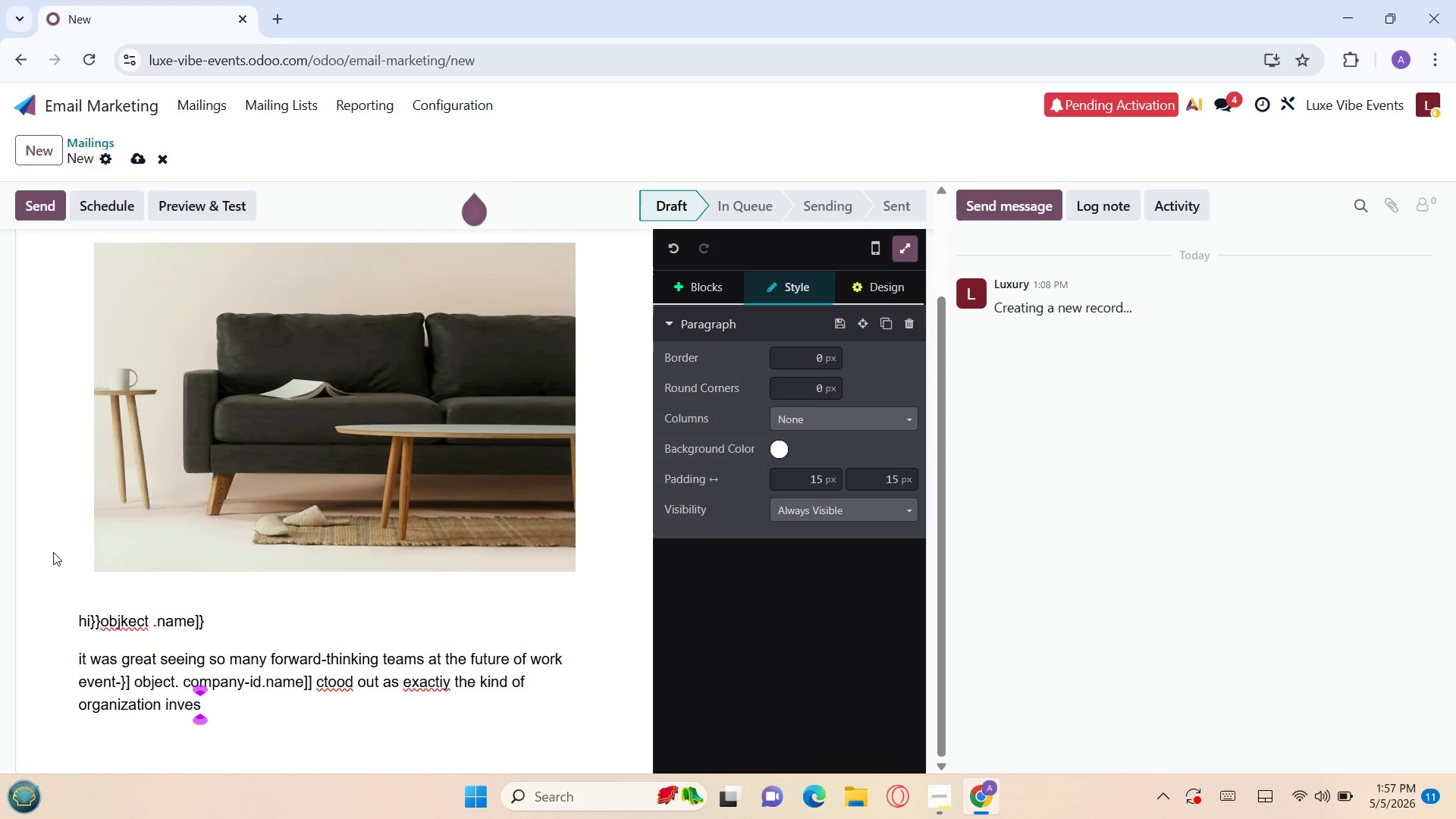 
key(T)
 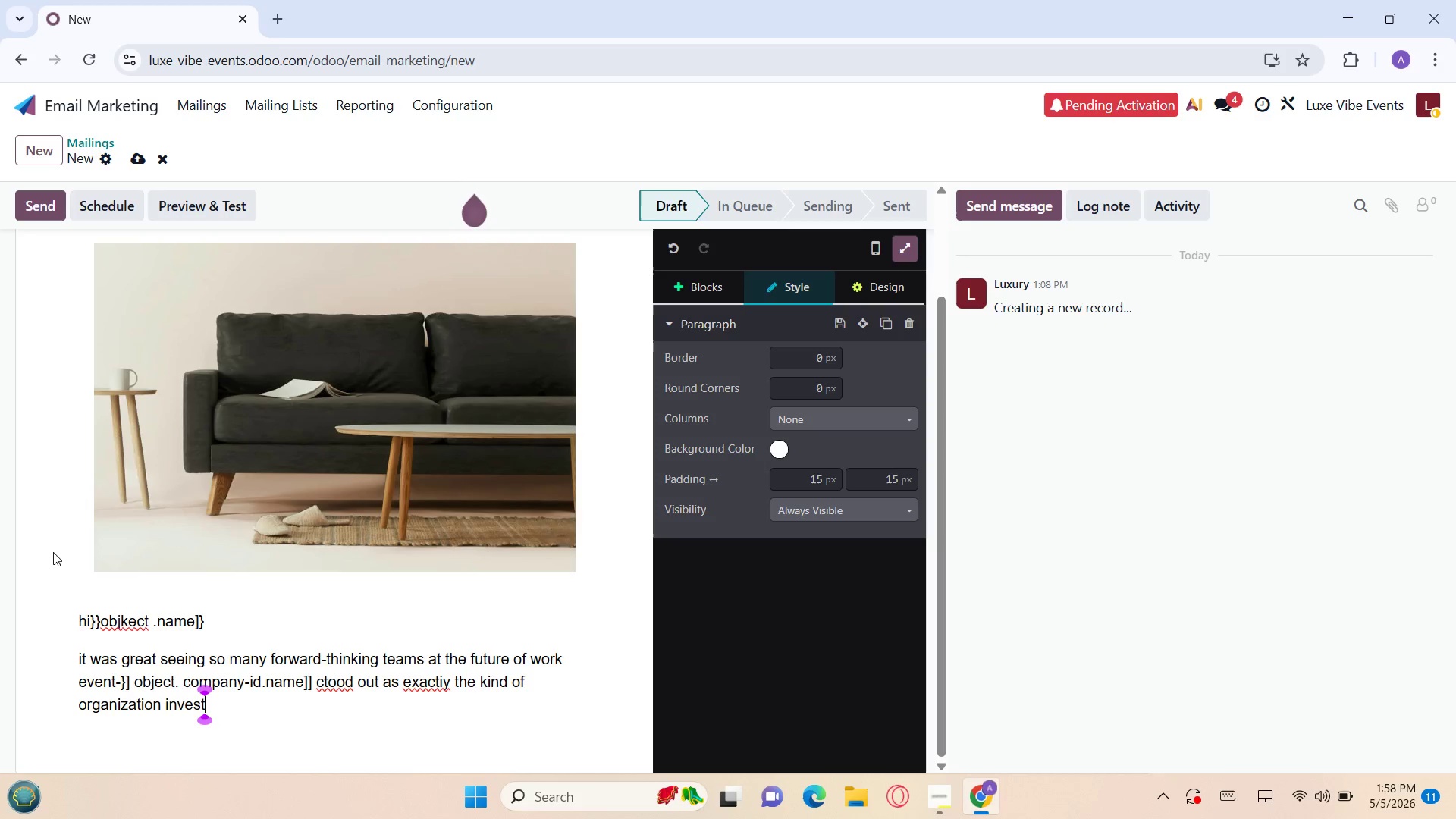 
wait(5.06)
 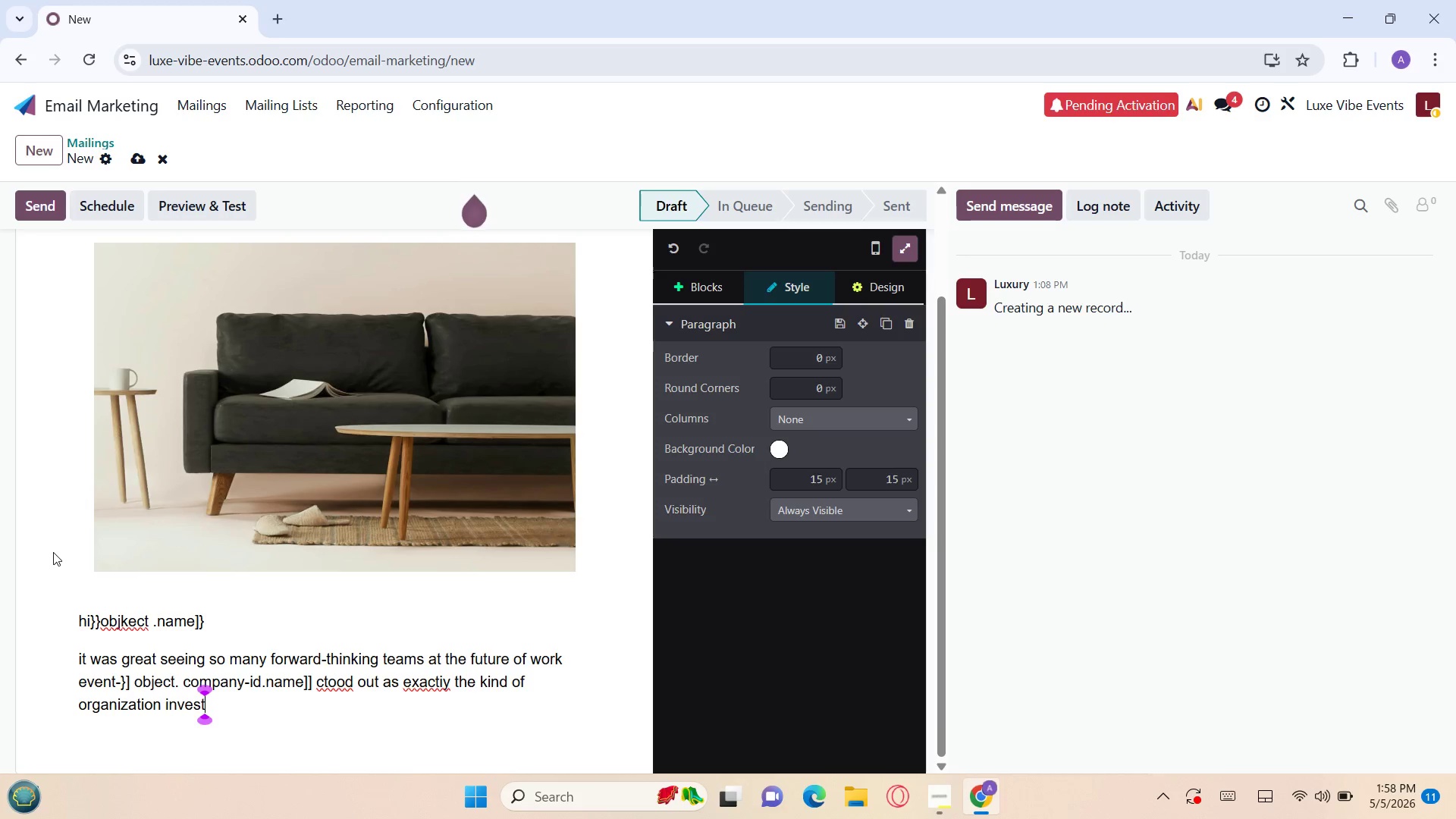 
key(I)
 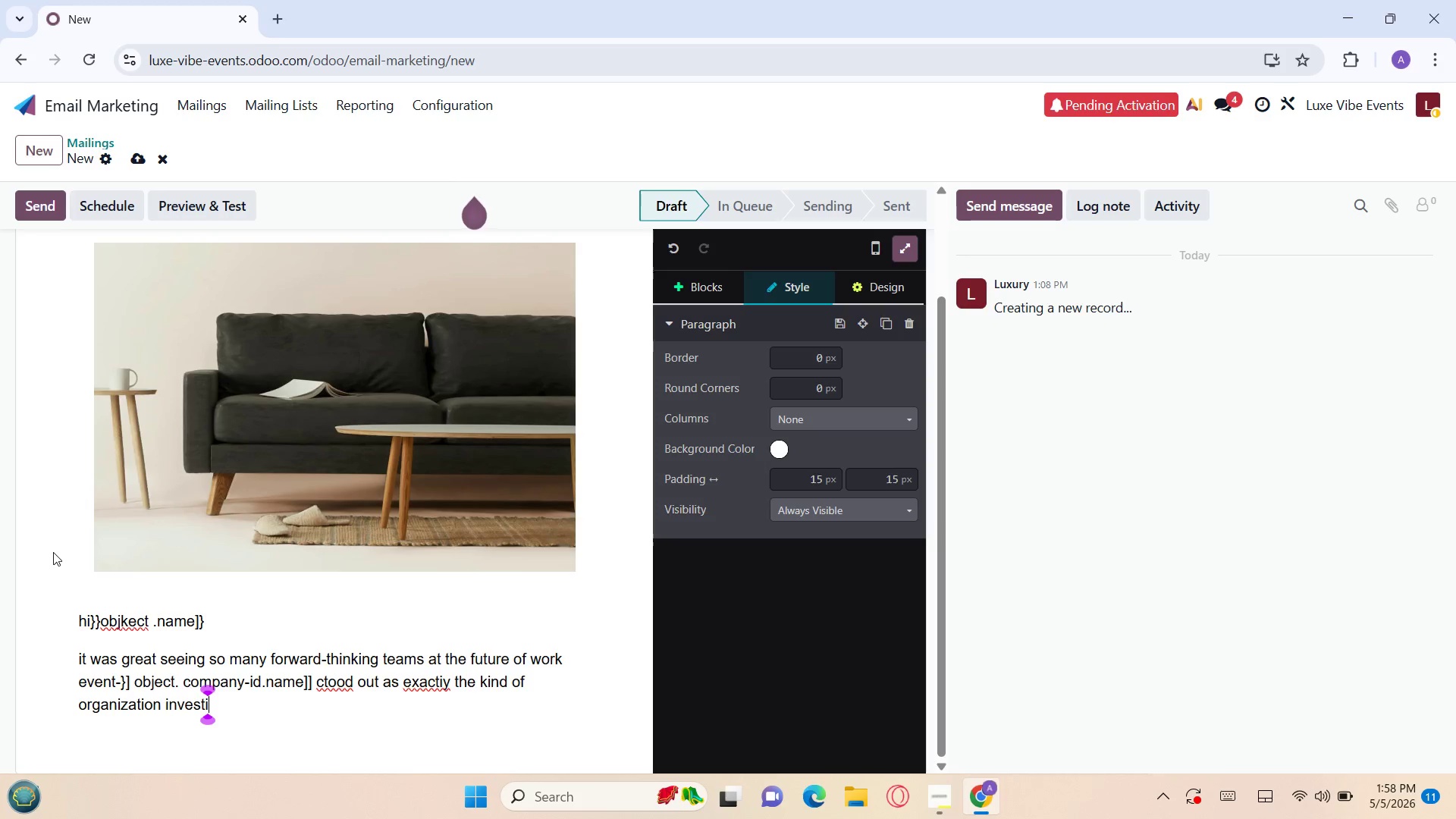 
wait(7.42)
 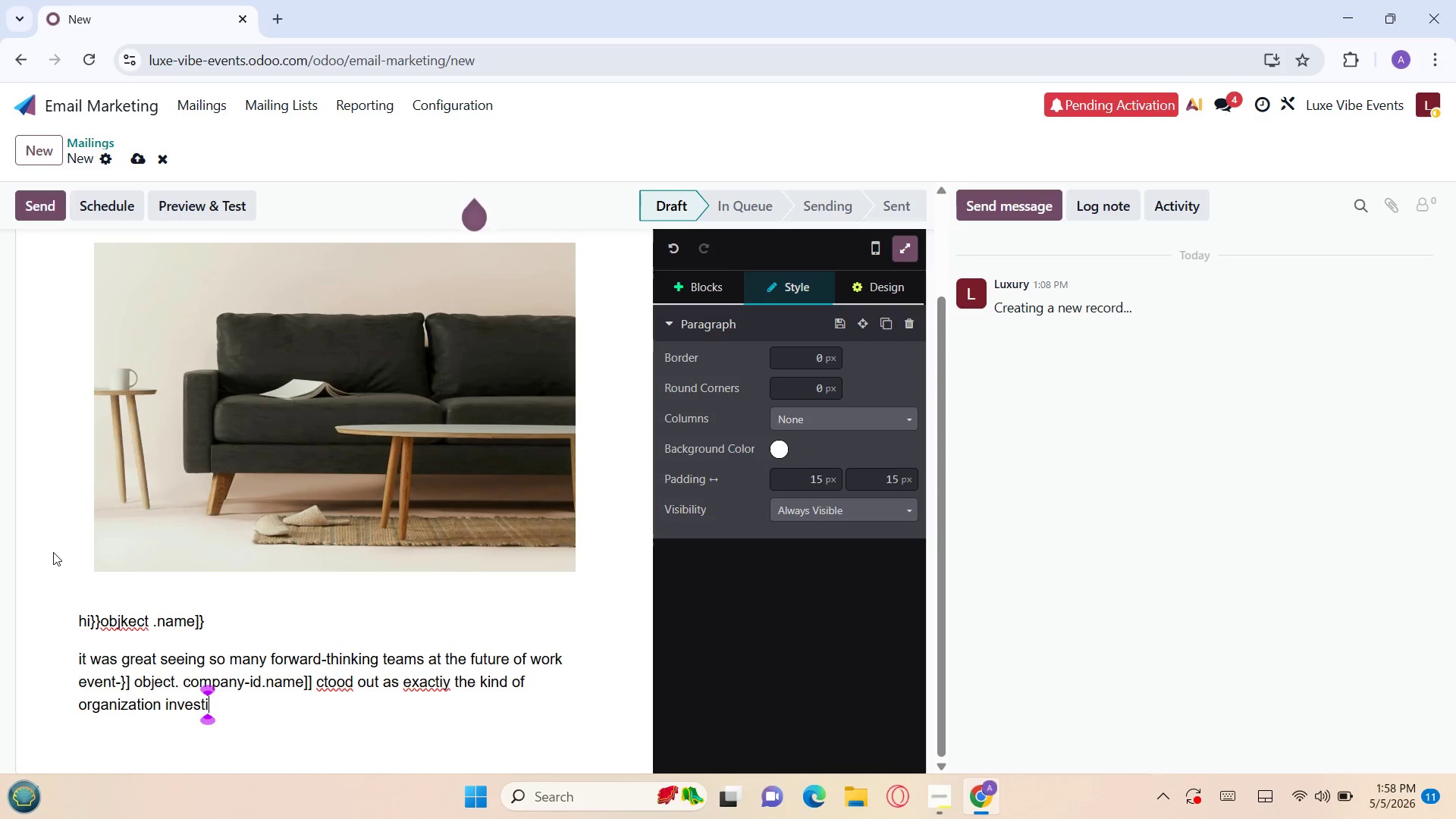 
type(ng in)
 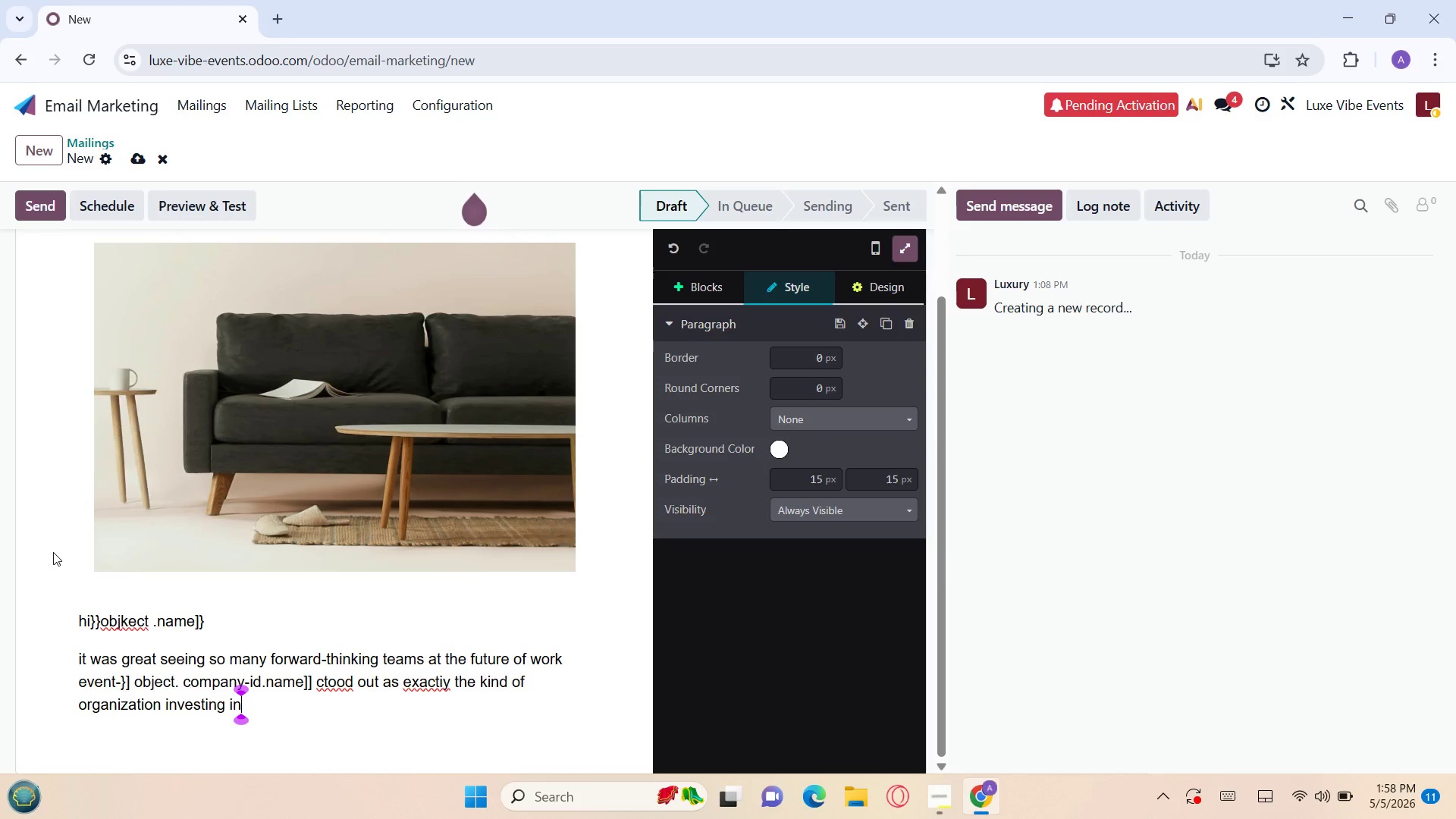 
key(Space)
 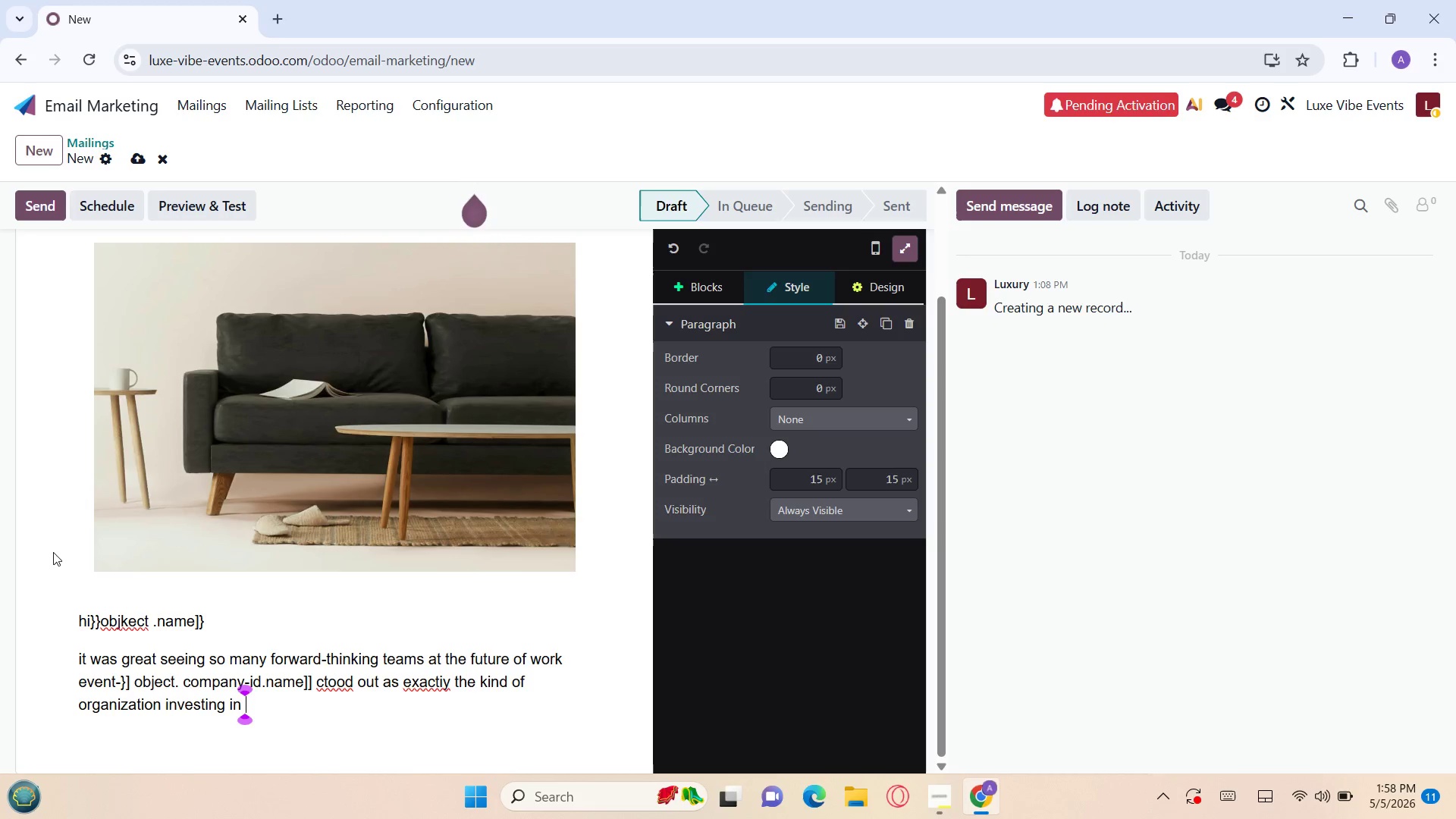 
key(M)
 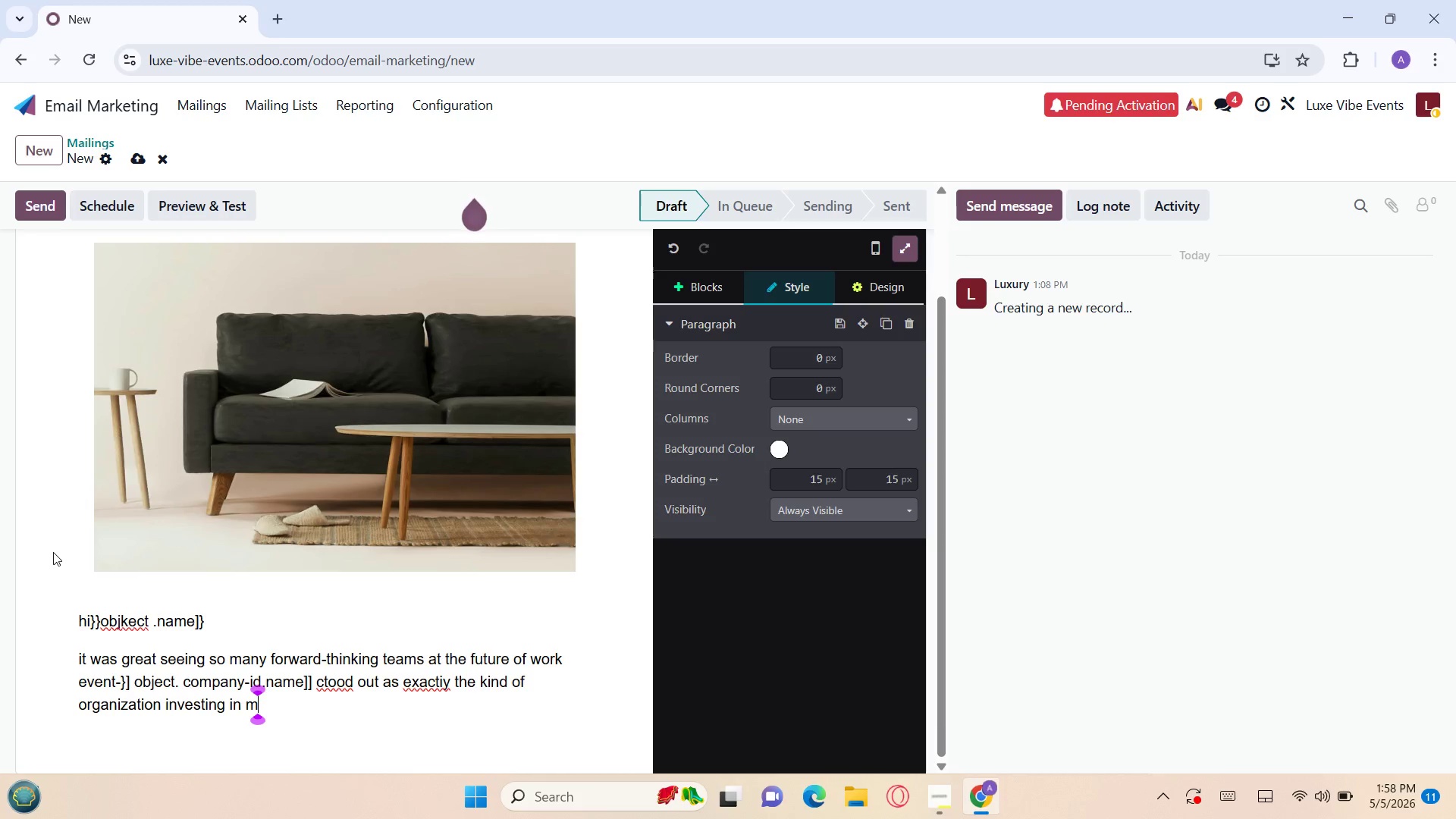 
key(E)
 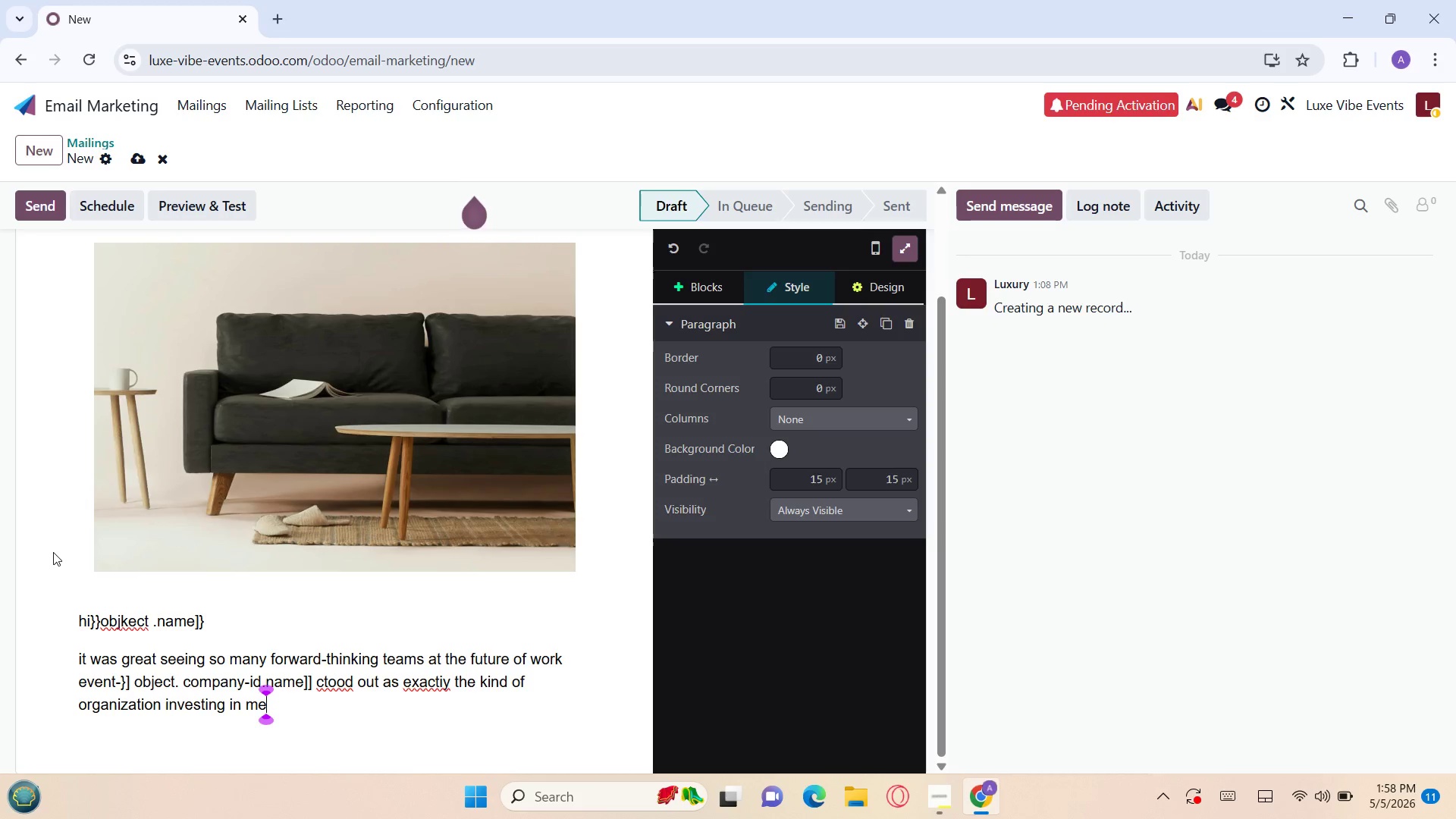 
key(A)
 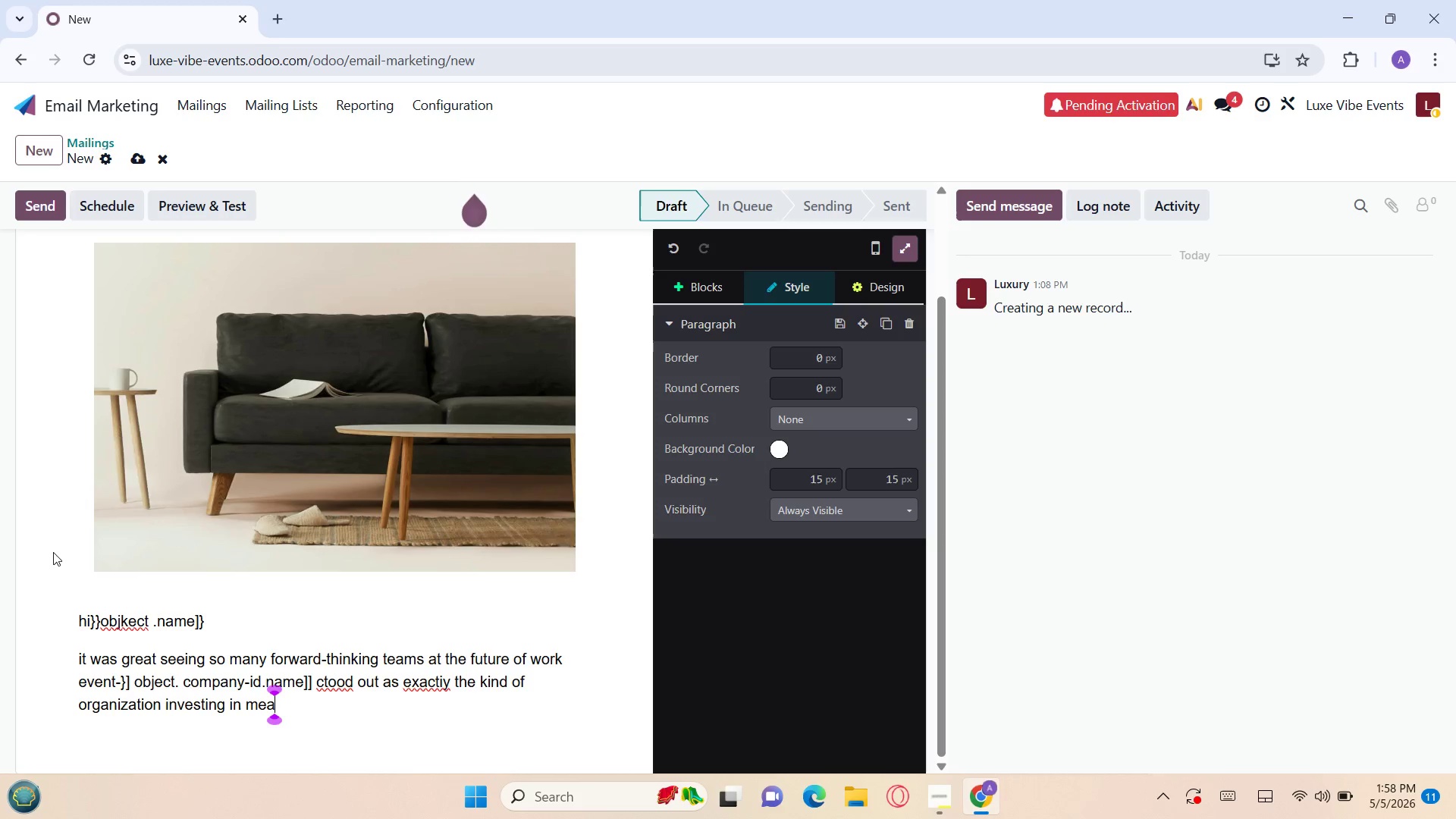 
key(N)
 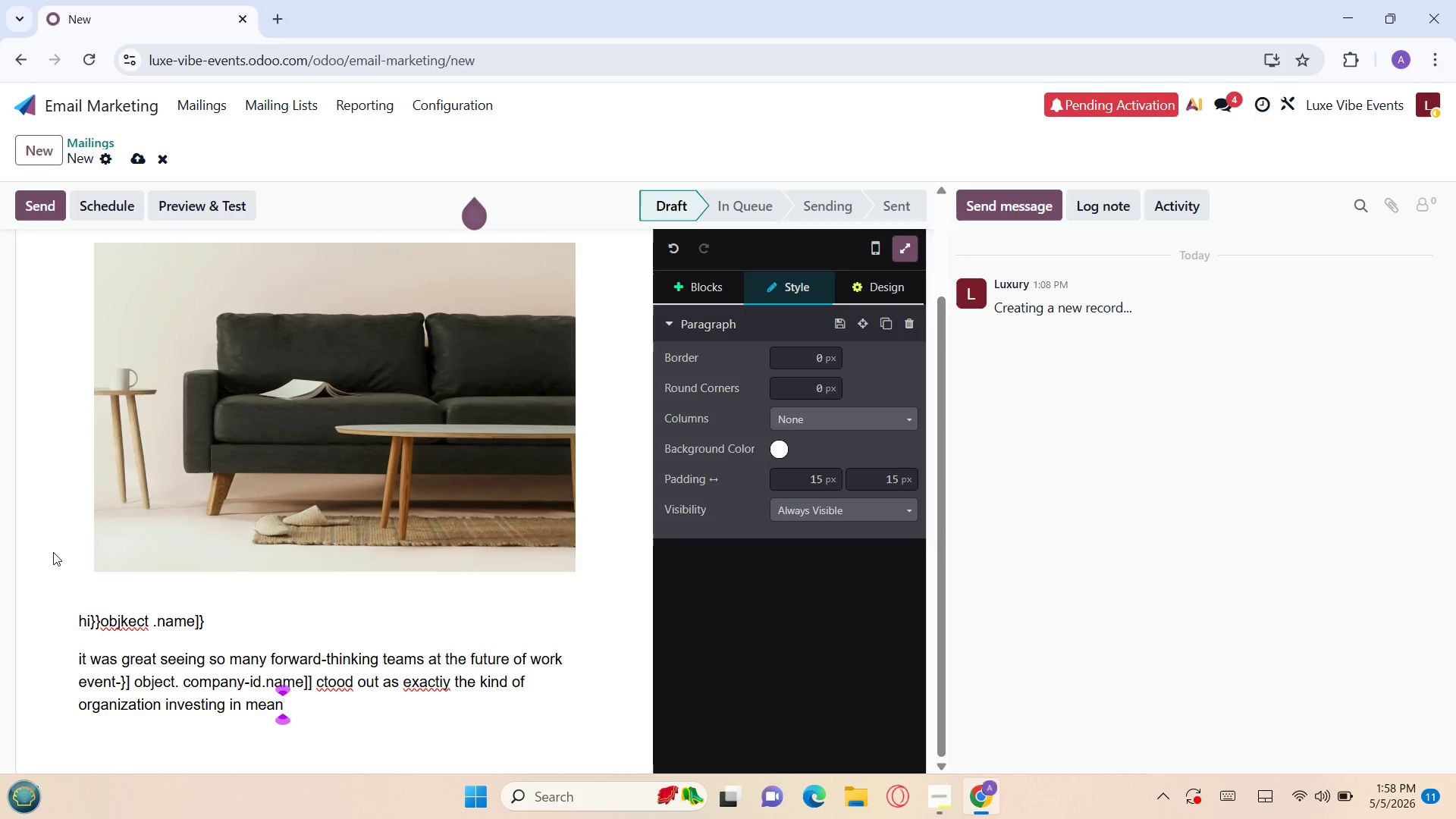 
wait(6.61)
 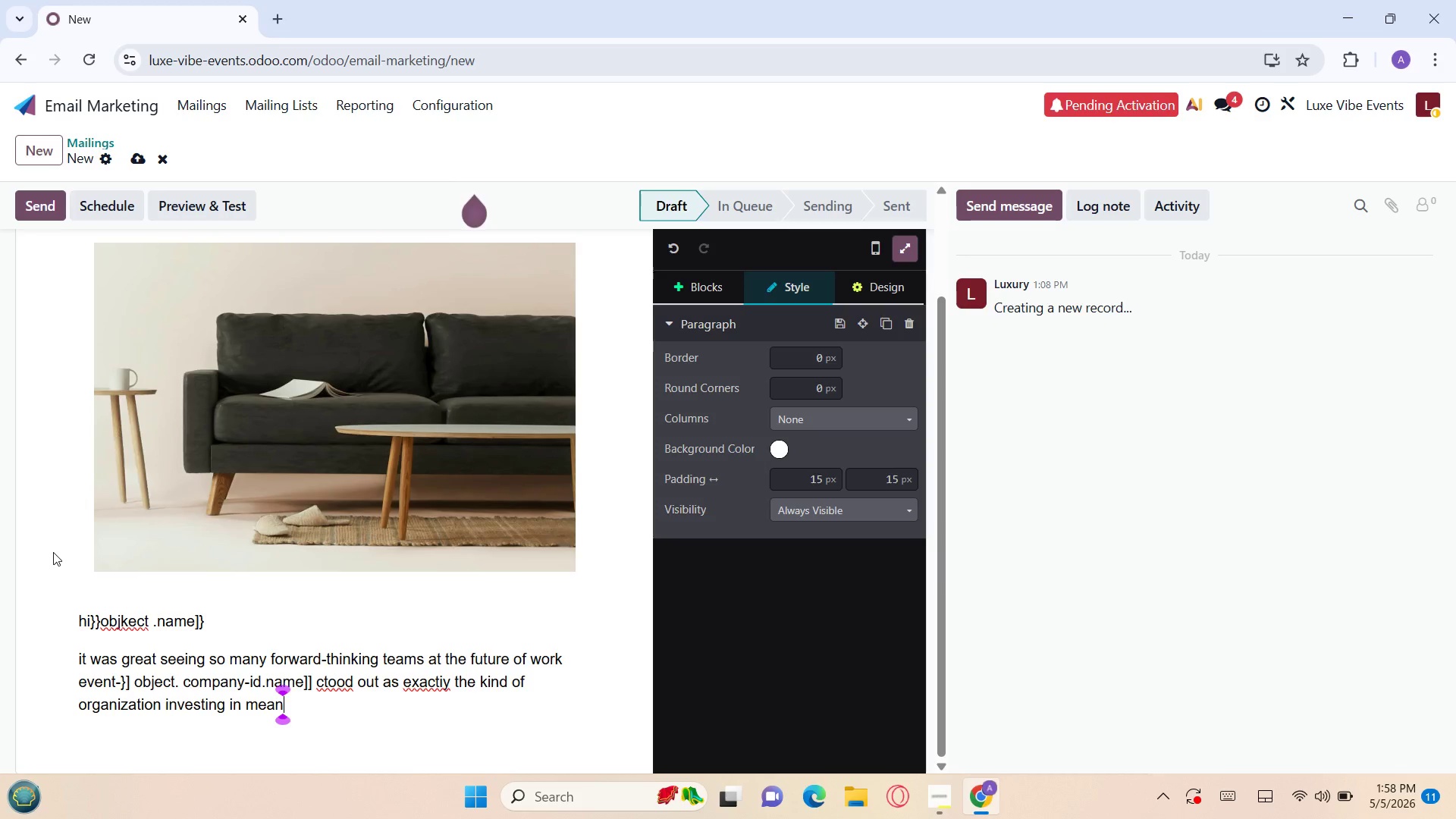 
type(in)
 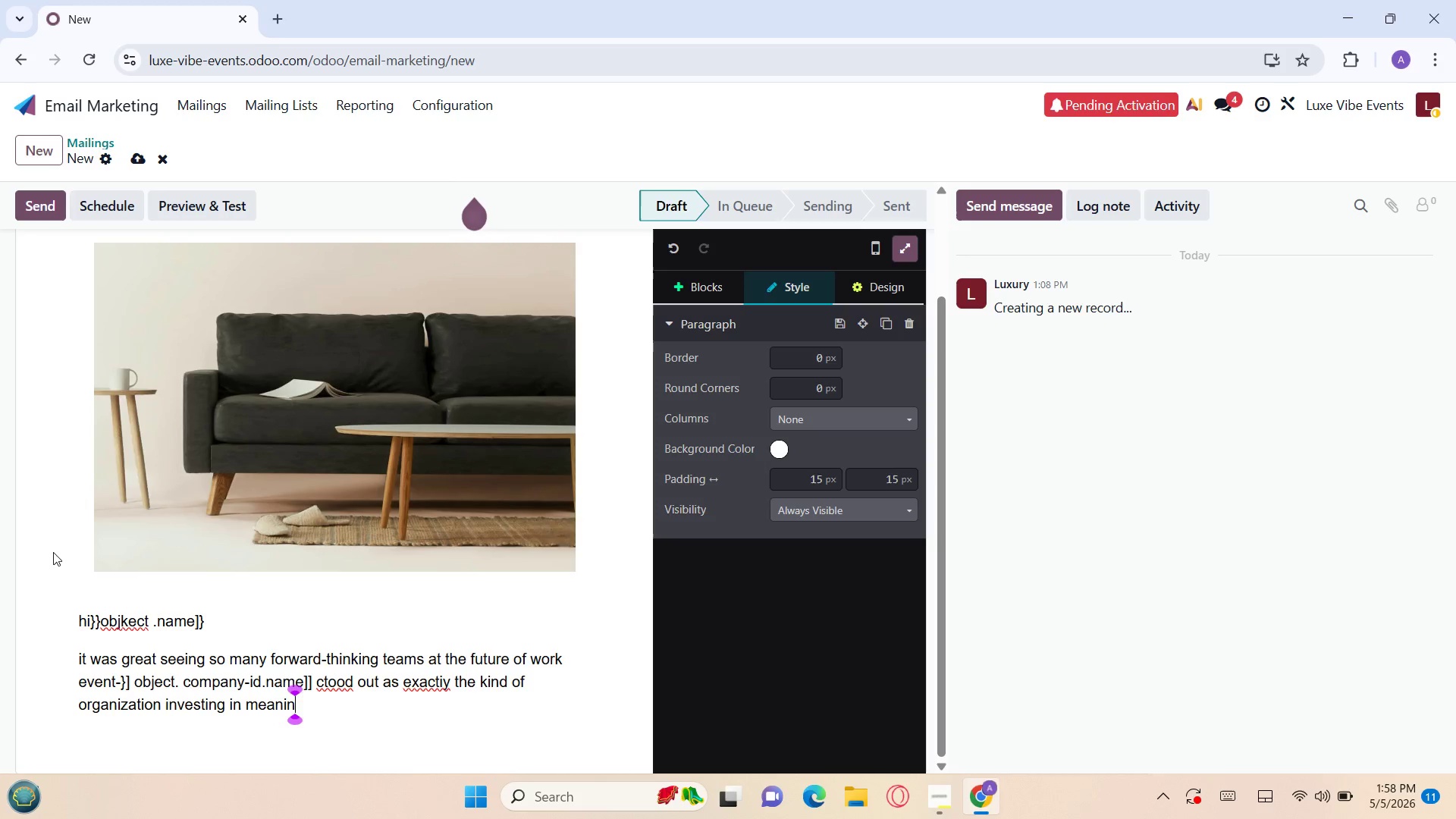 
key(G)
 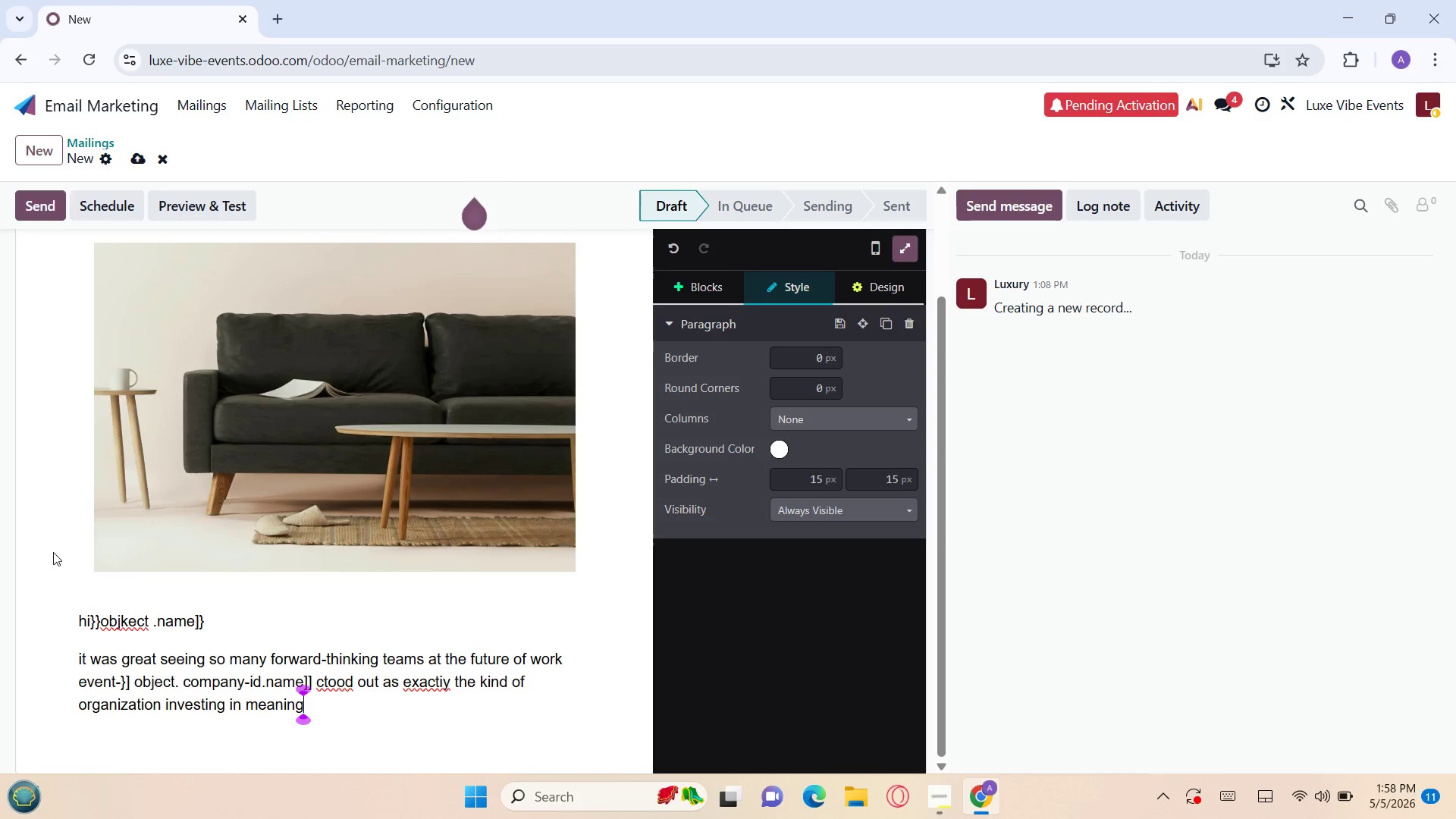 
wait(6.59)
 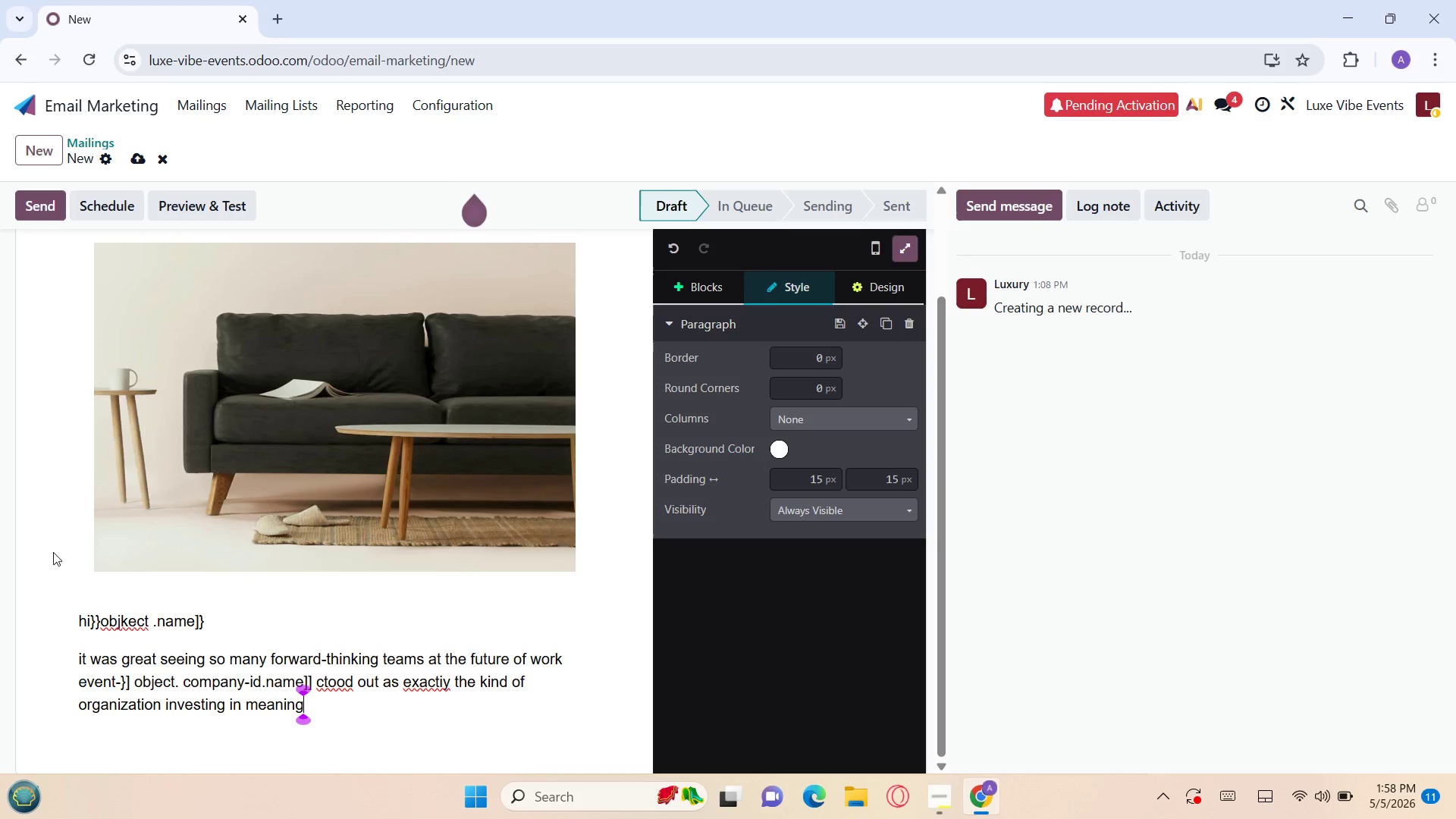 
key(Y)
 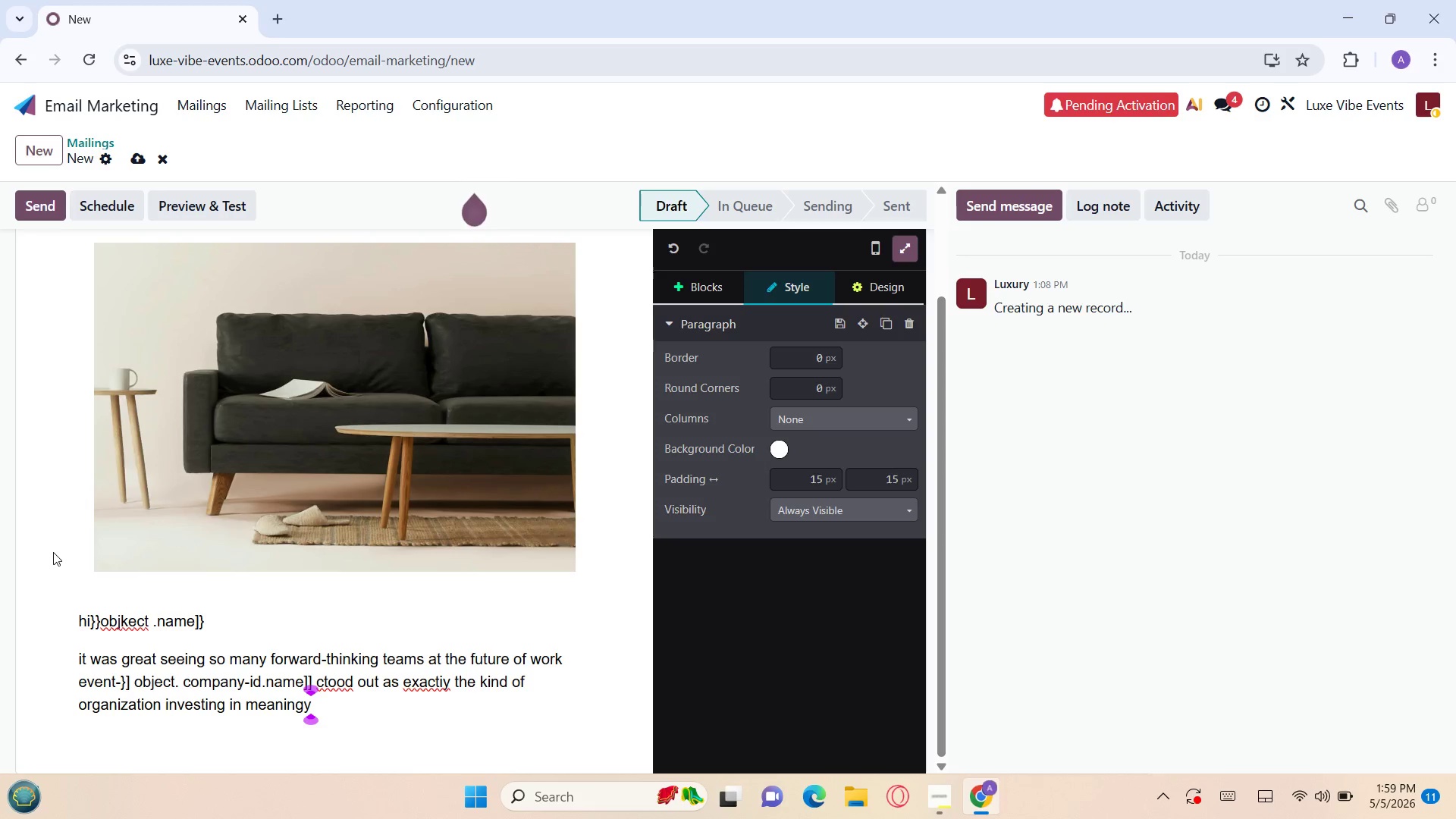 
key(Backspace)
 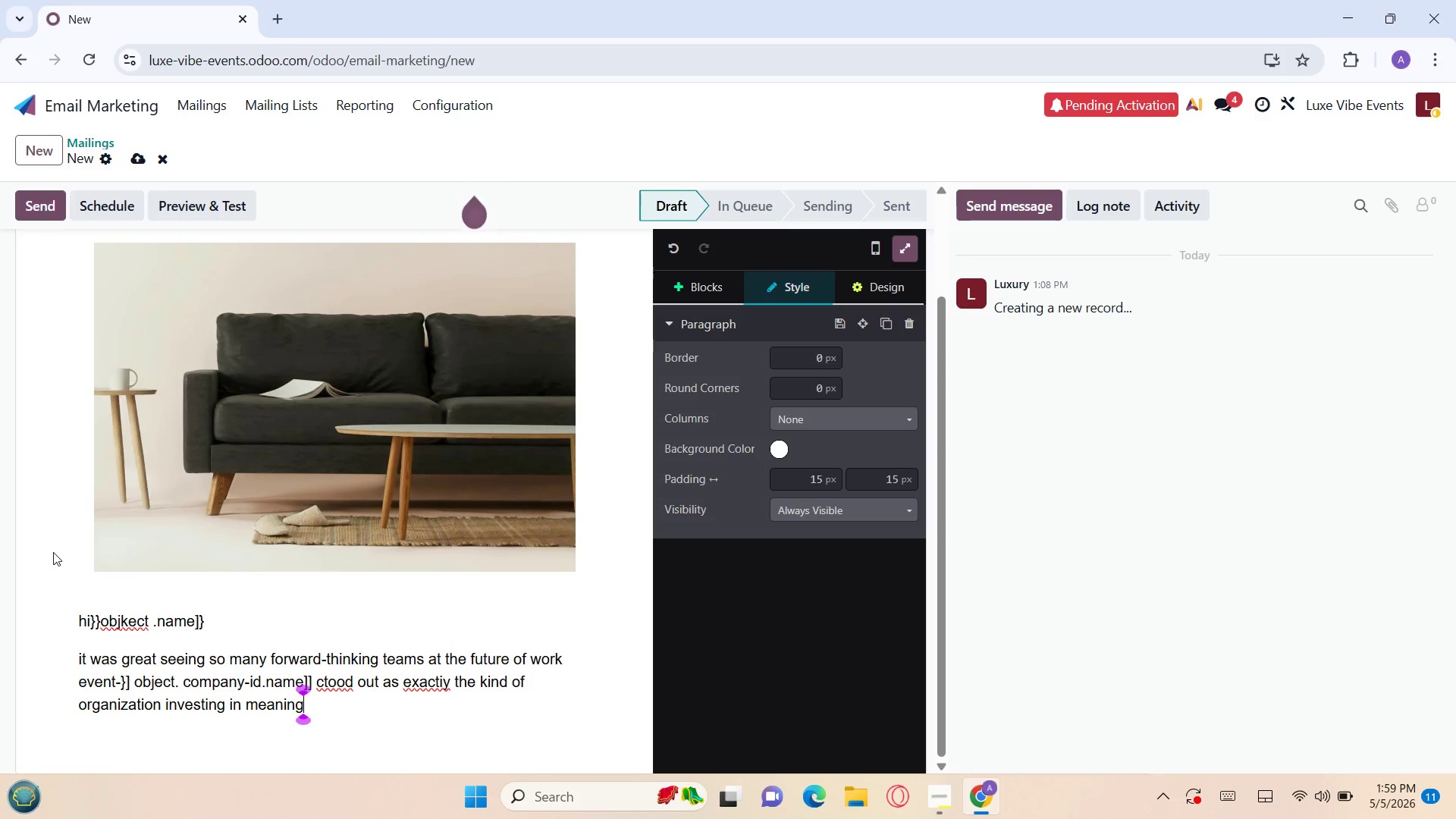 
key(T)
 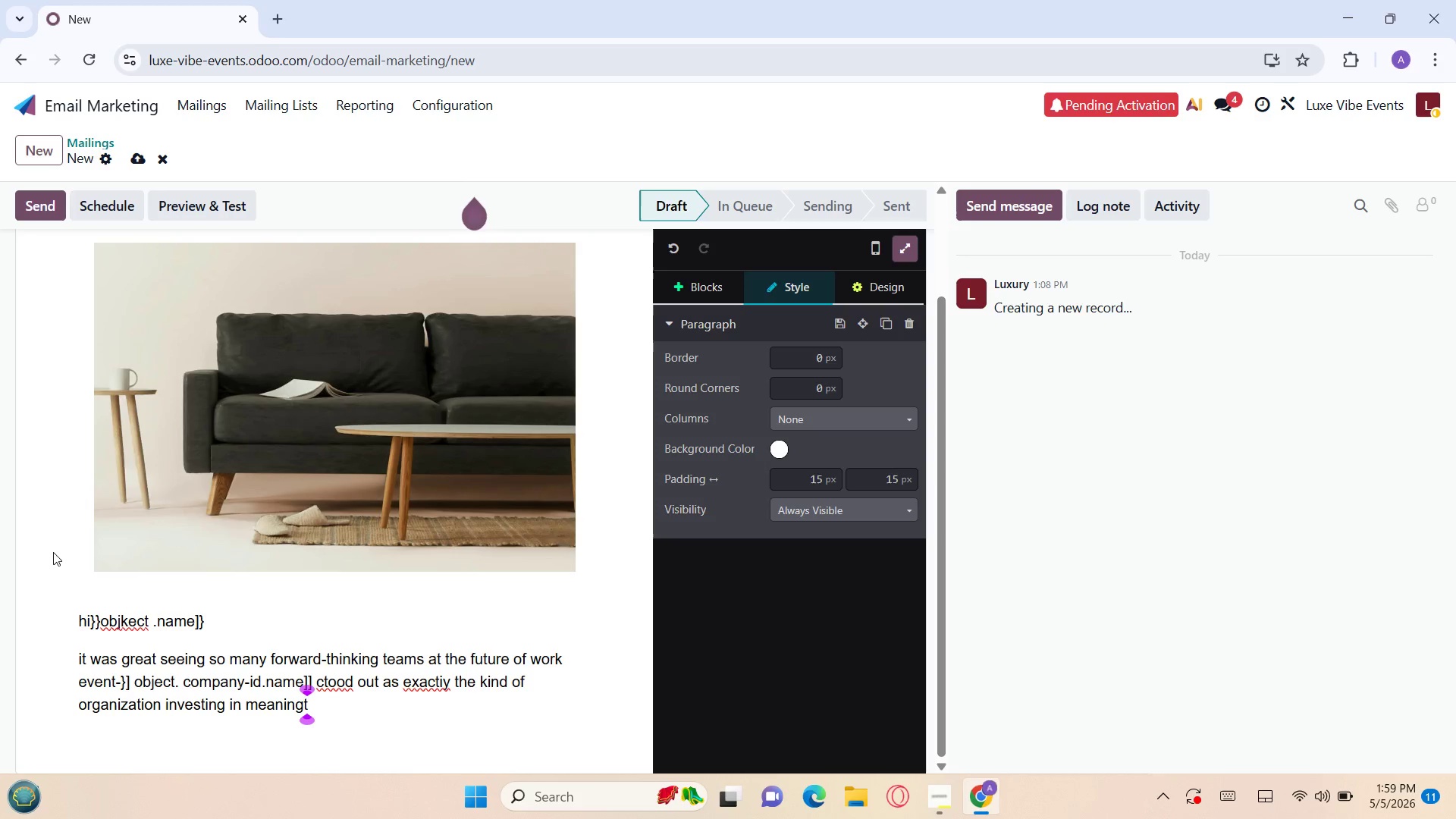 
key(Backspace)
 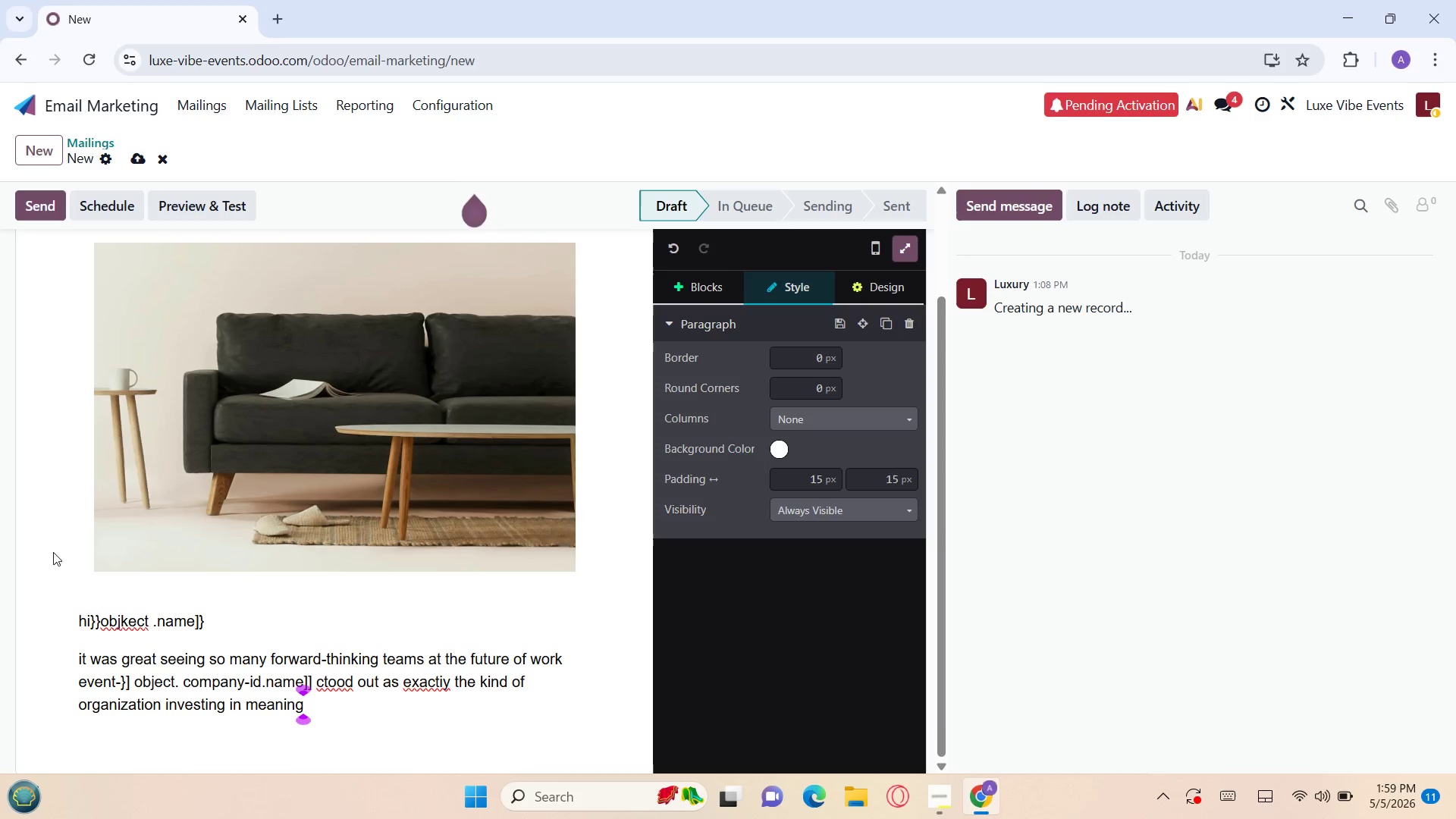 
key(R)
 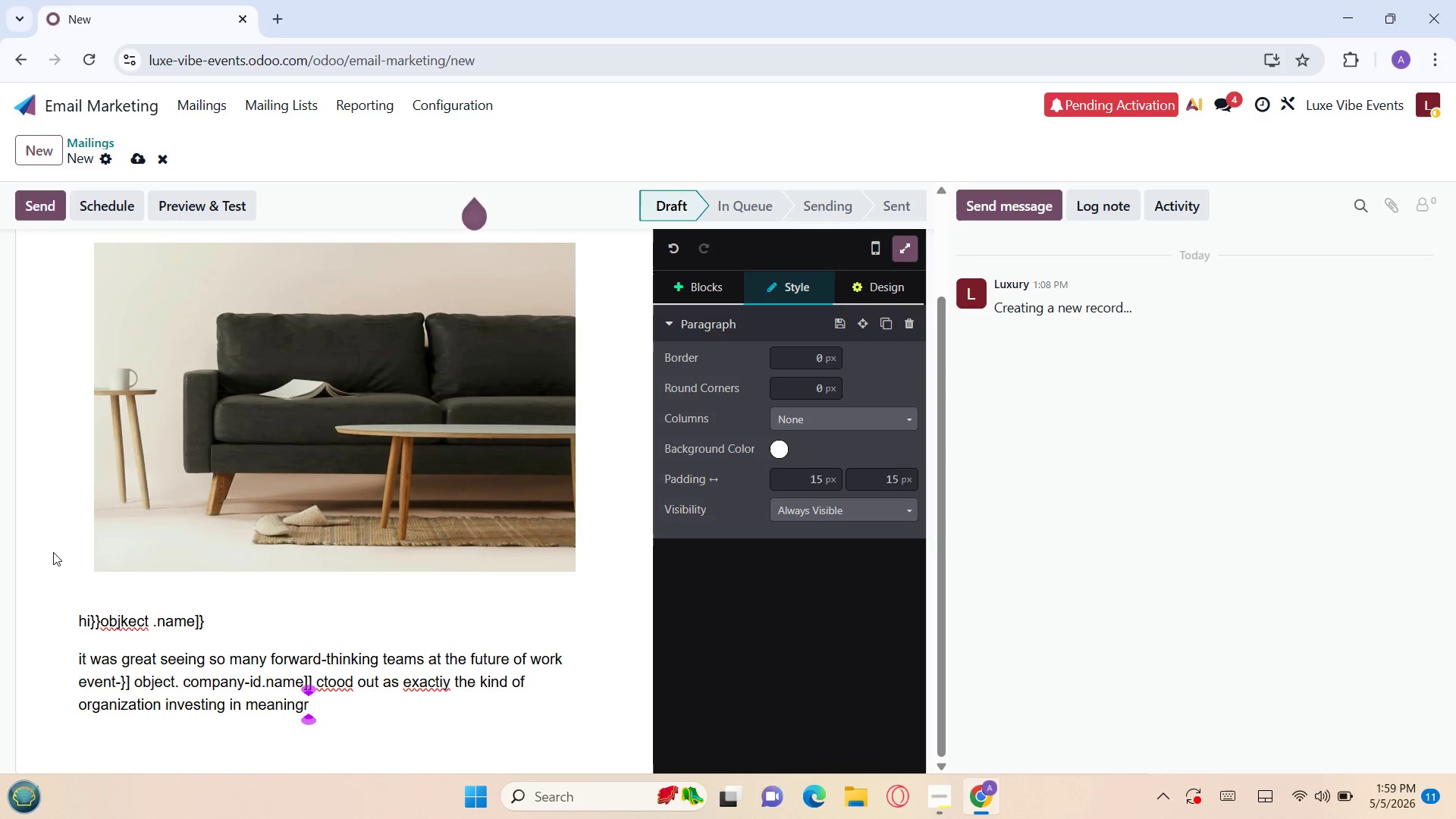 
key(Backspace)
 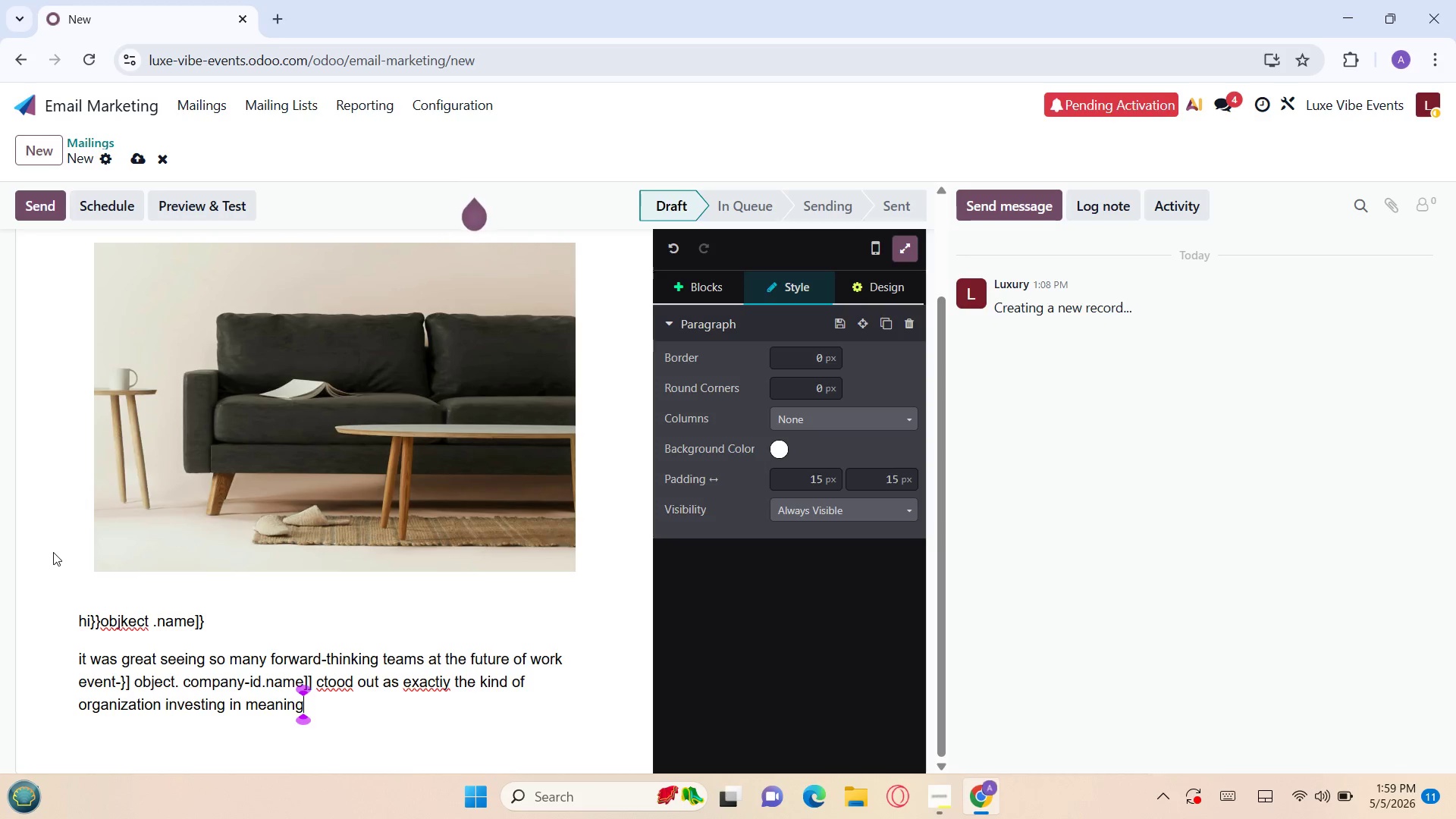 
key(F)
 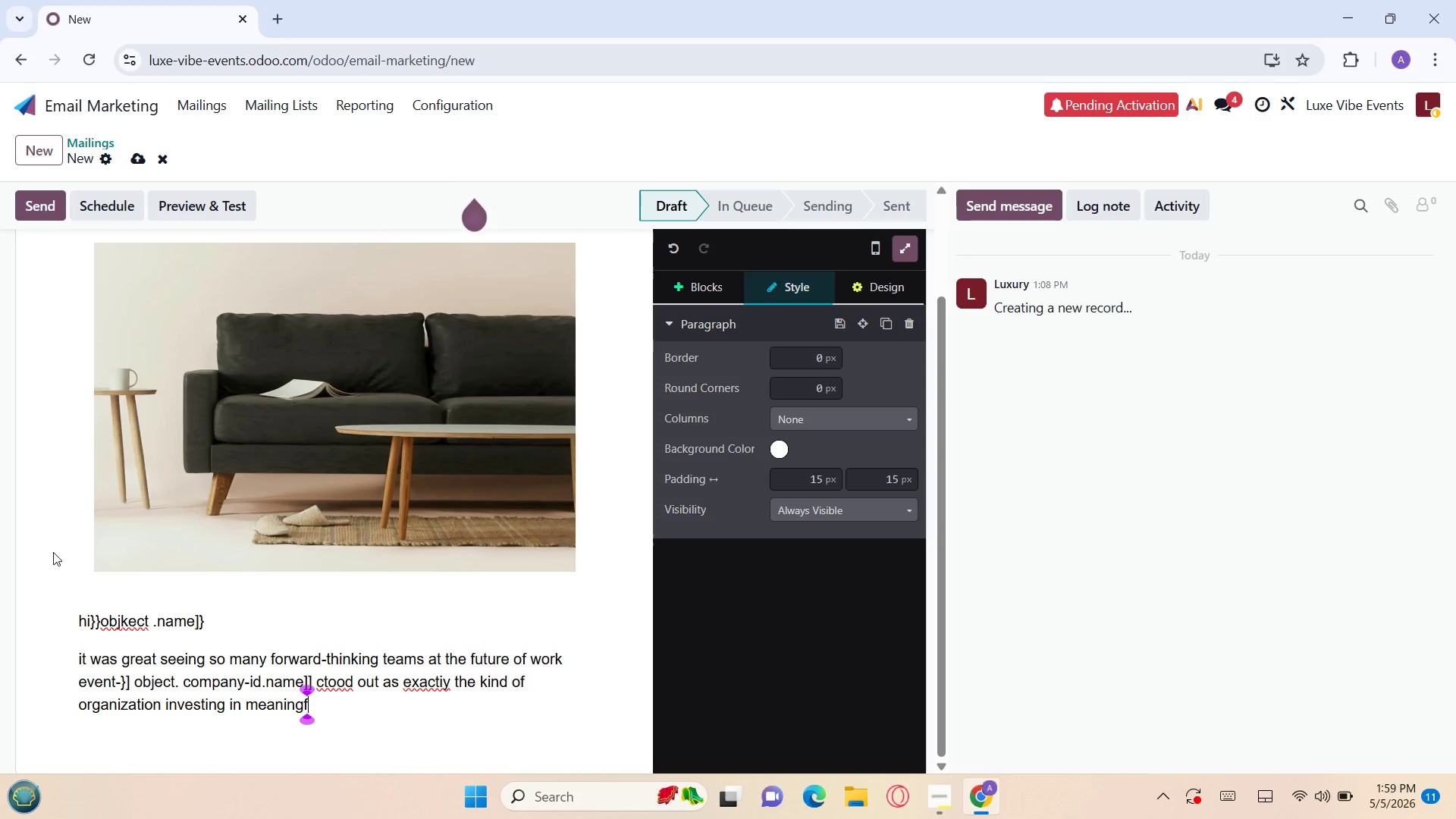 
wait(7.7)
 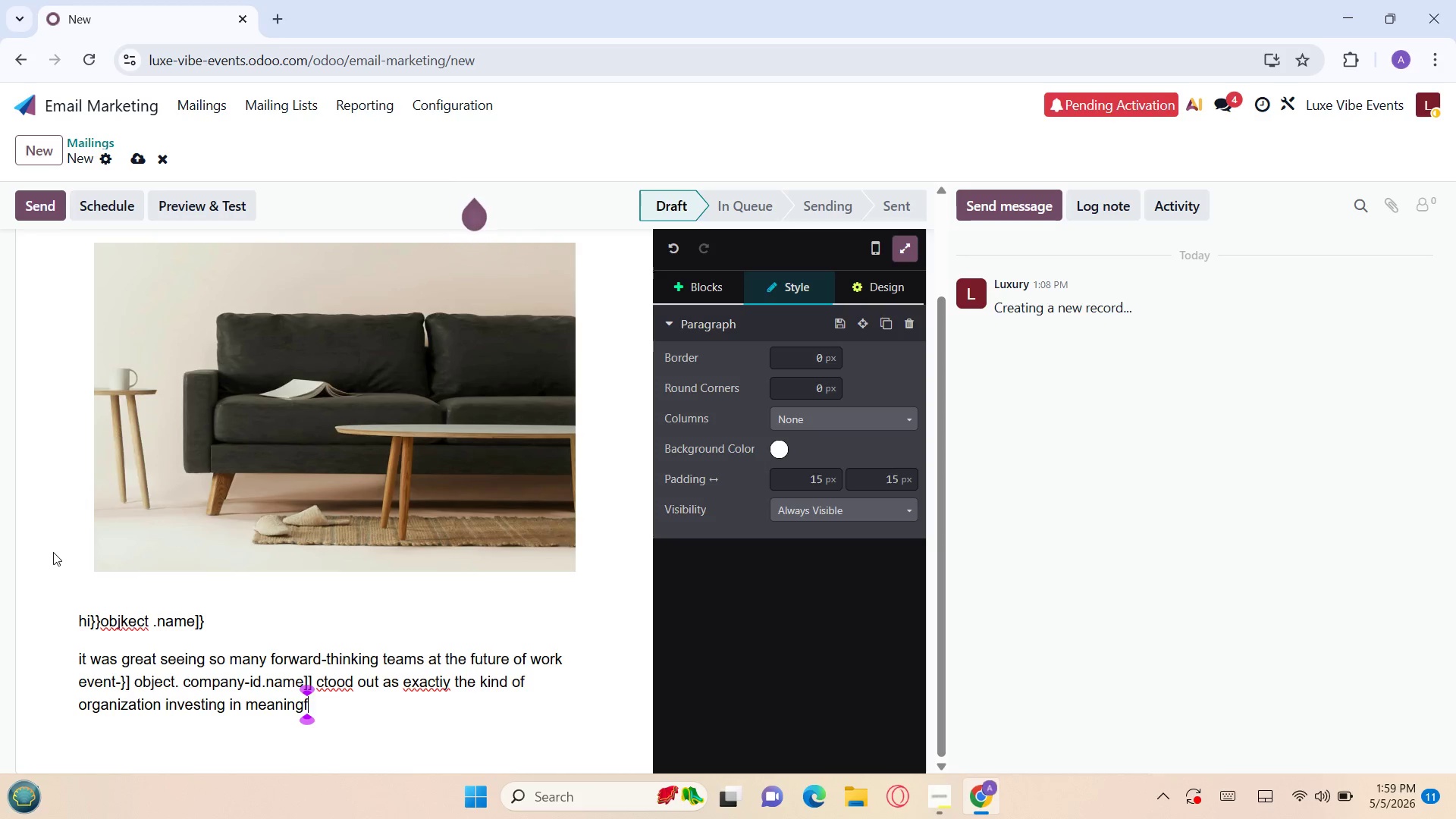 
key(U)
 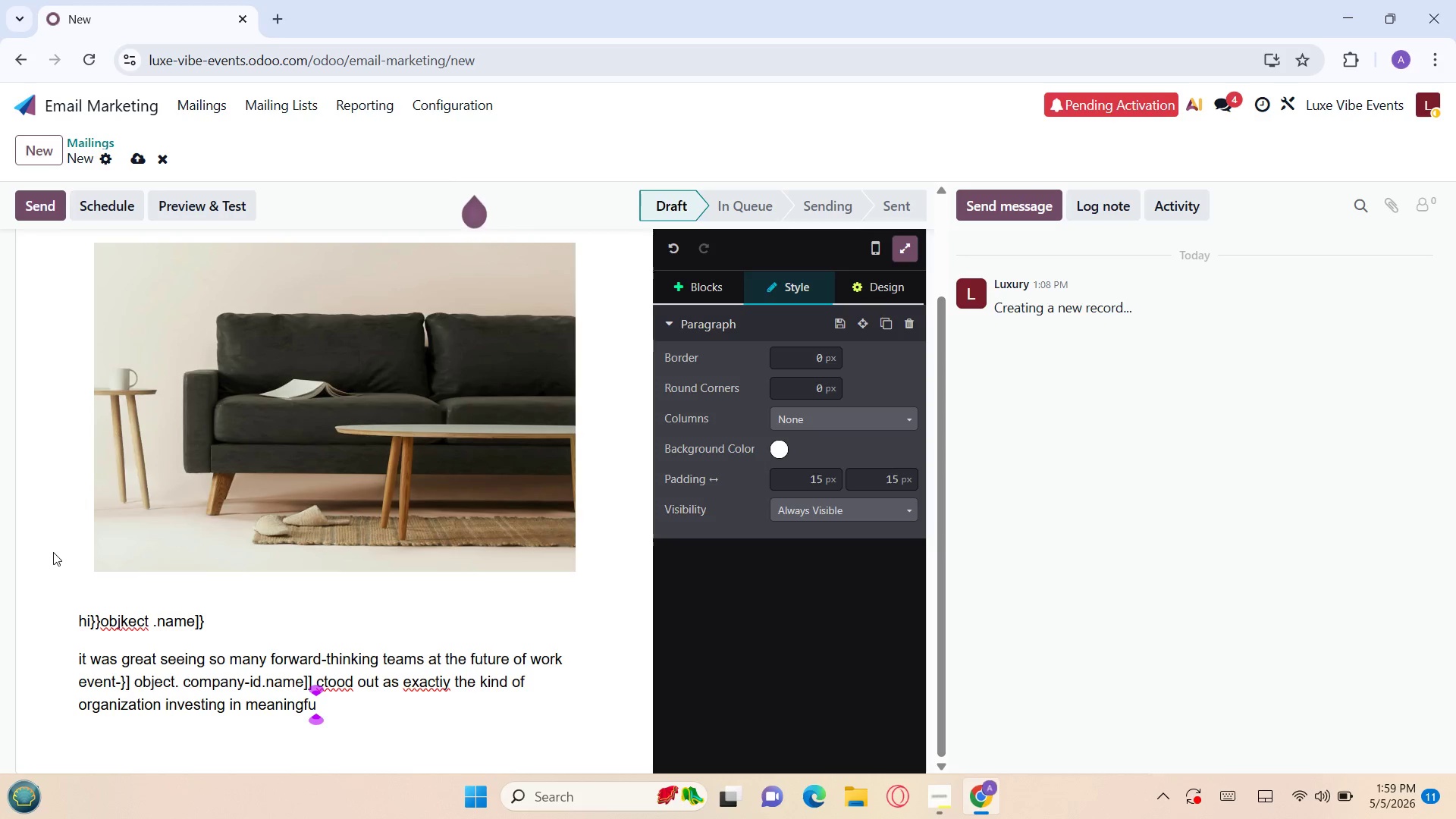 
wait(5.69)
 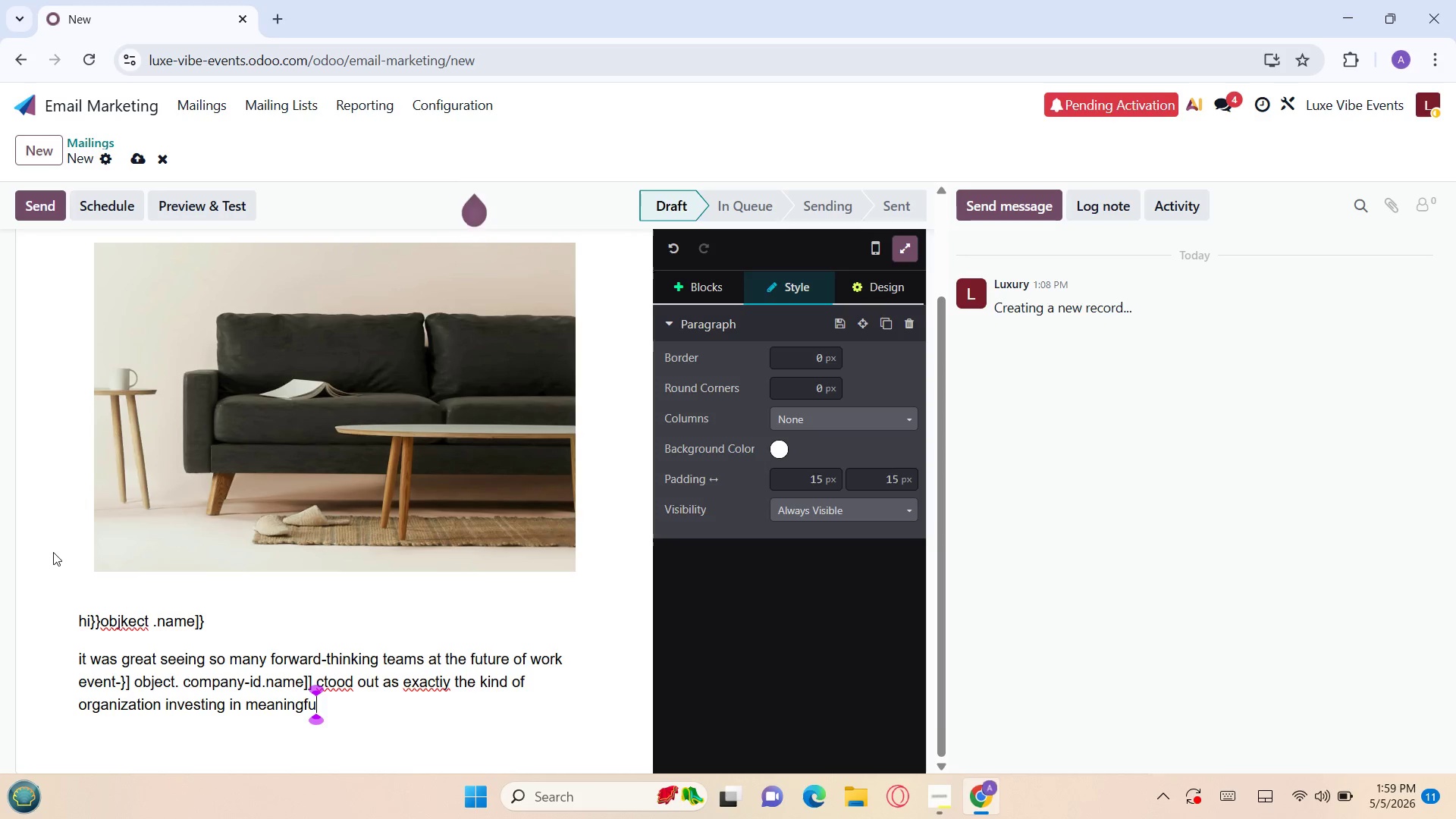 
key(L)
 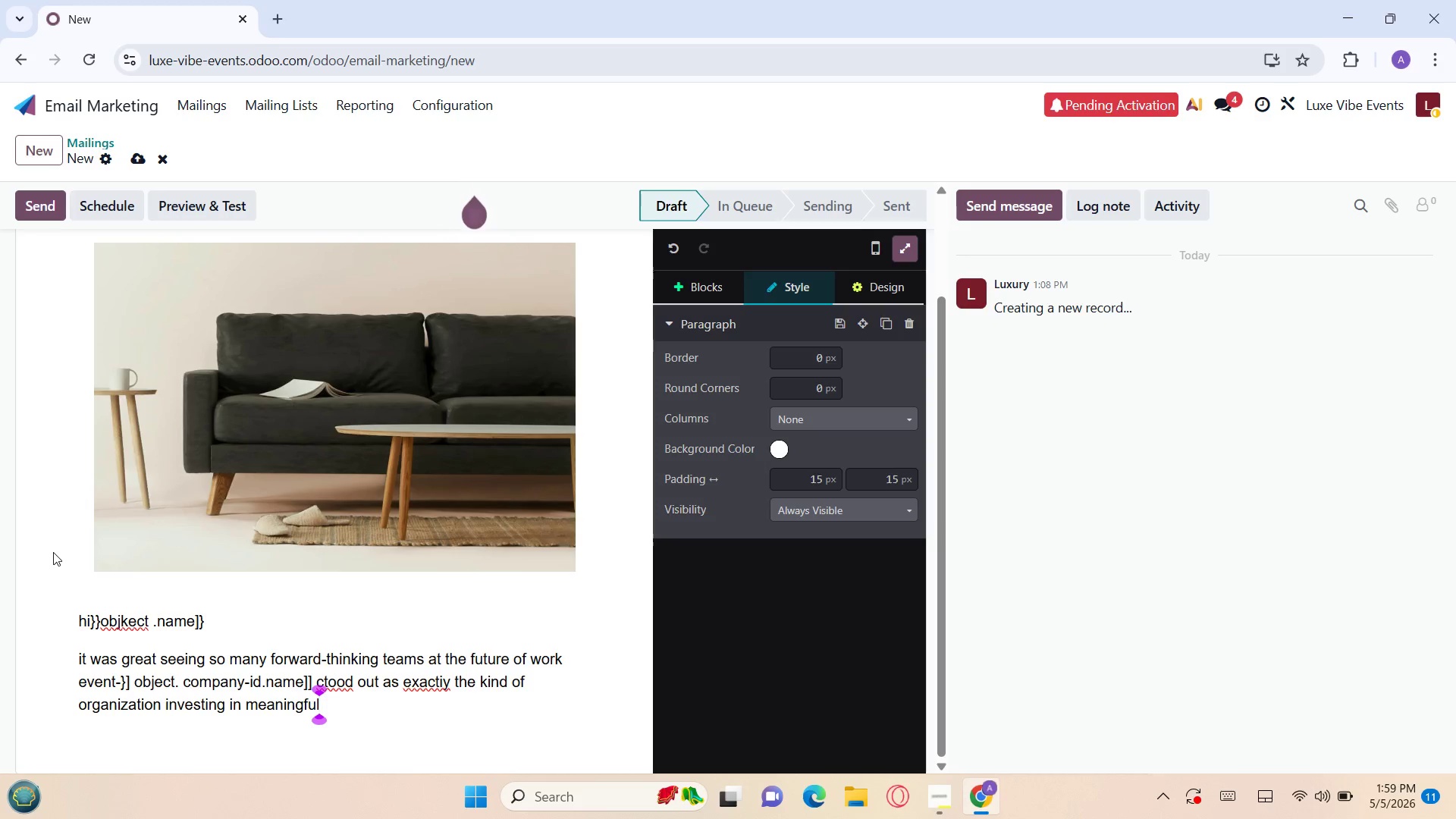 
wait(15.2)
 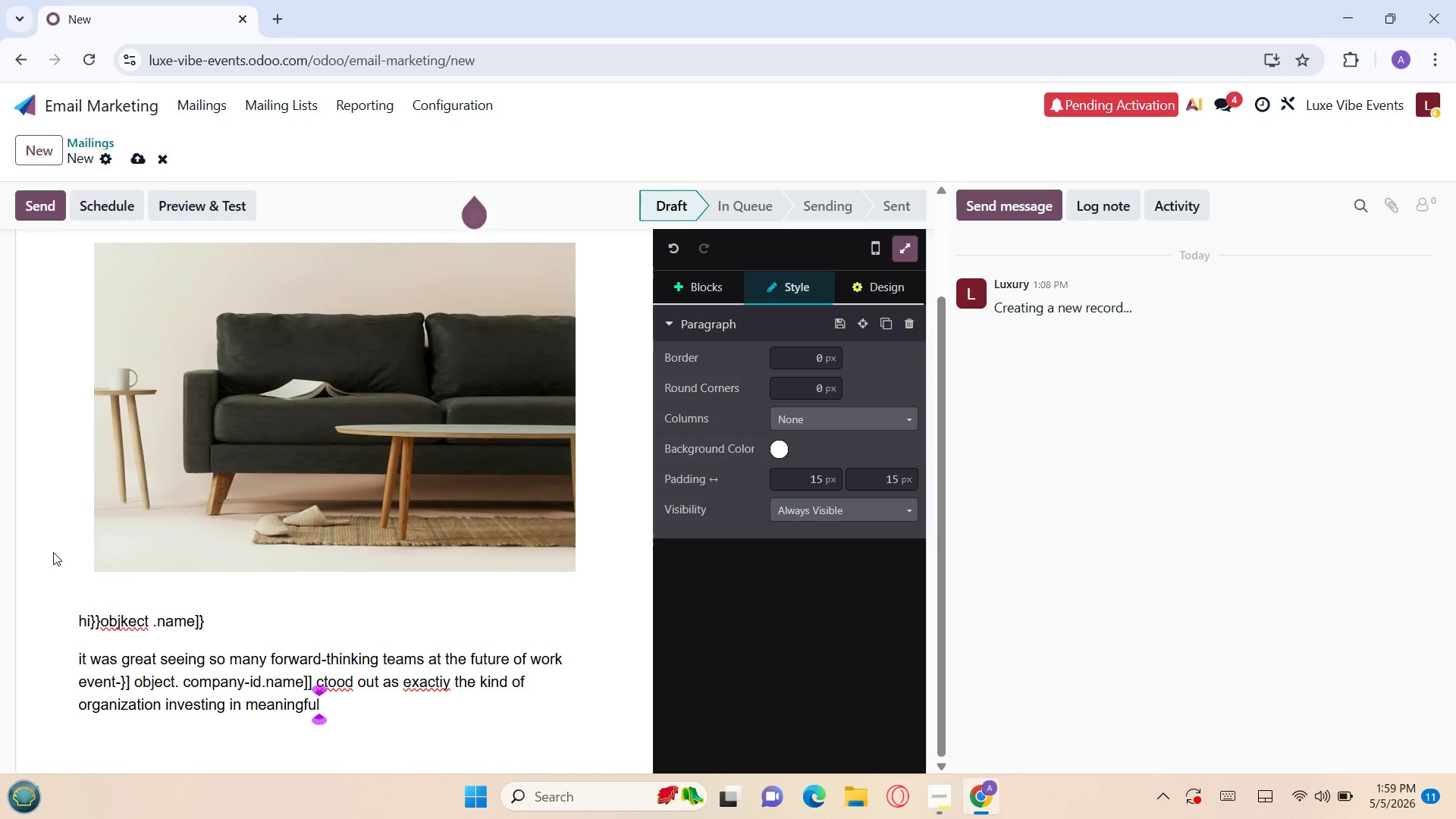 
key(Space)
 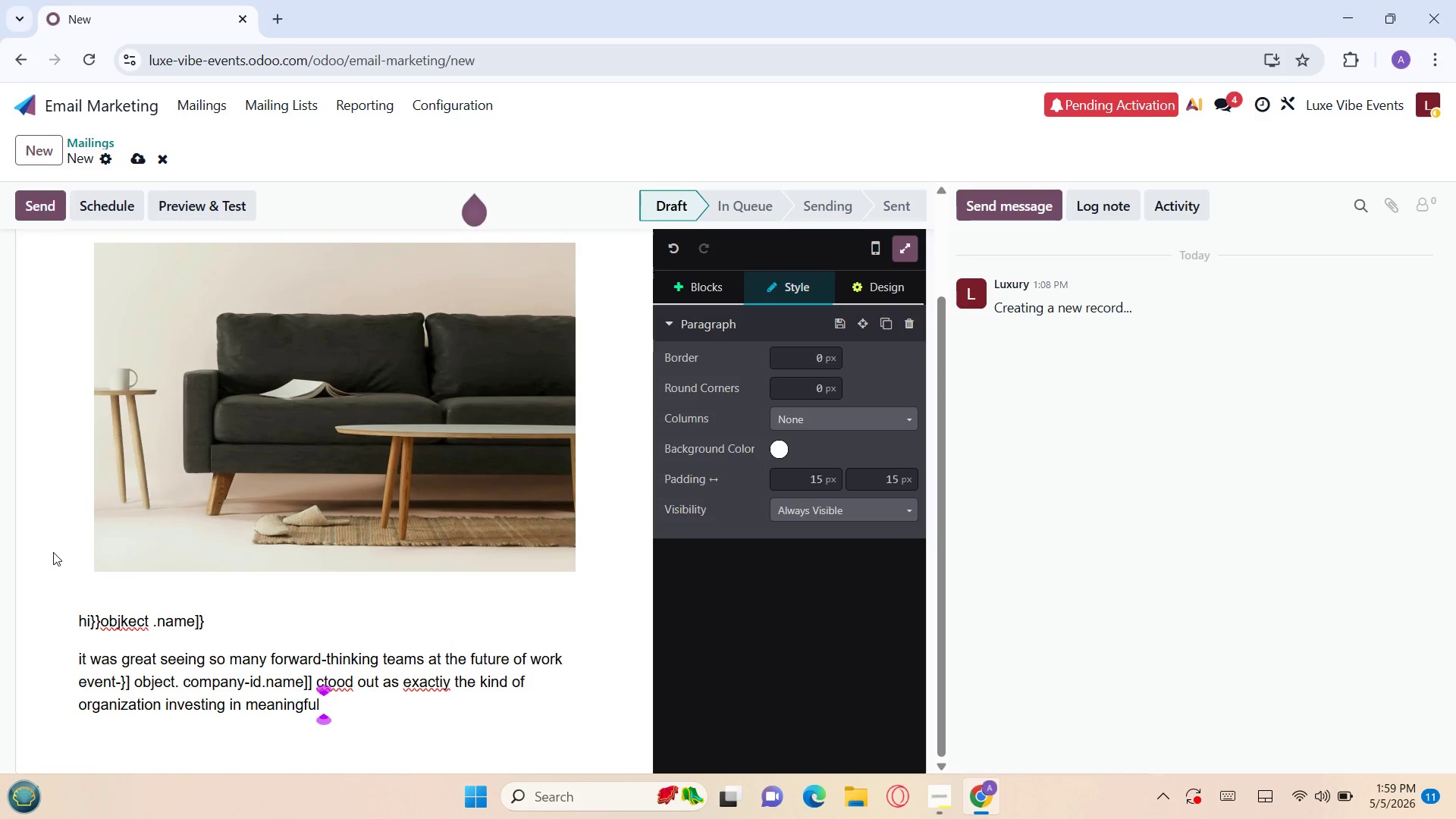 
wait(20.78)
 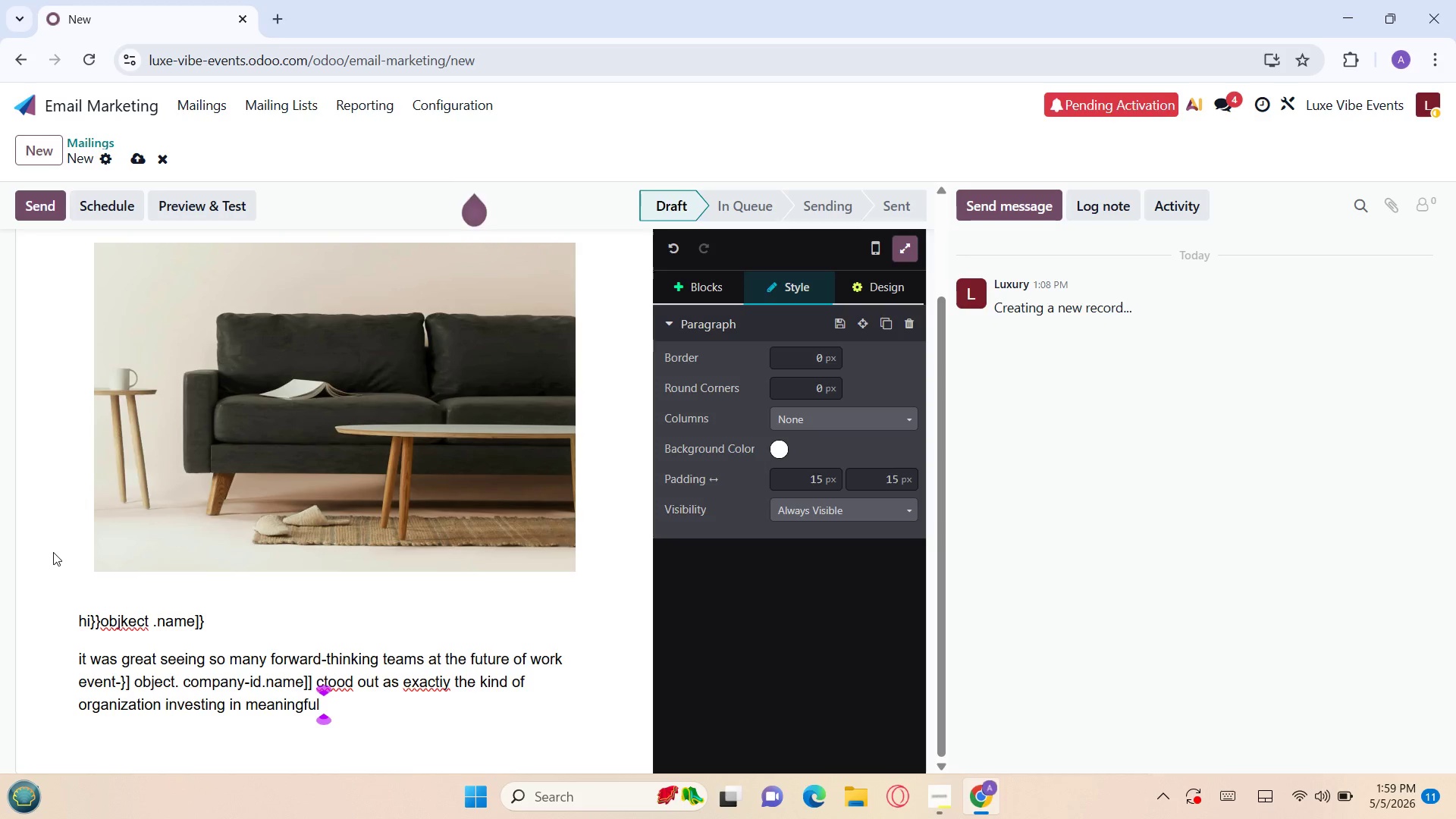 
key(ArrowLeft)
 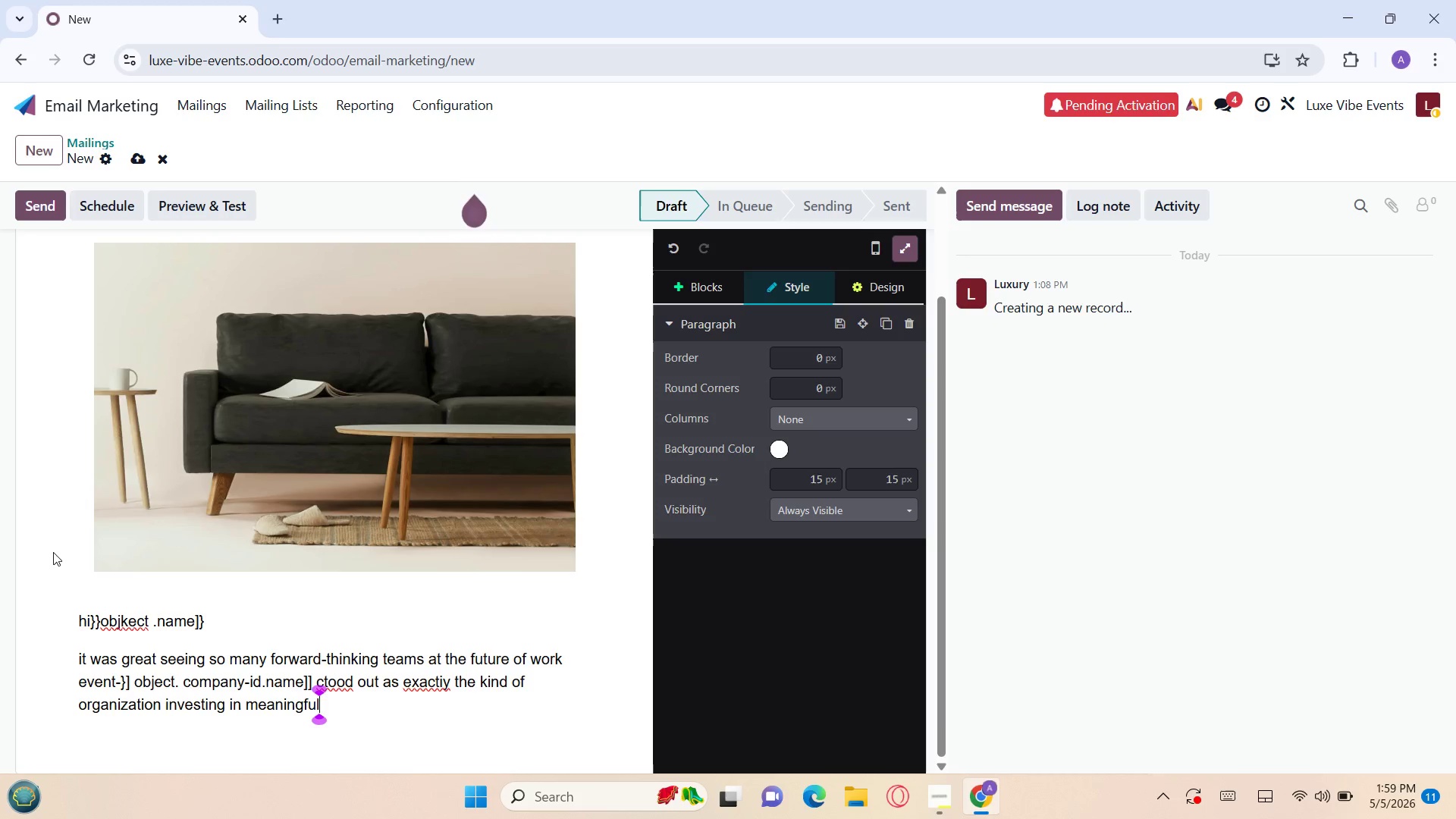 
key(ArrowRight)
 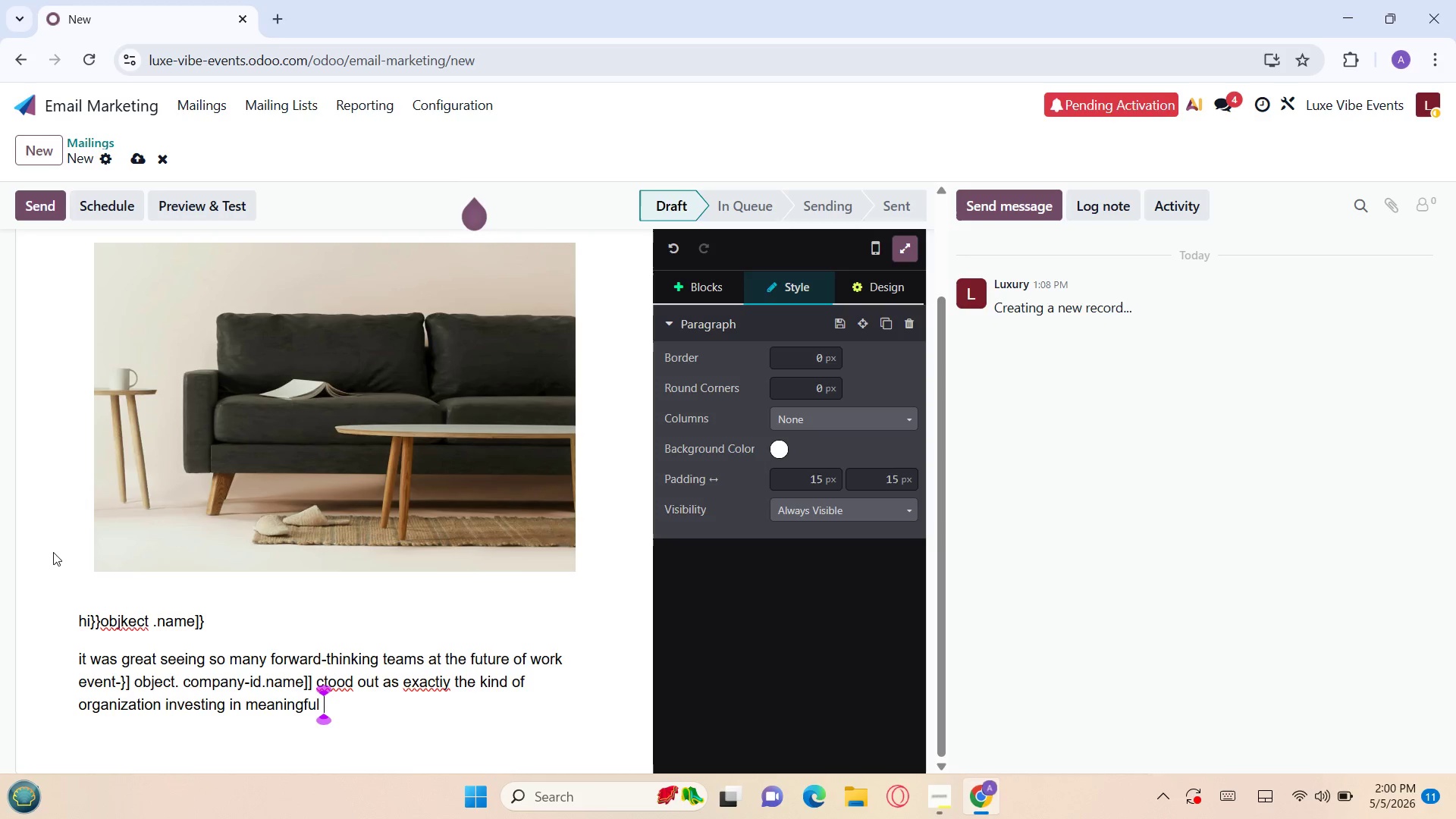 
key(ArrowUp)
 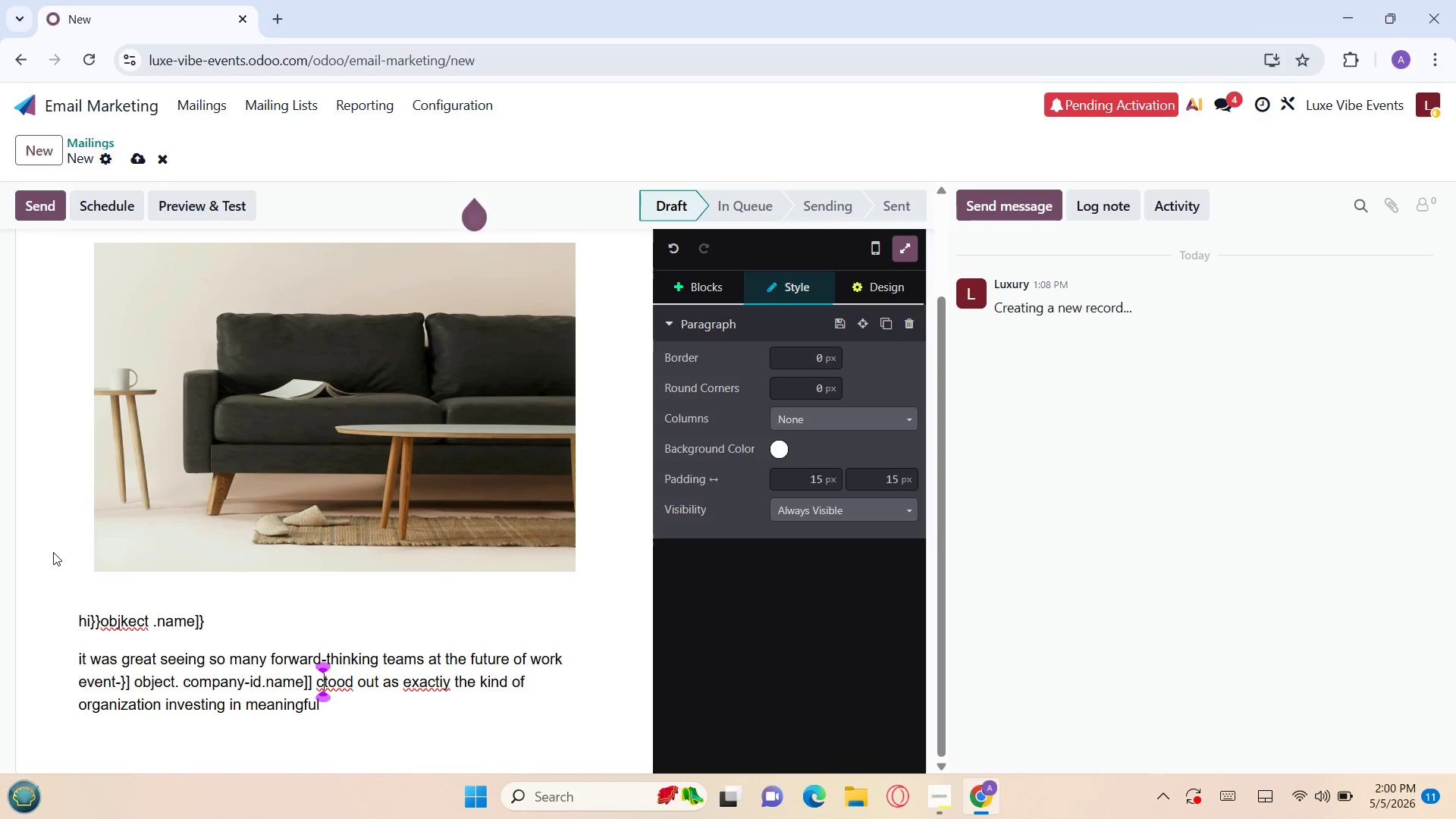 
key(ArrowDown)
 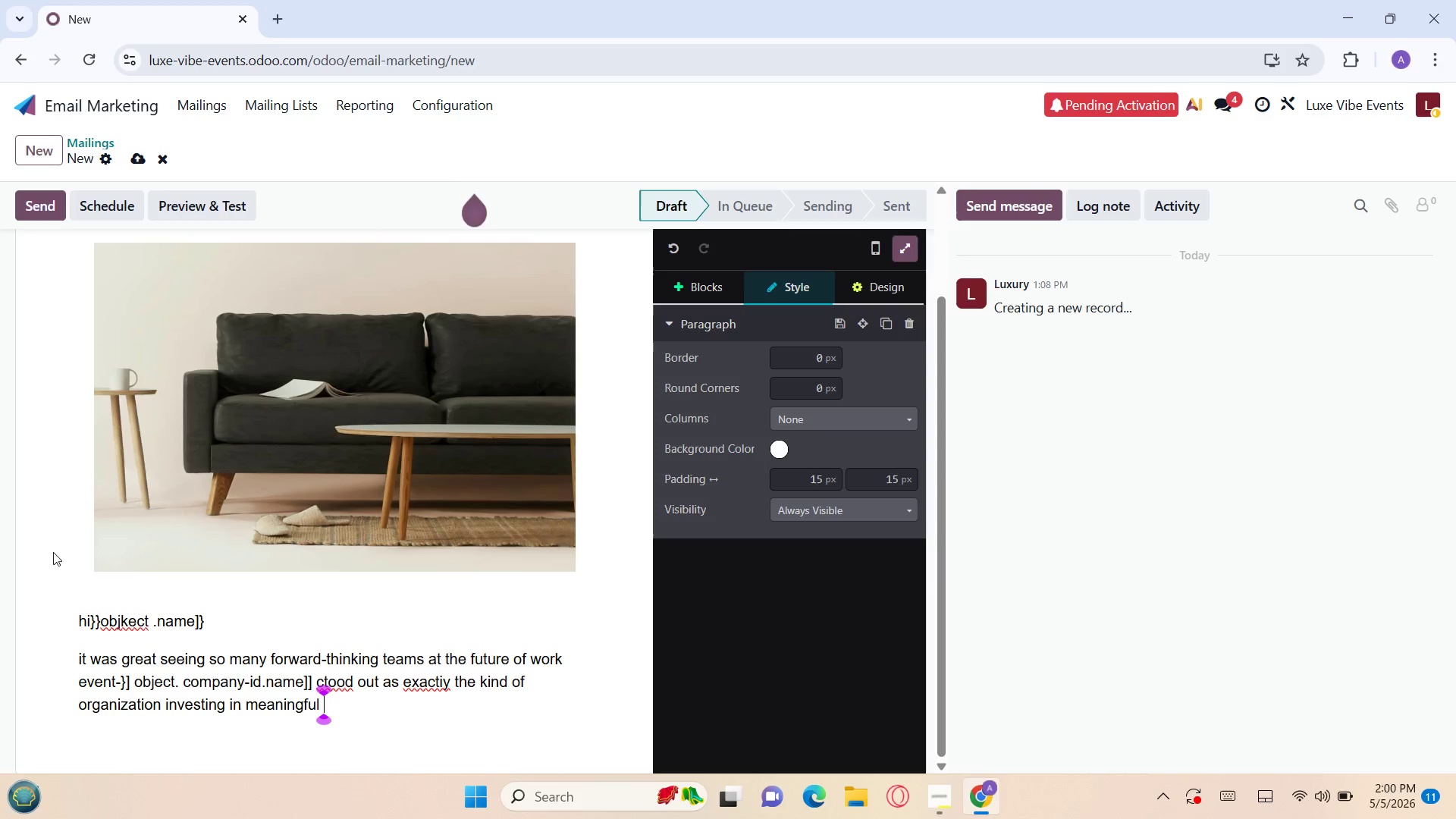 
key(Enter)
 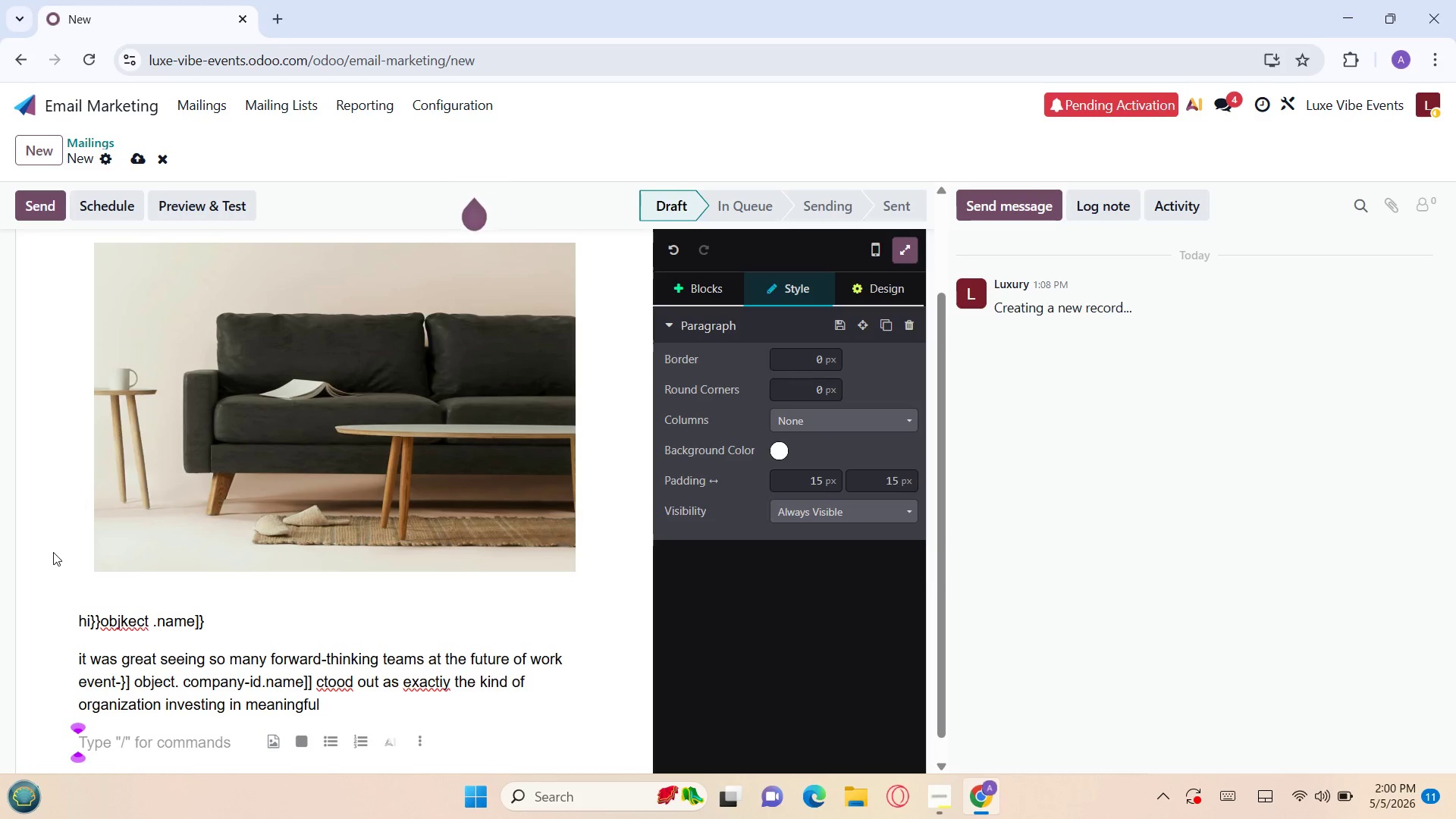 
key(Backspace)
 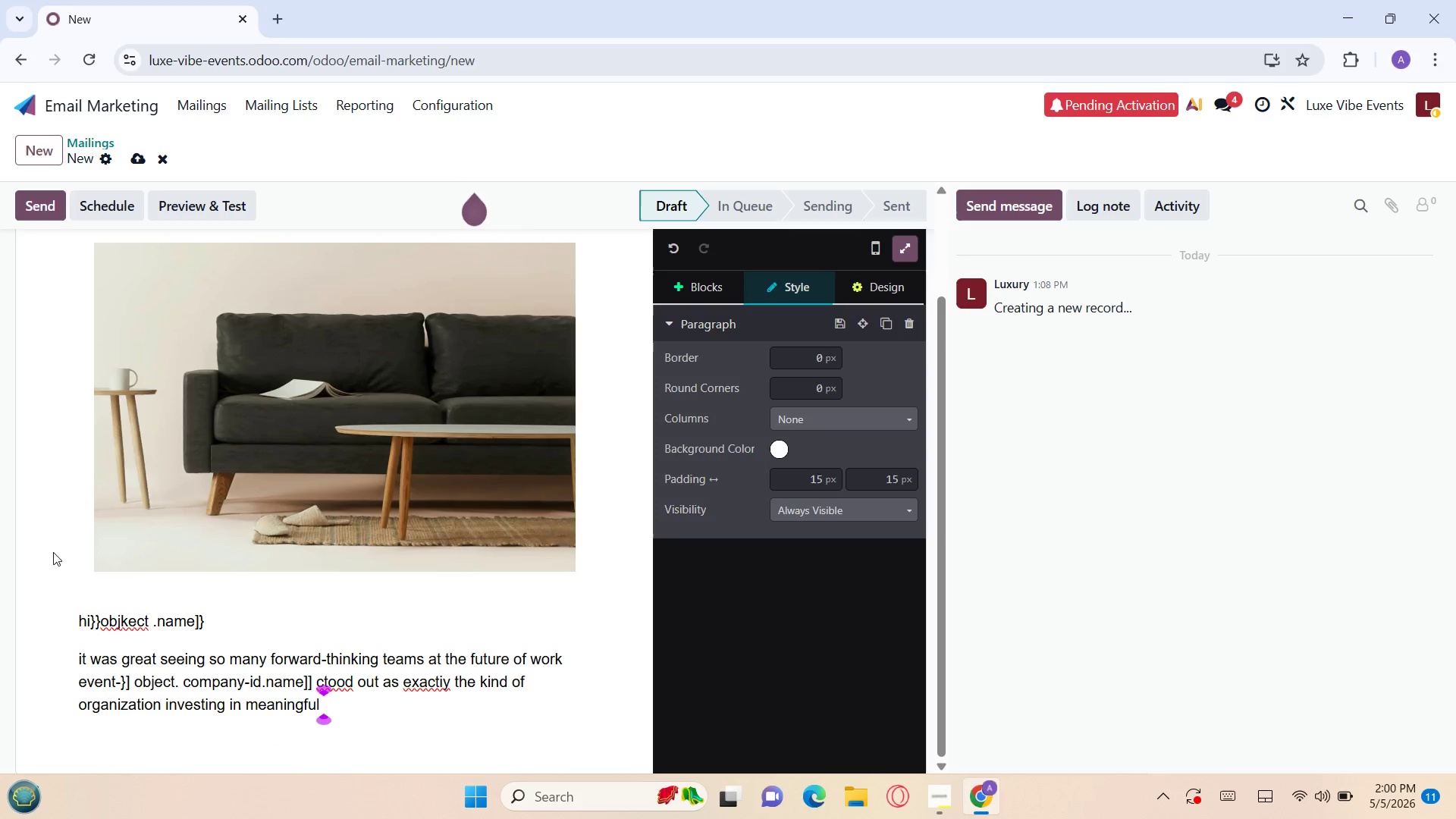 
key(ArrowUp)
 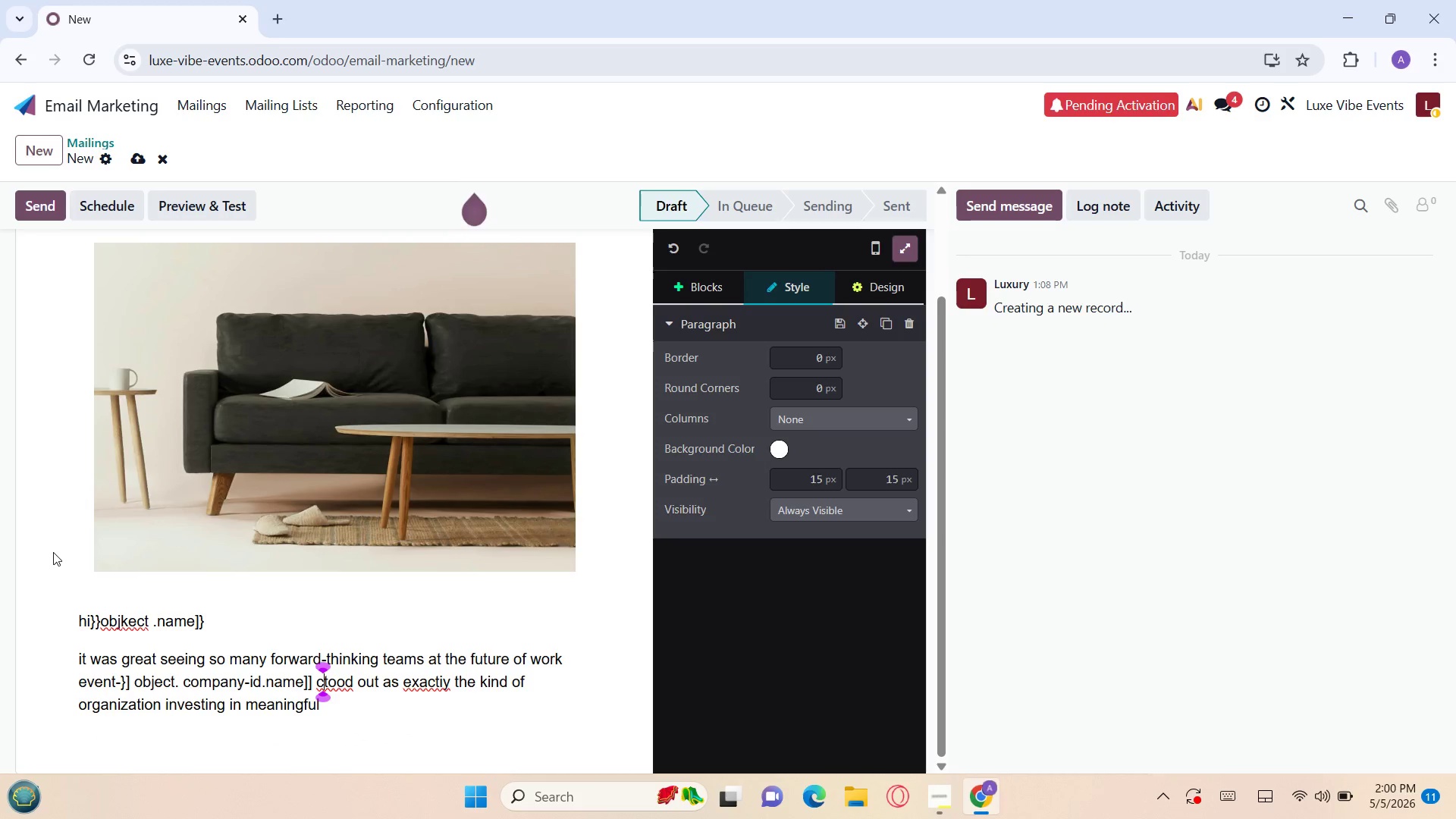 
key(PageUp)
 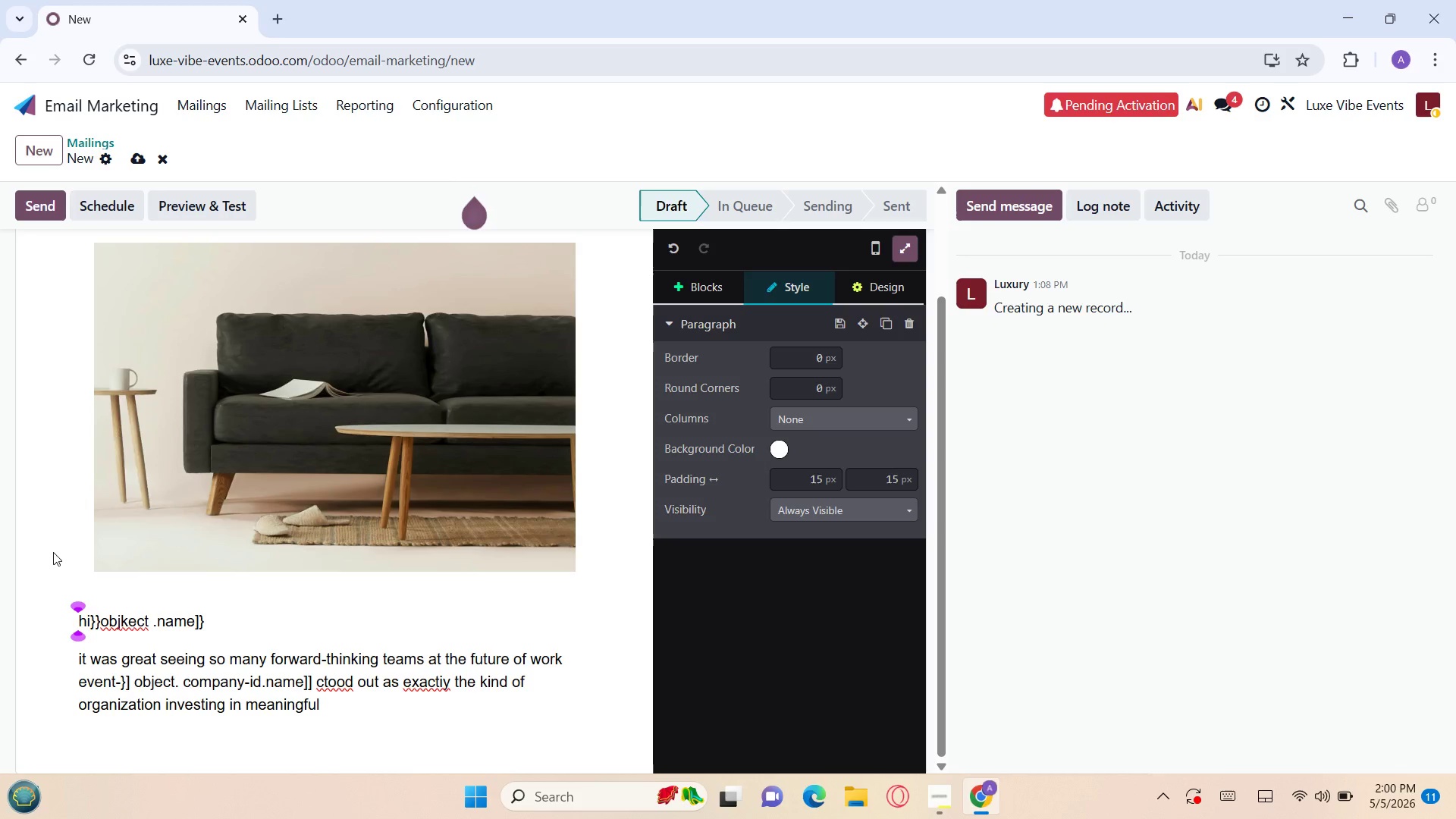 
key(ArrowLeft)
 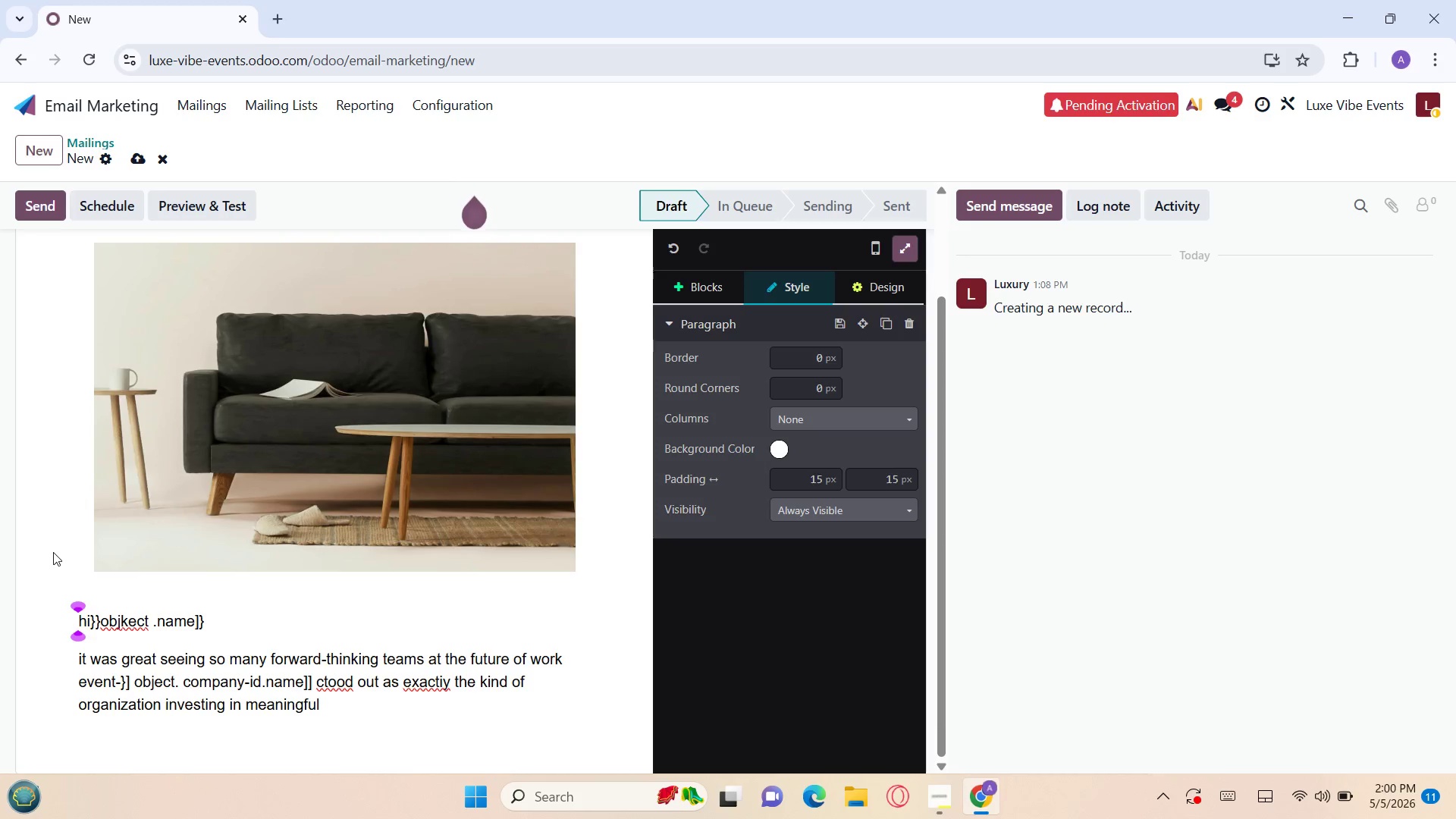 
key(ArrowLeft)
 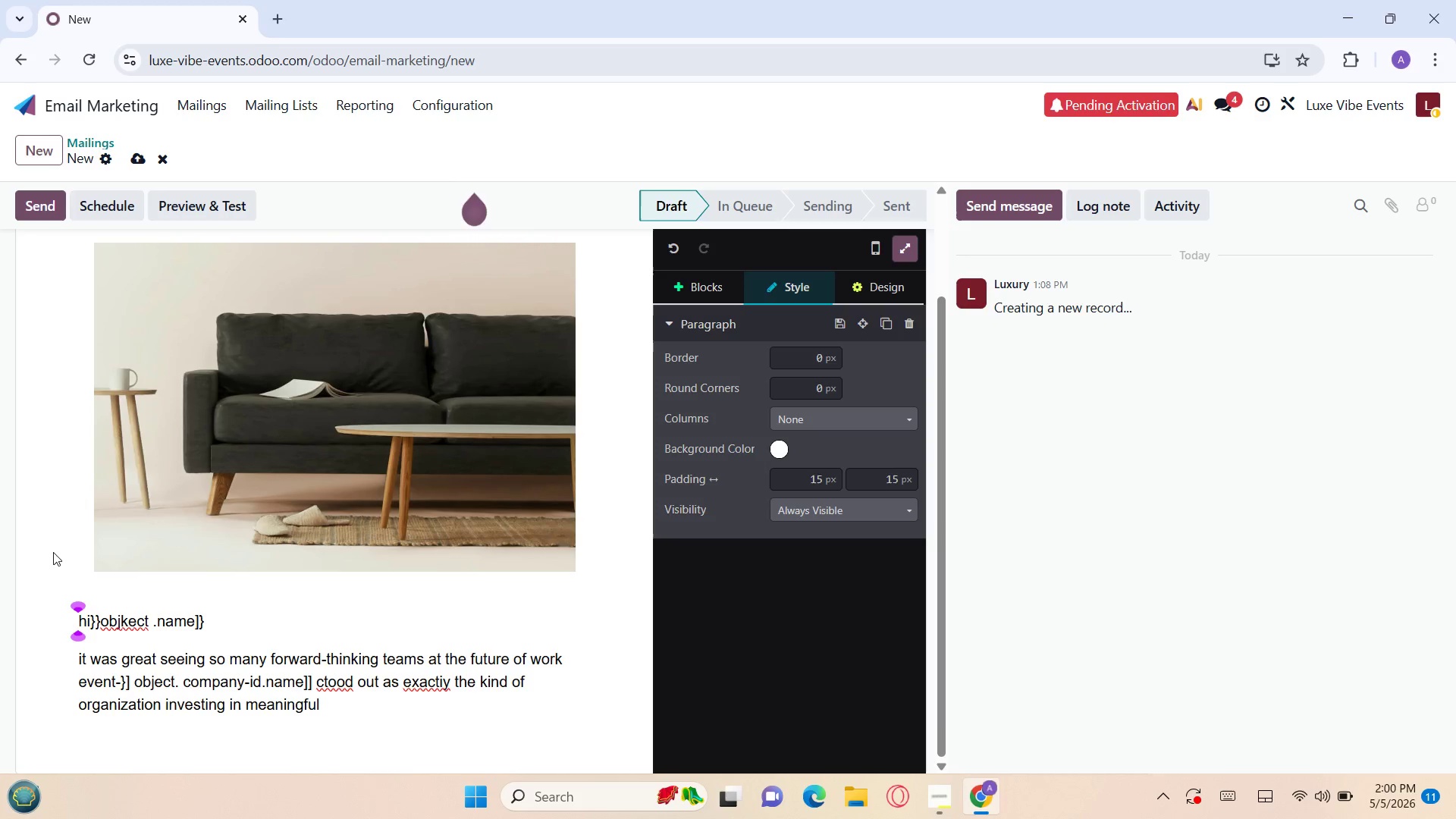 
key(ArrowLeft)
 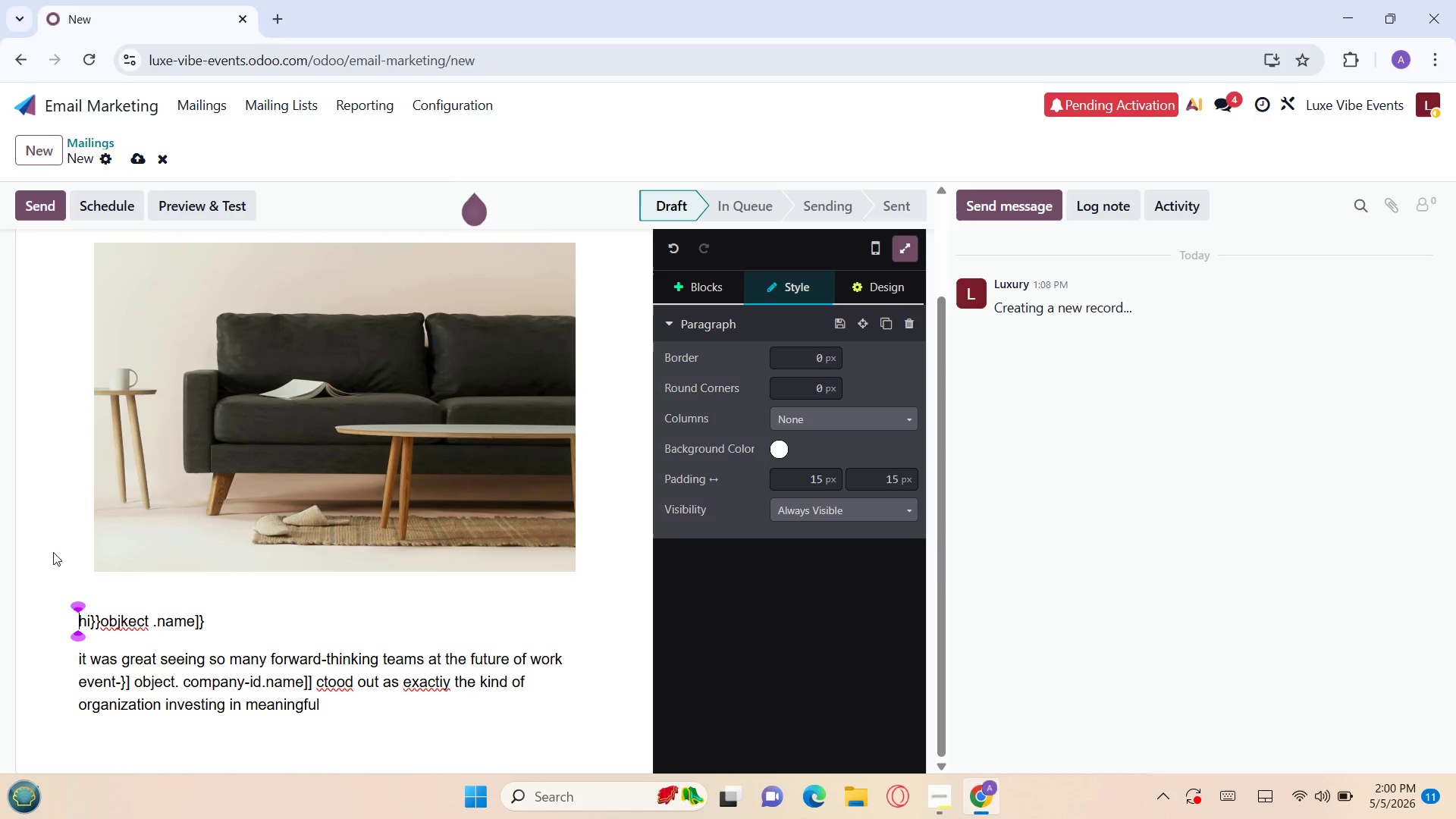 
key(ArrowDown)
 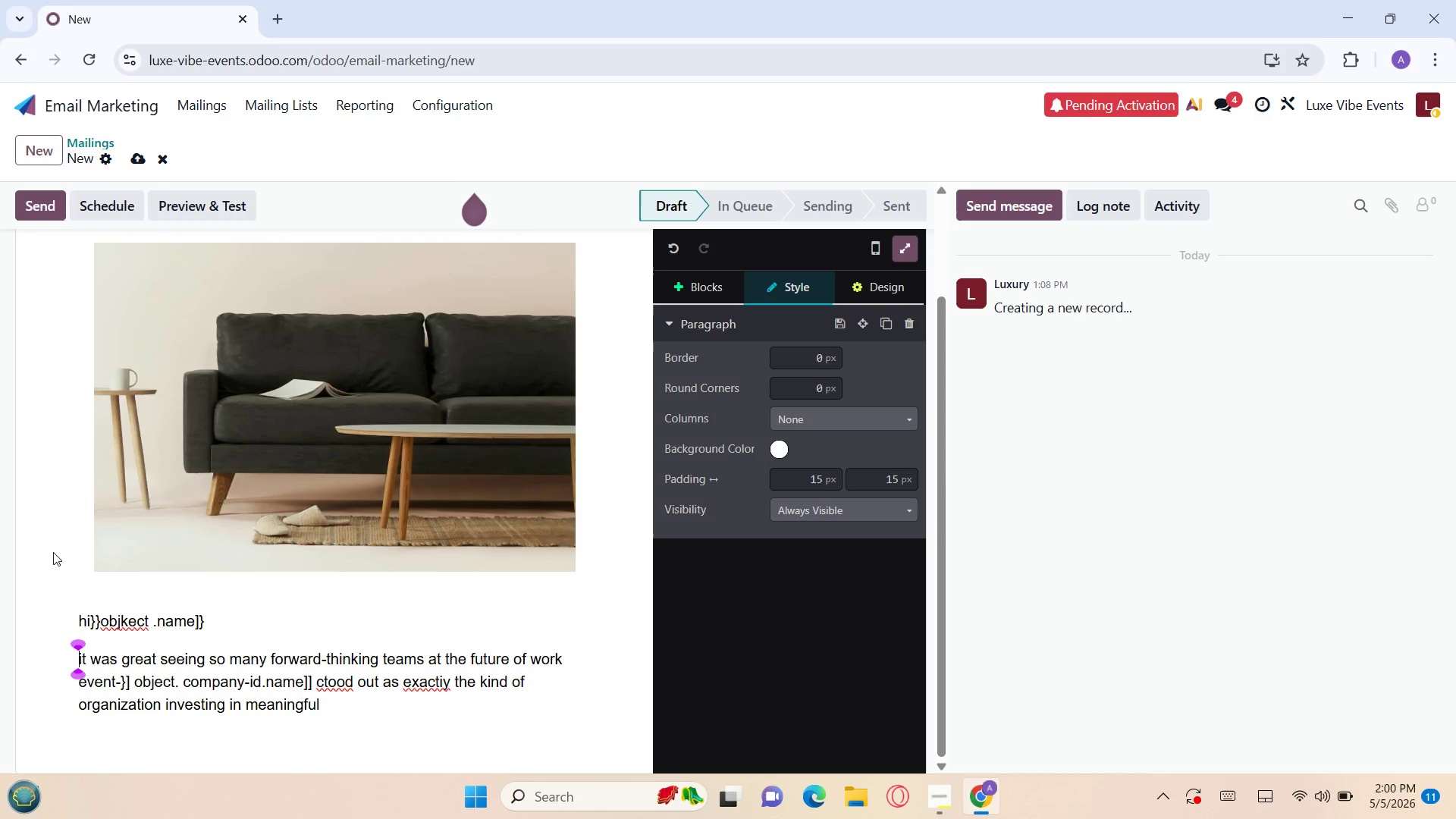 
key(Backspace)
 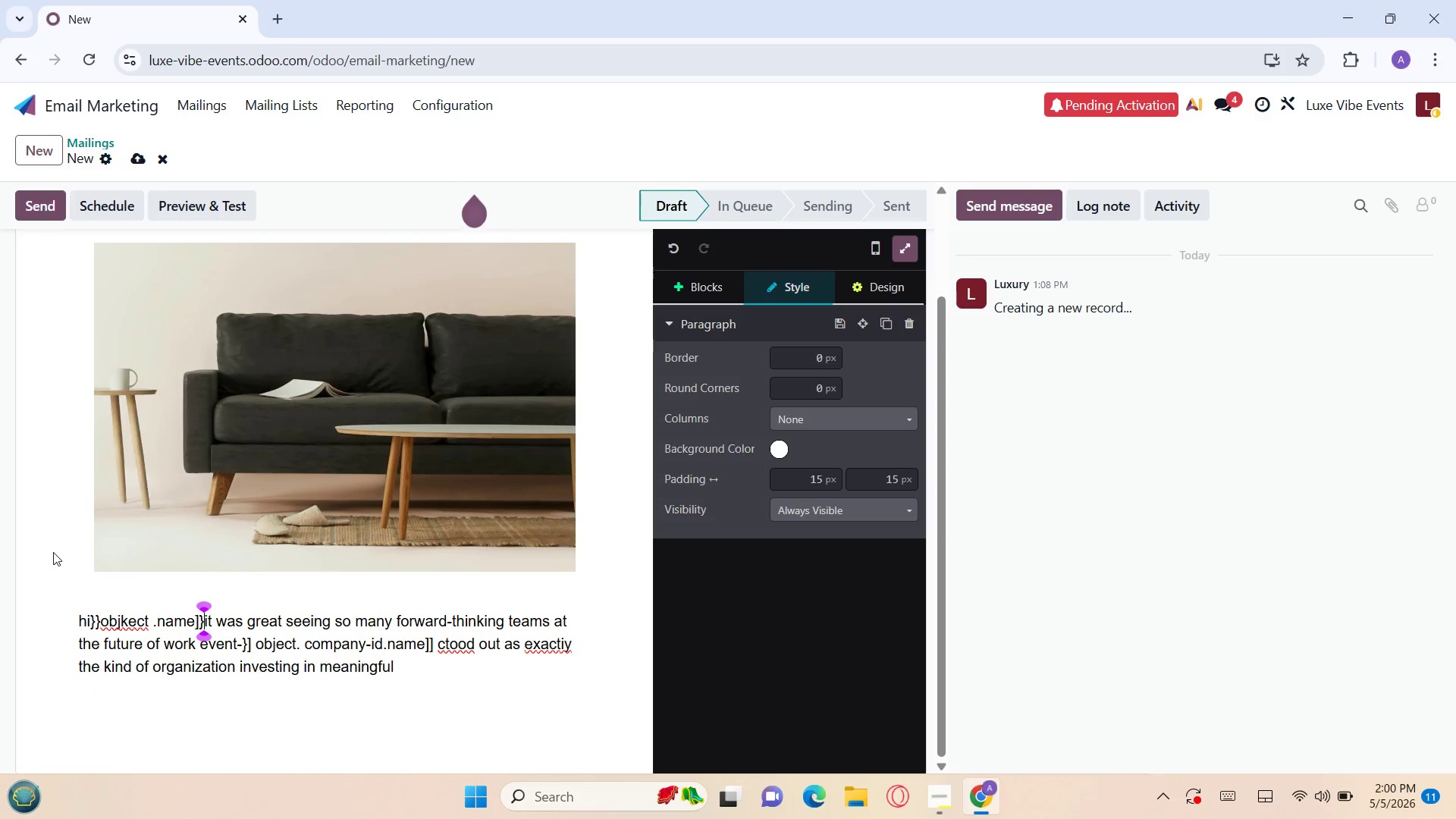 
wait(5.09)
 